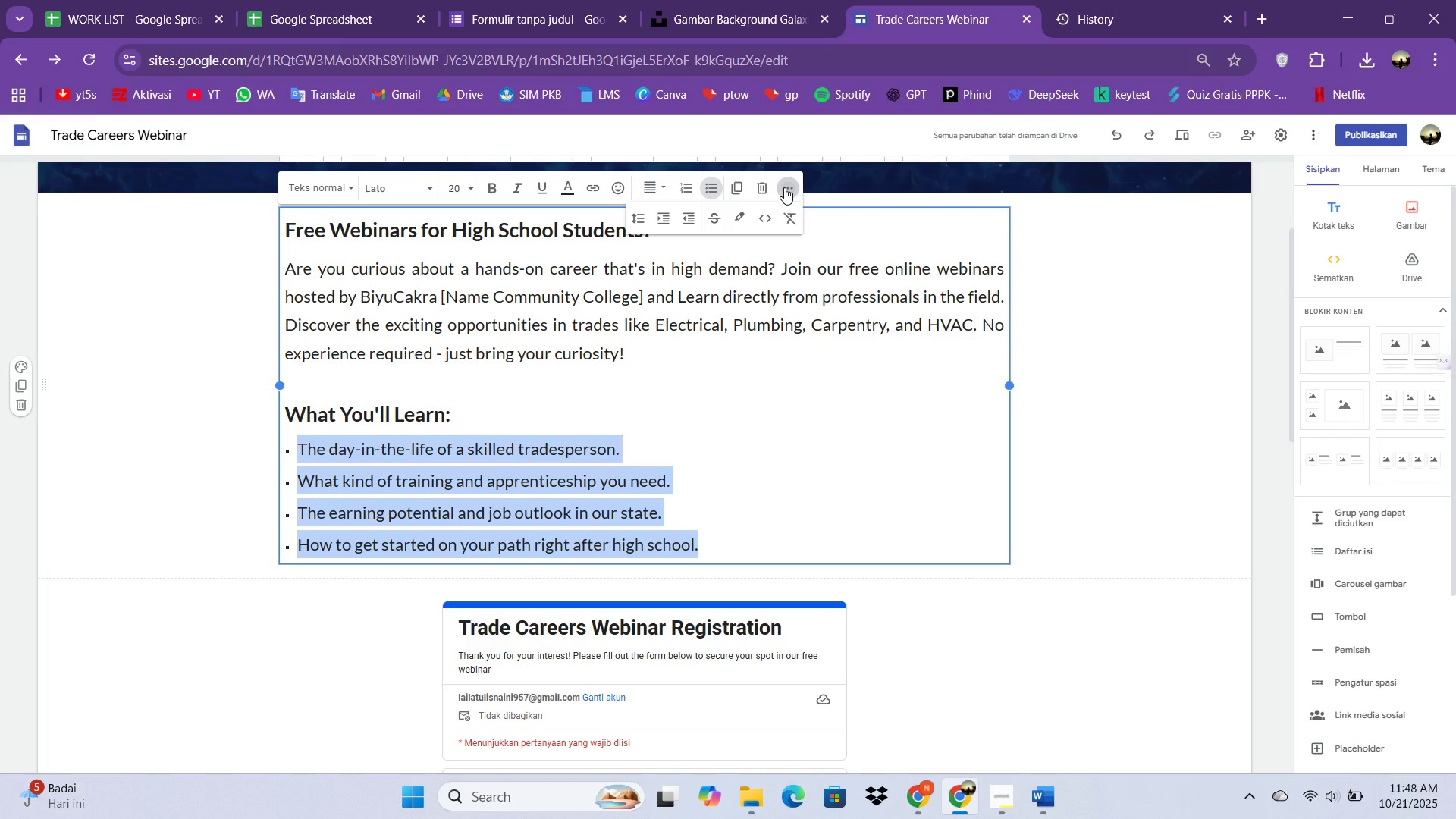 
left_click([784, 187])
 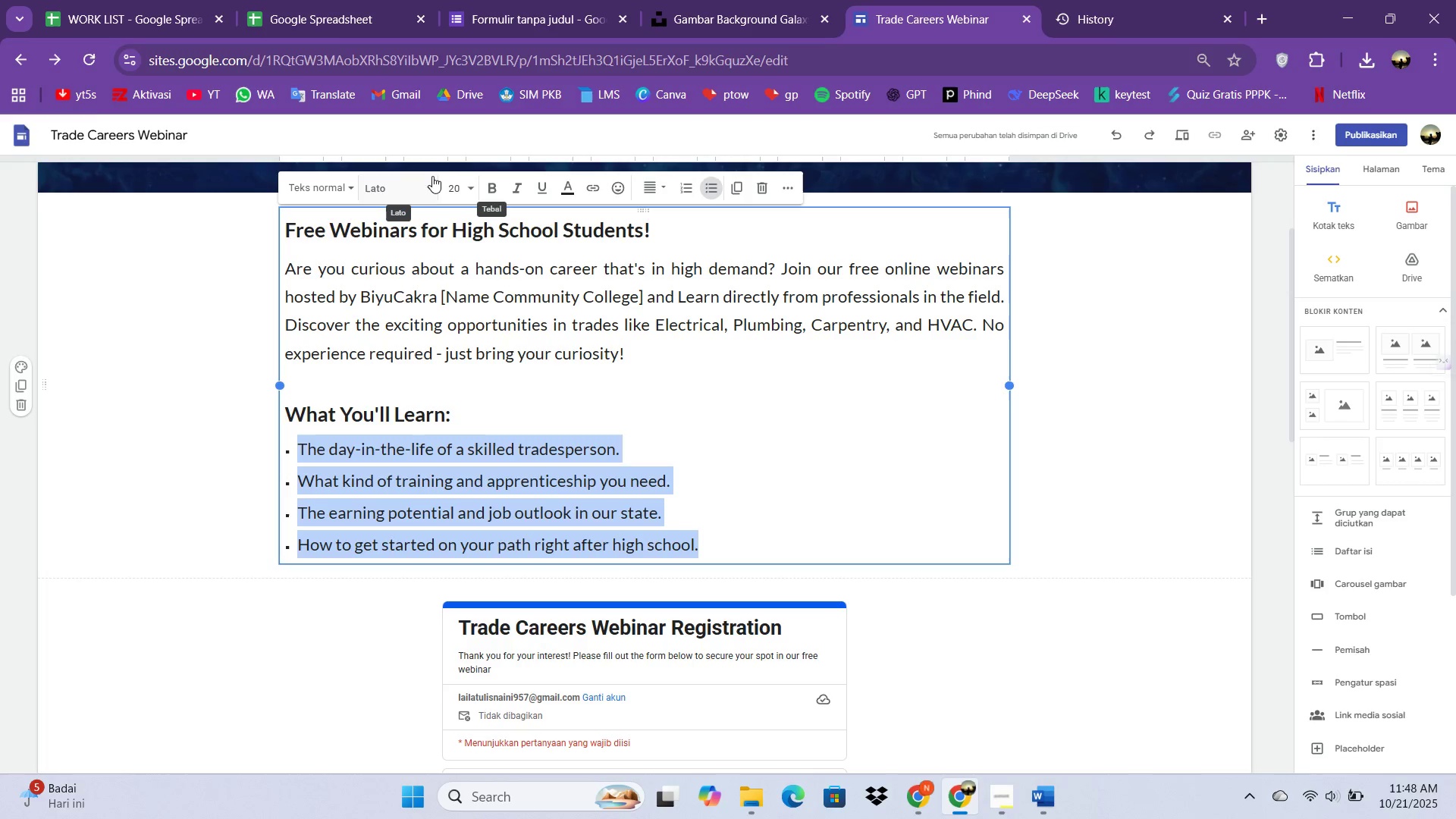 
left_click([432, 176])
 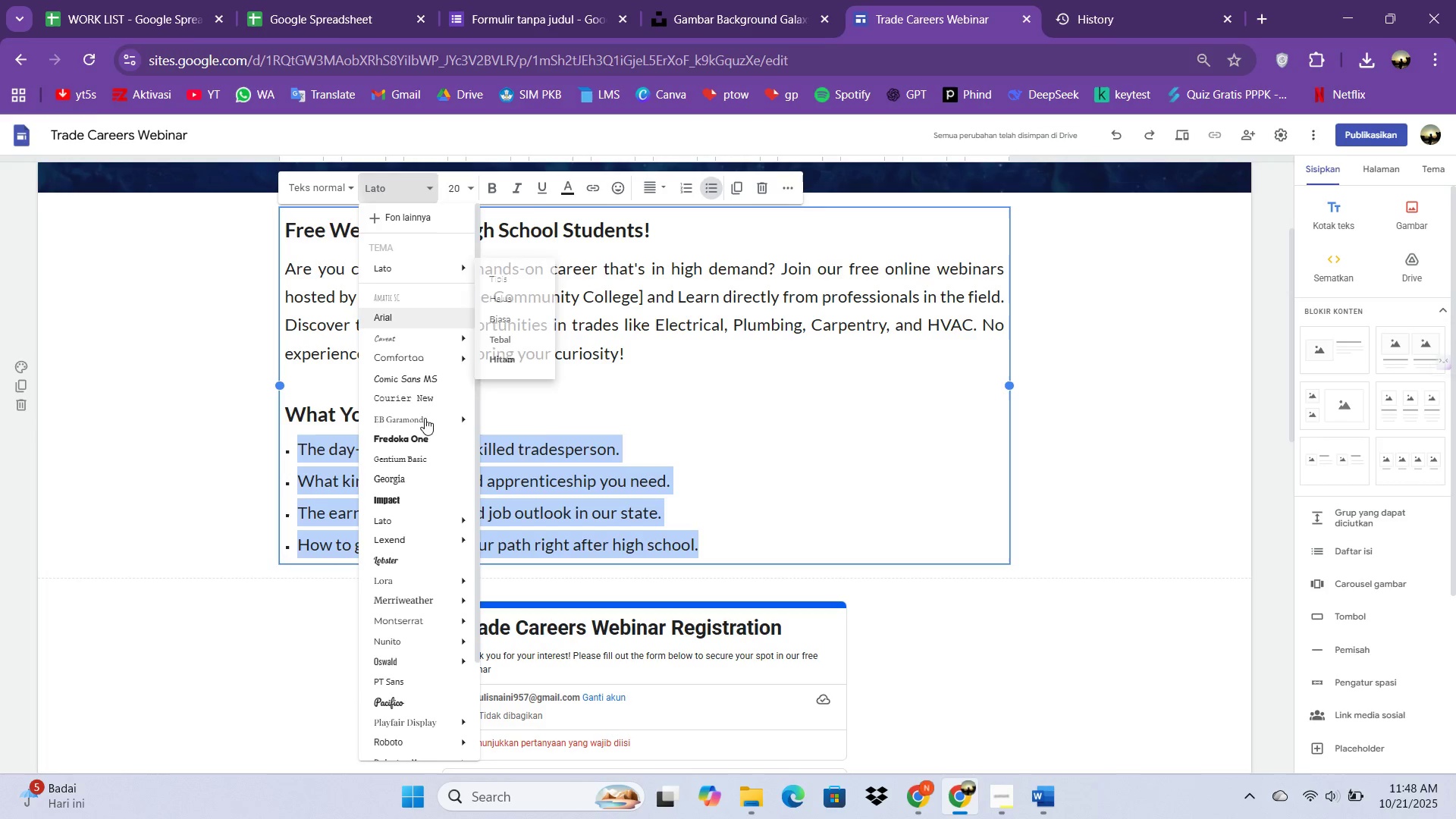 
mouse_move([503, 275])
 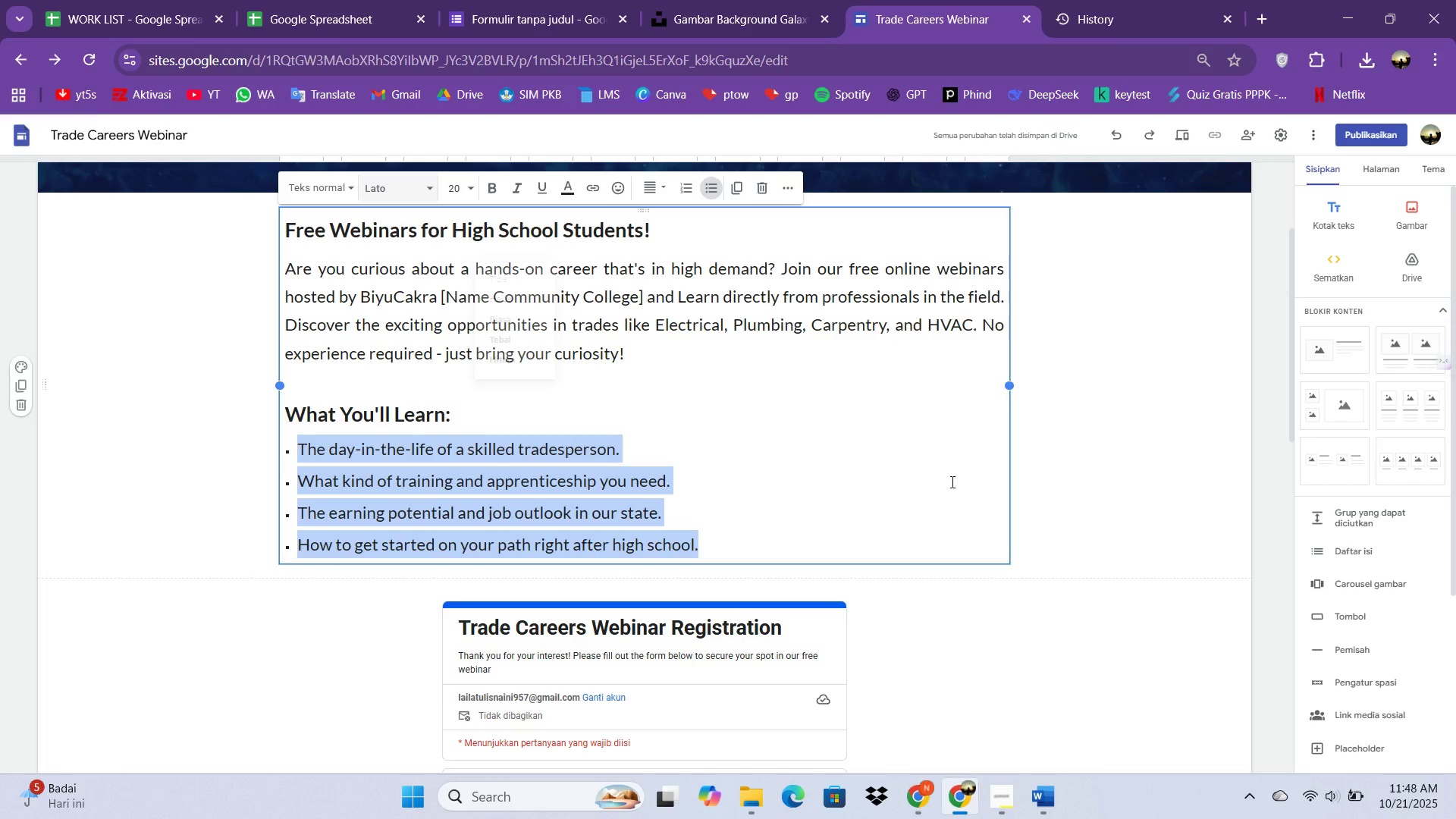 
left_click([951, 482])
 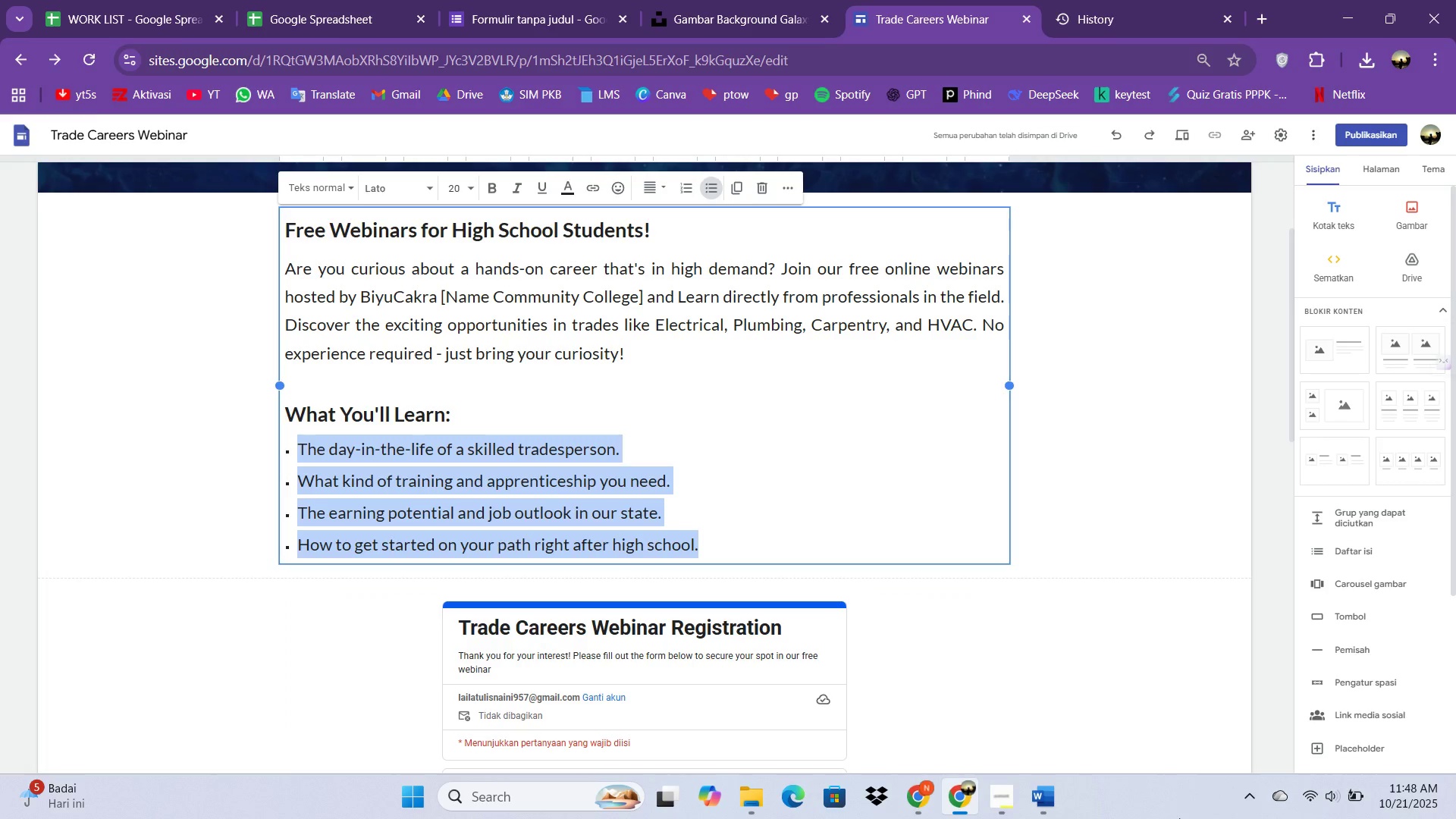 
wait(5.14)
 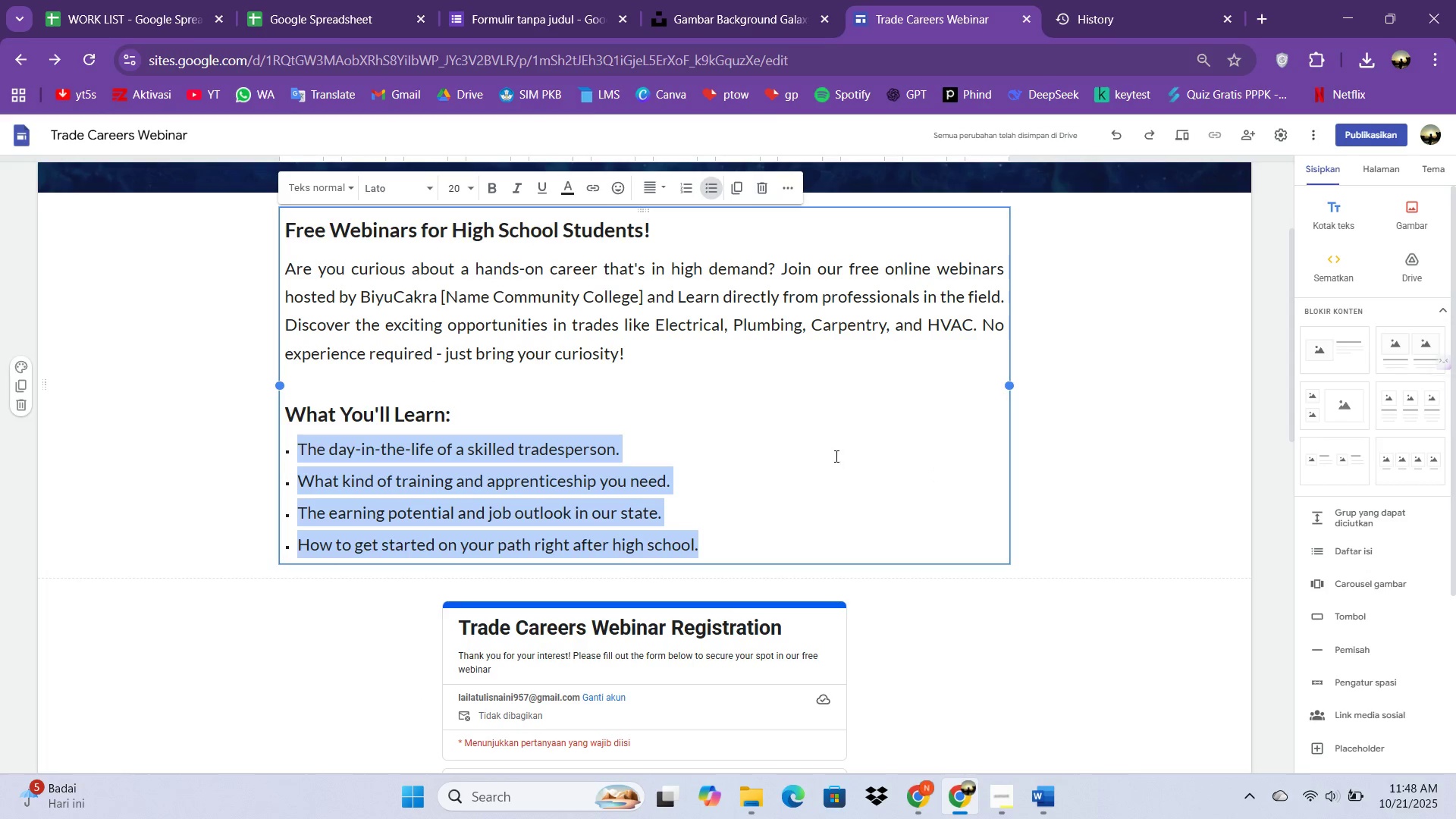 
left_click([1009, 795])
 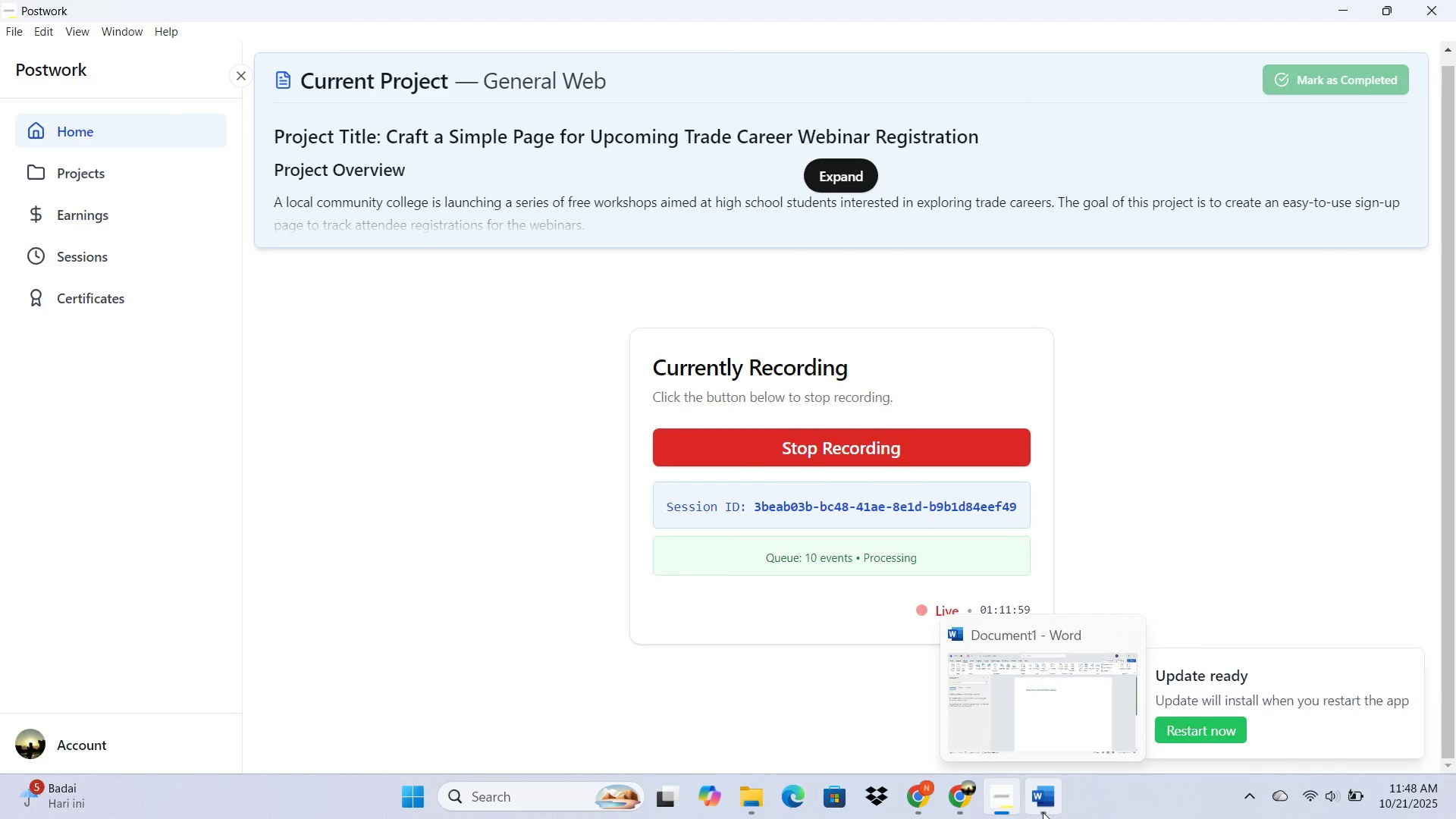 
left_click([967, 808])
 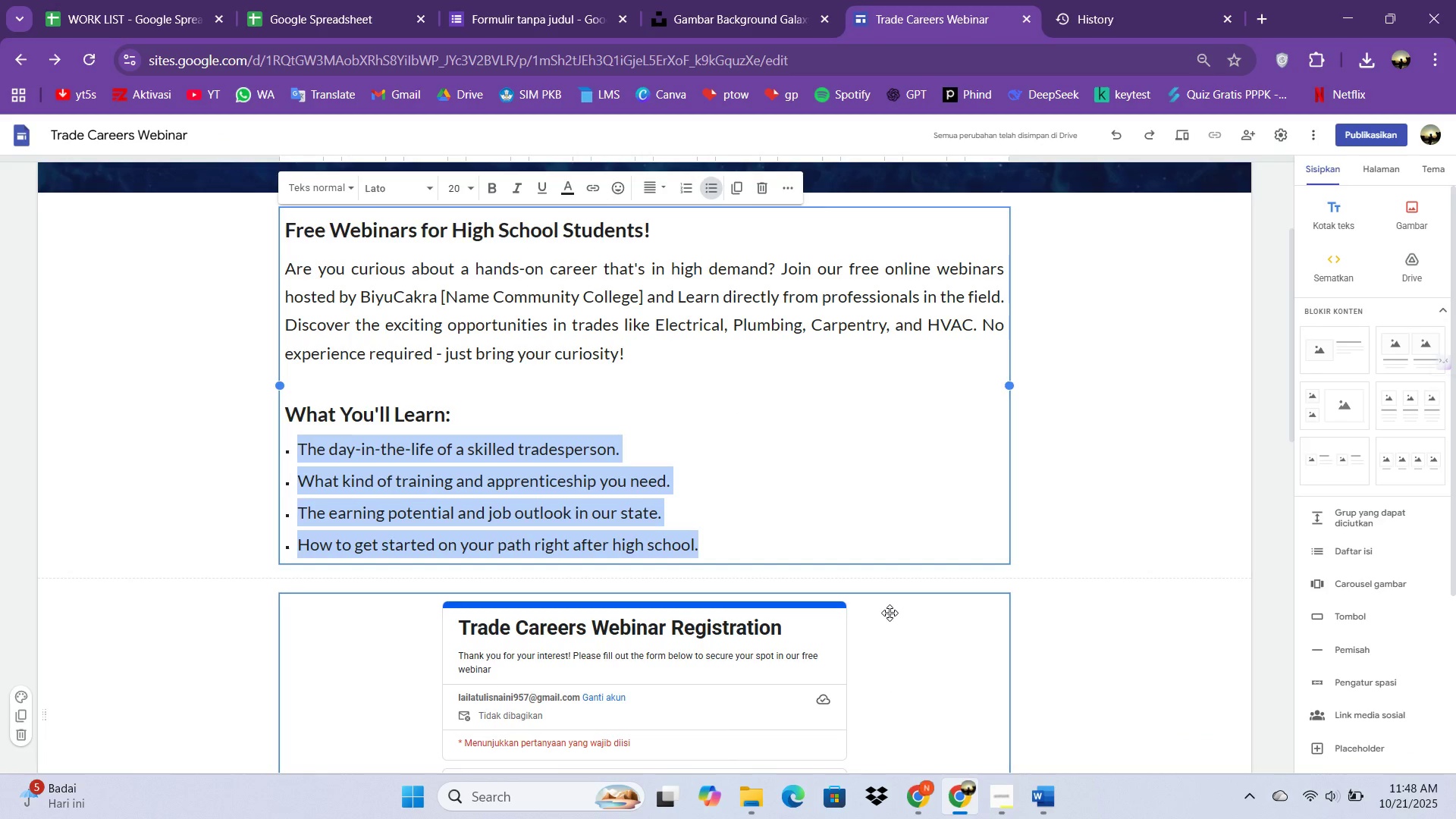 
scroll: coordinate [614, 573], scroll_direction: down, amount: 11.0
 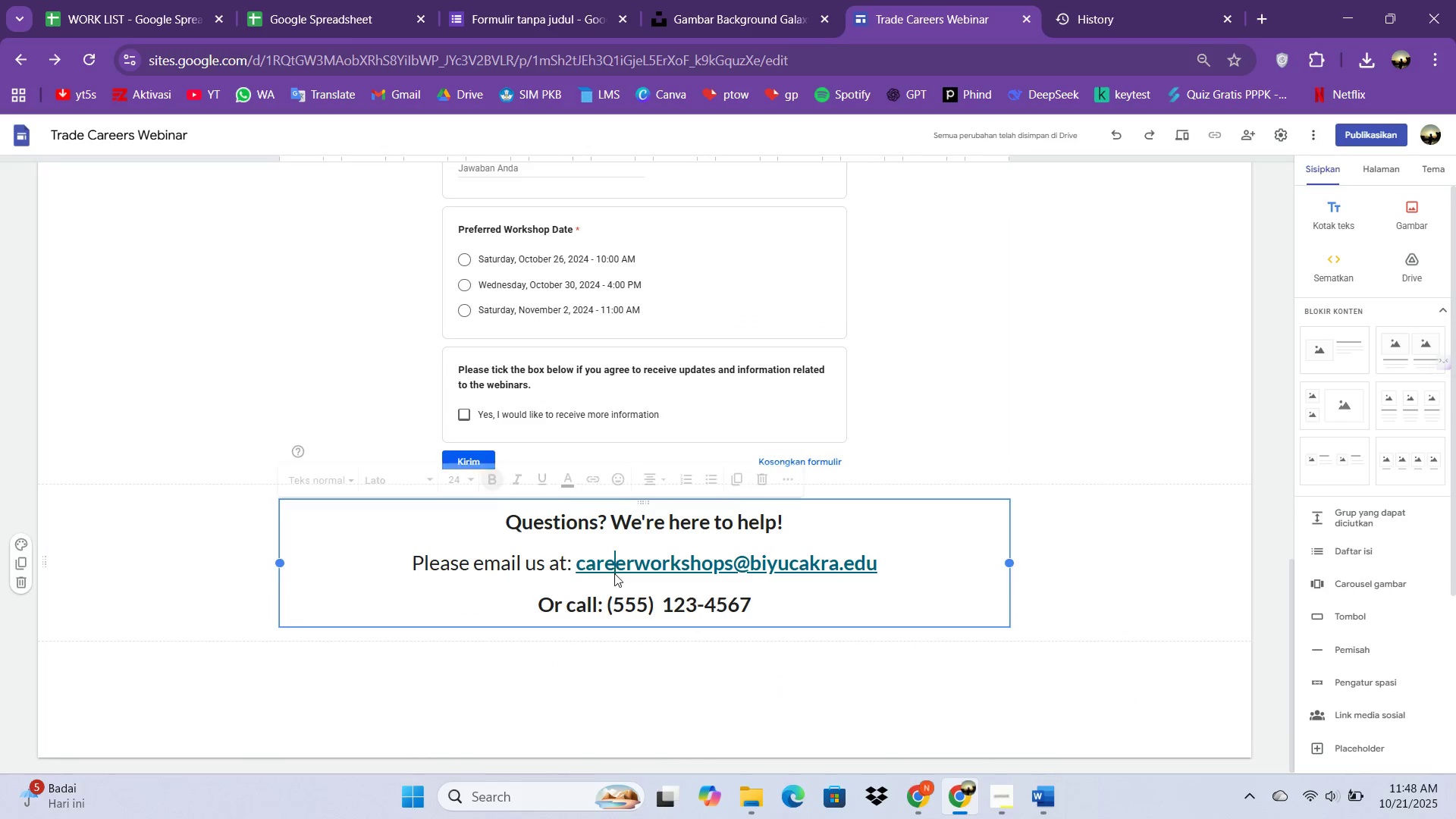 
left_click([614, 573])
 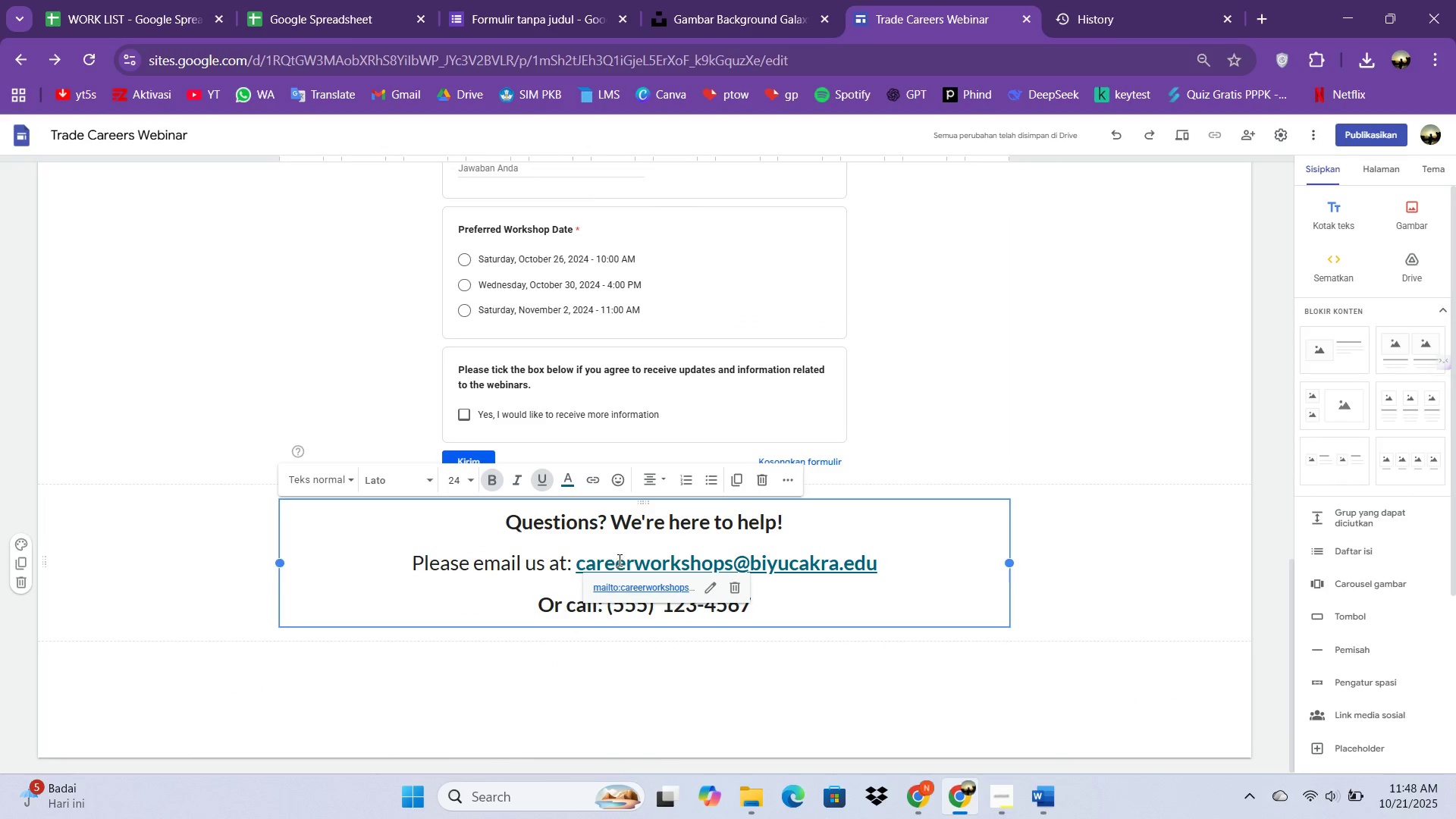 
key(Control+A)
 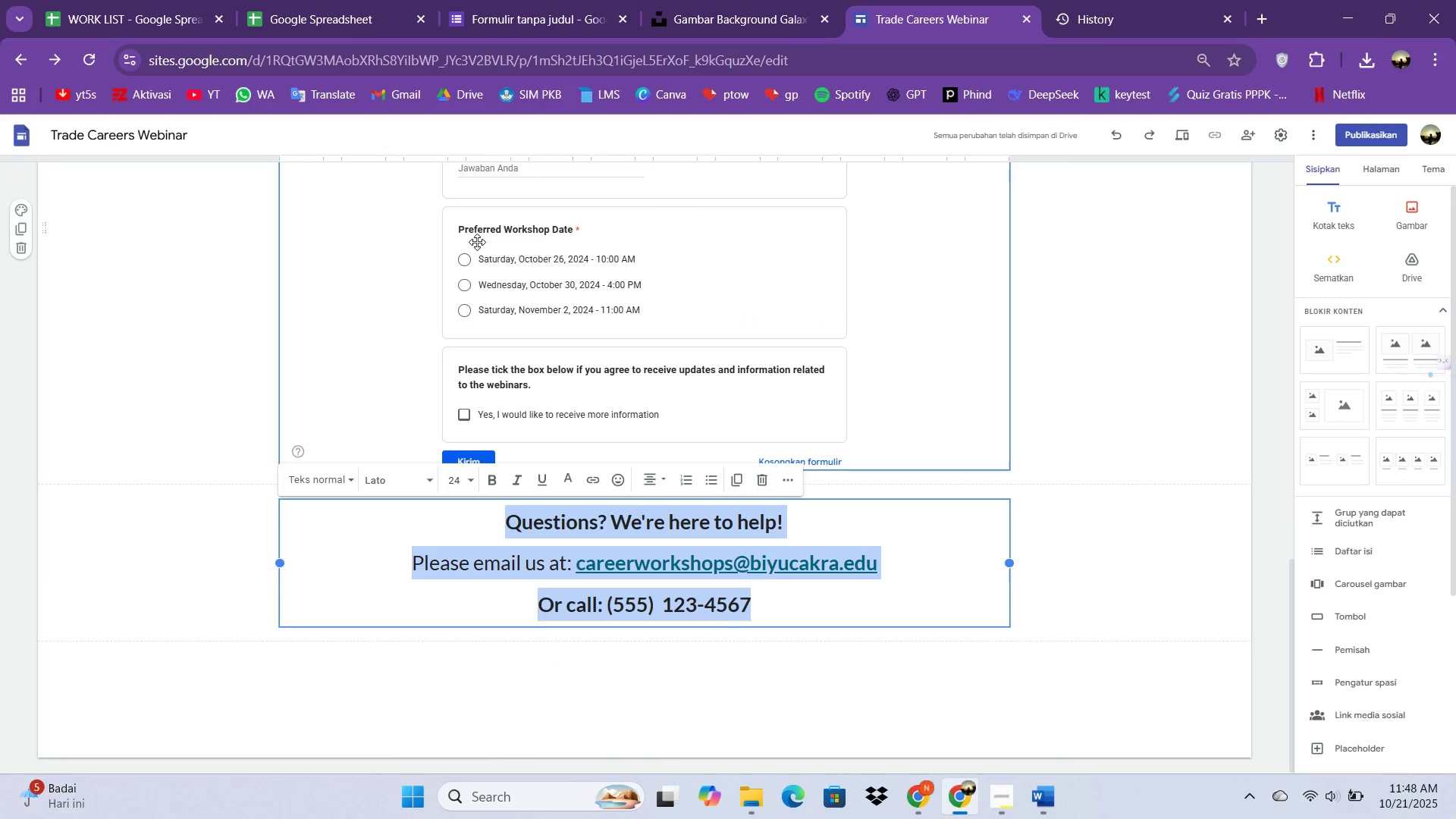 
scroll: coordinate [500, 394], scroll_direction: none, amount: 0.0
 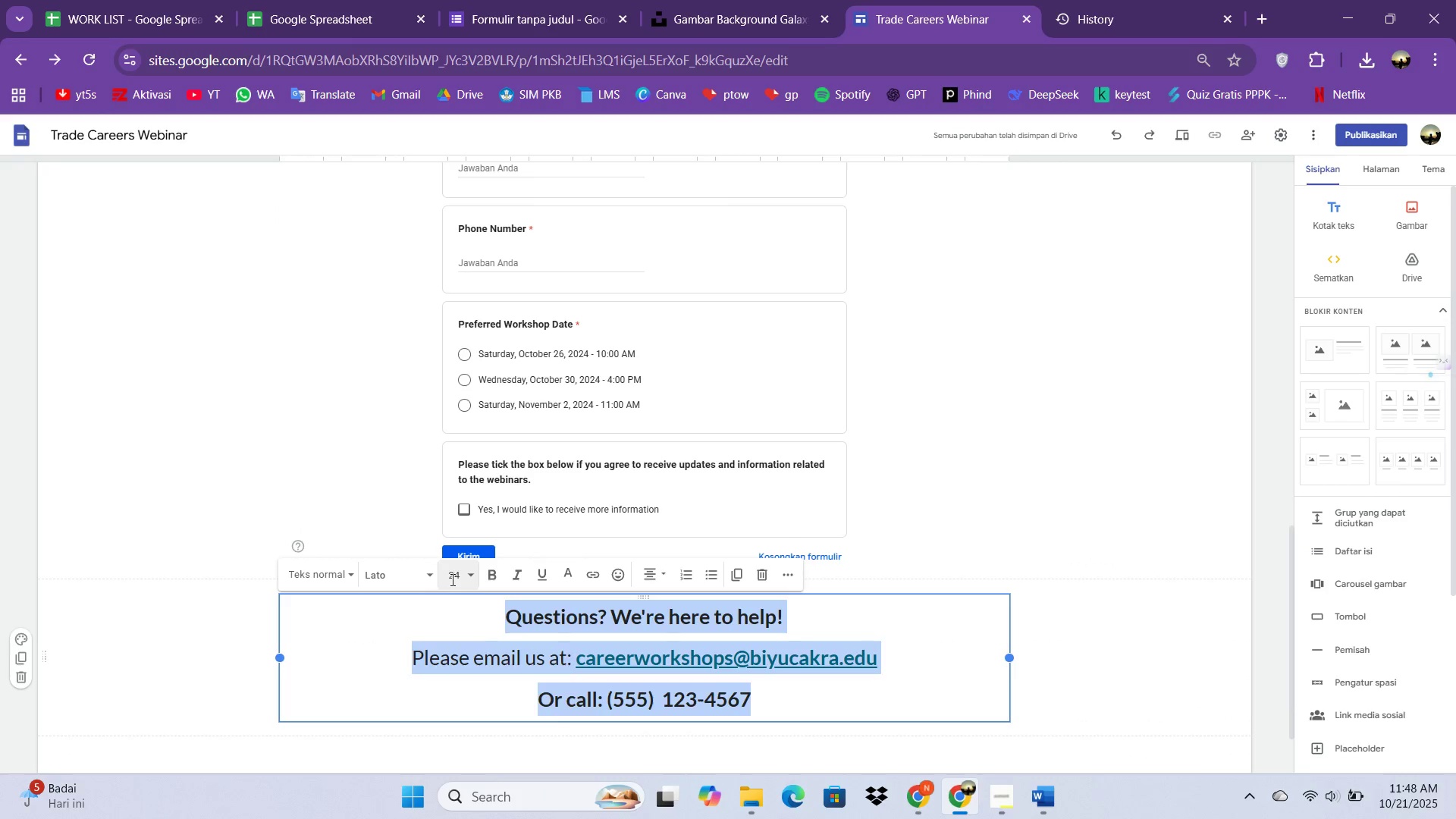 
left_click([451, 579])
 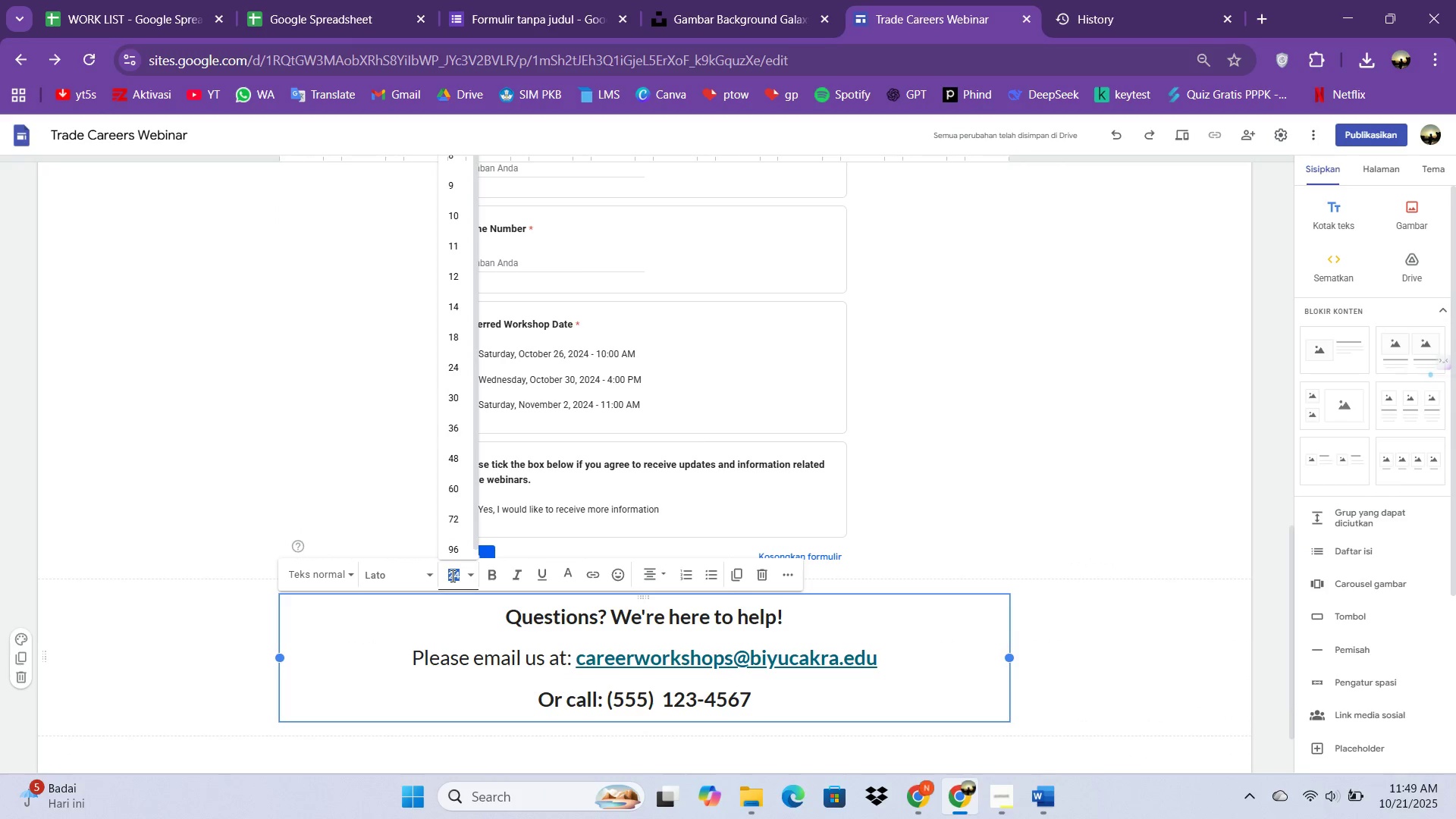 
type(22)
 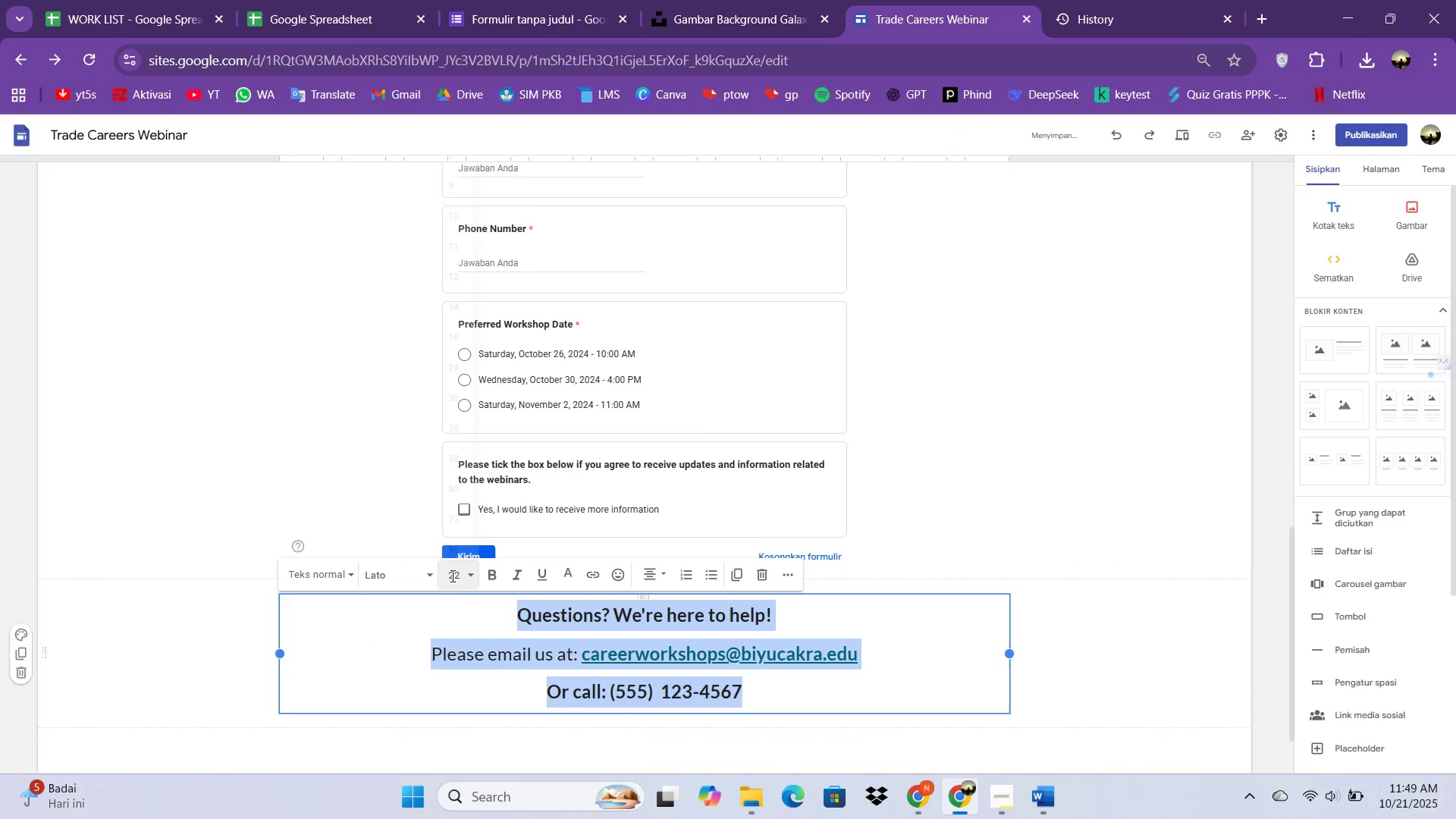 
key(Enter)
 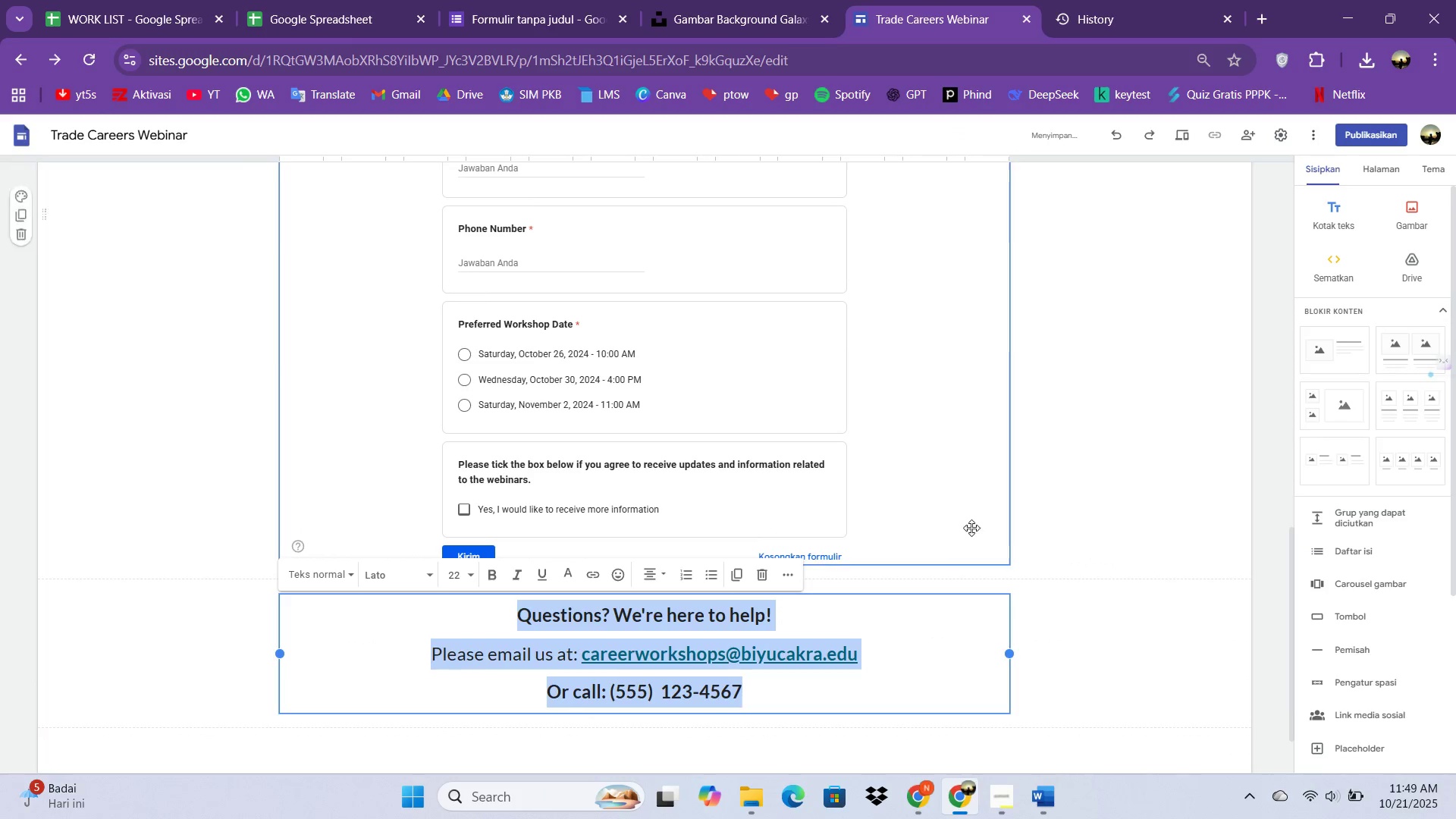 
left_click([986, 503])
 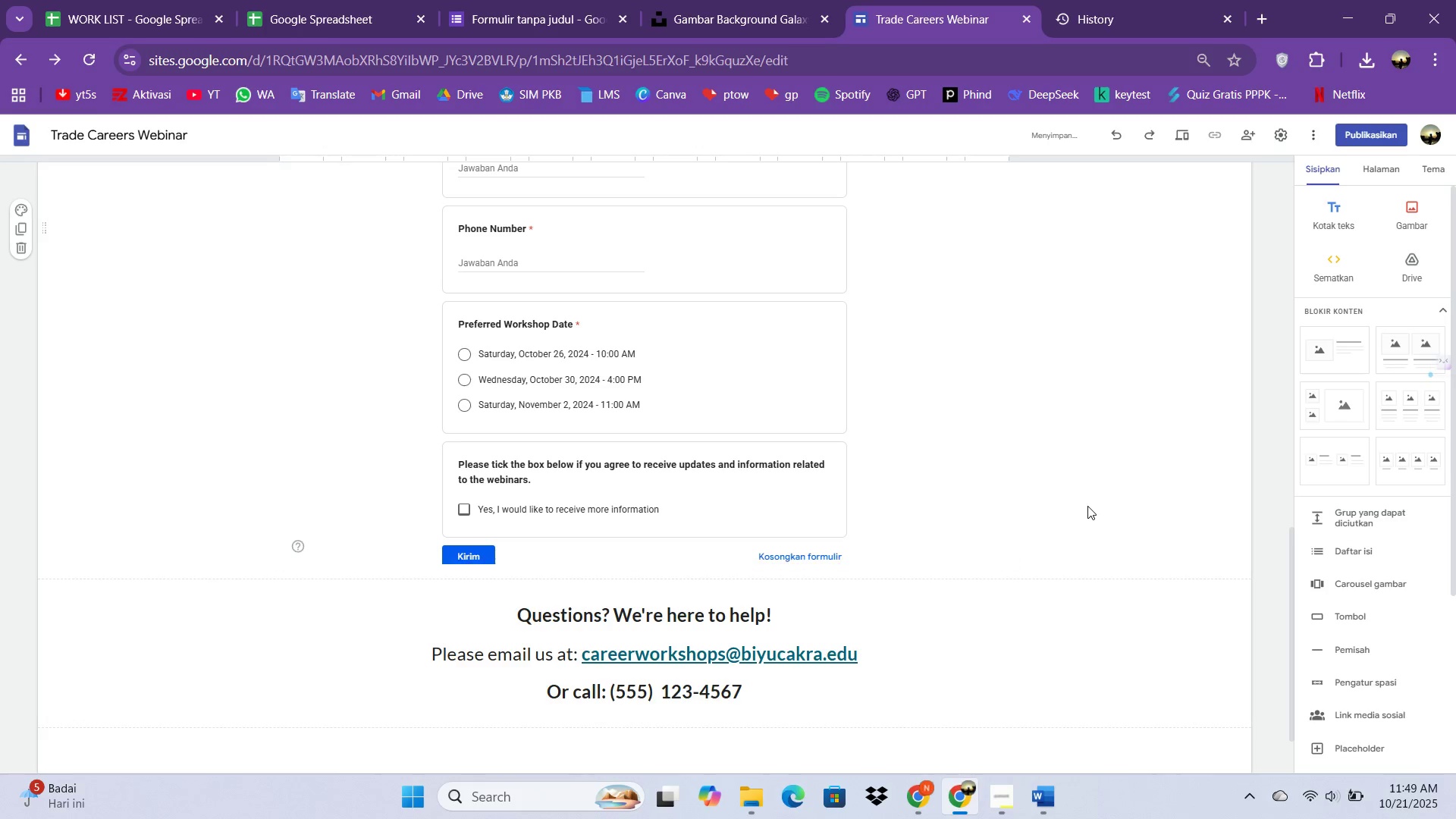 
left_click([1087, 506])
 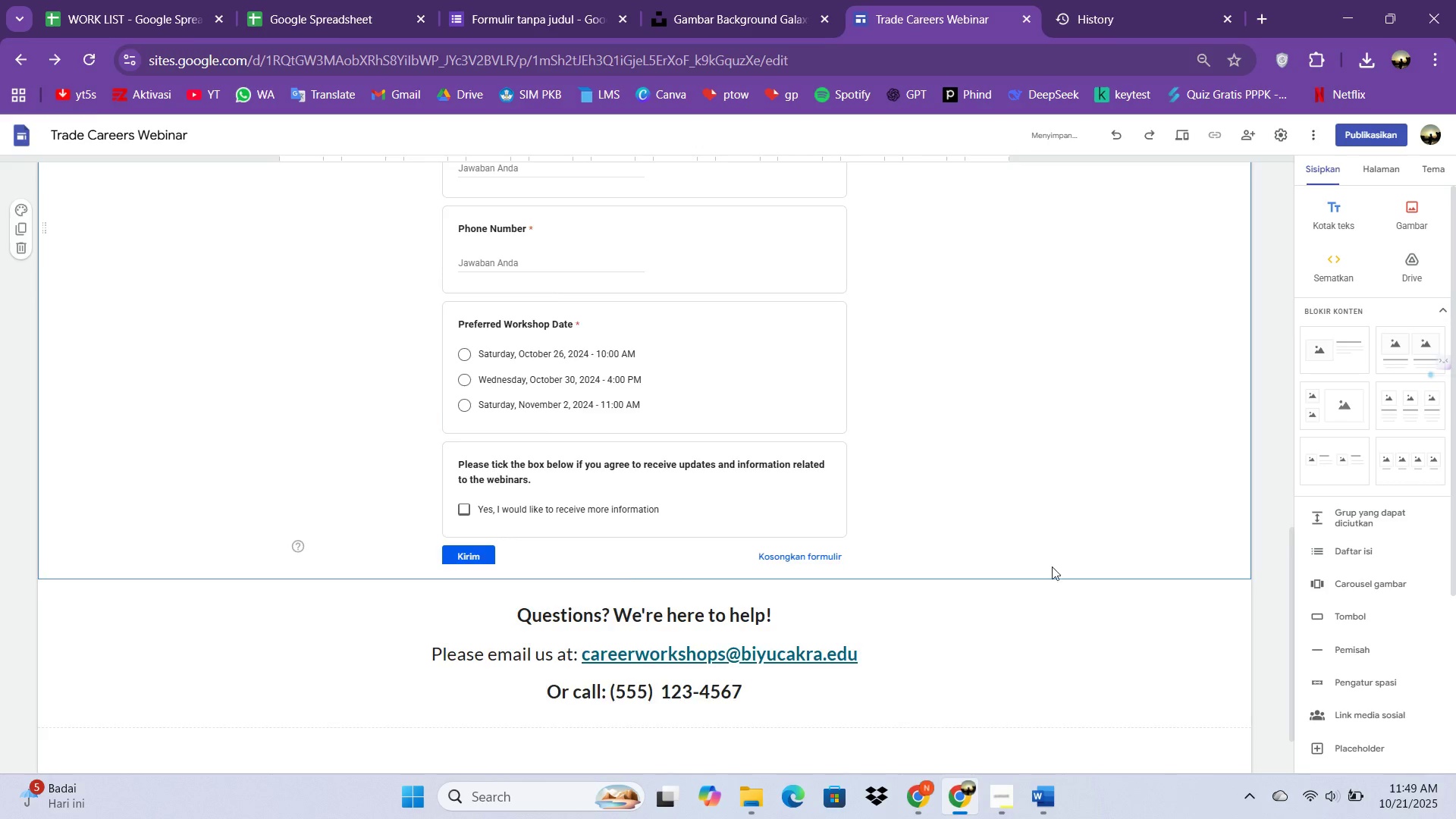 
scroll: coordinate [1049, 572], scroll_direction: down, amount: 4.0
 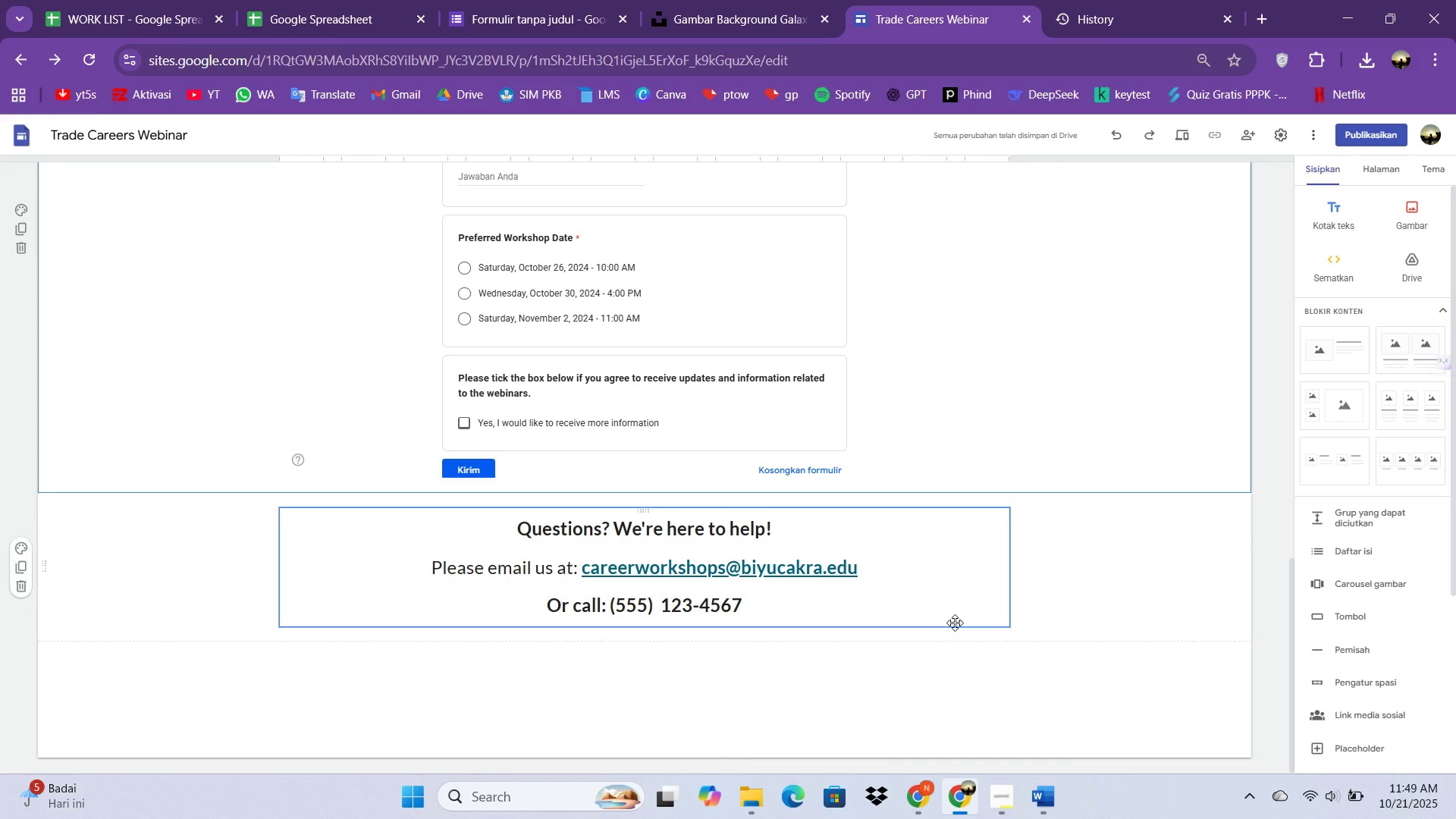 
wait(6.59)
 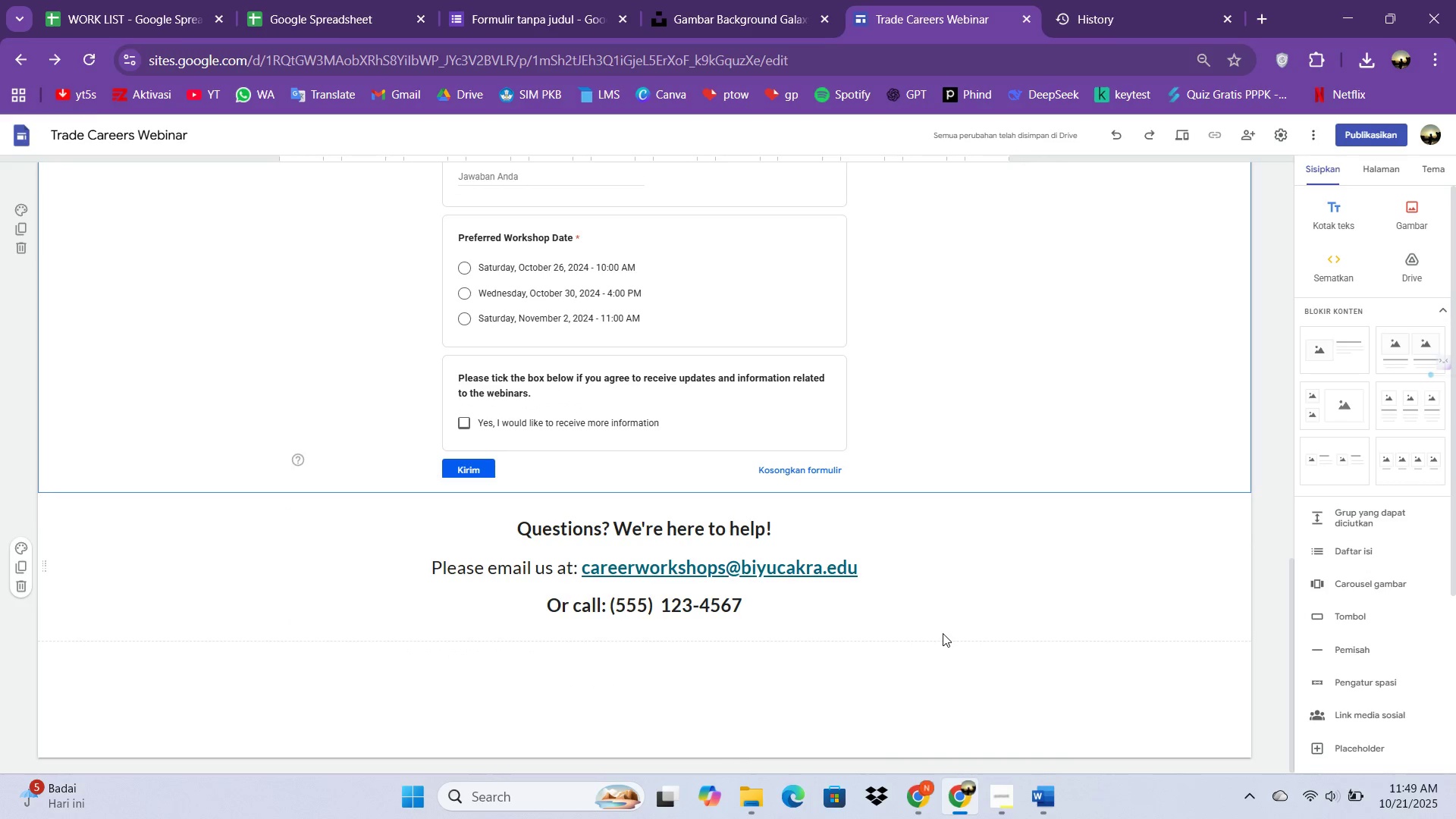 
scroll: coordinate [959, 595], scroll_direction: up, amount: 14.0
 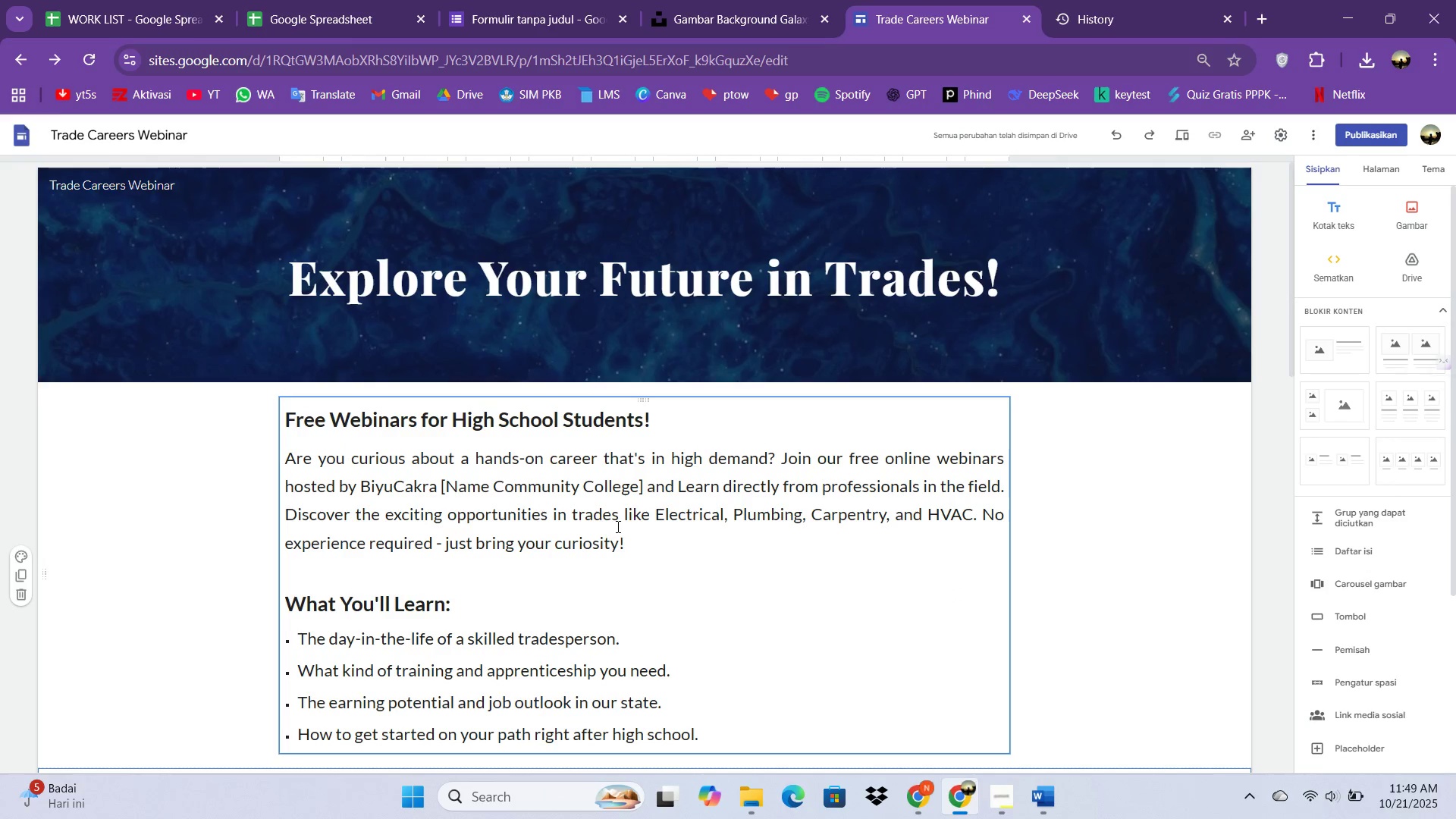 
left_click([584, 494])
 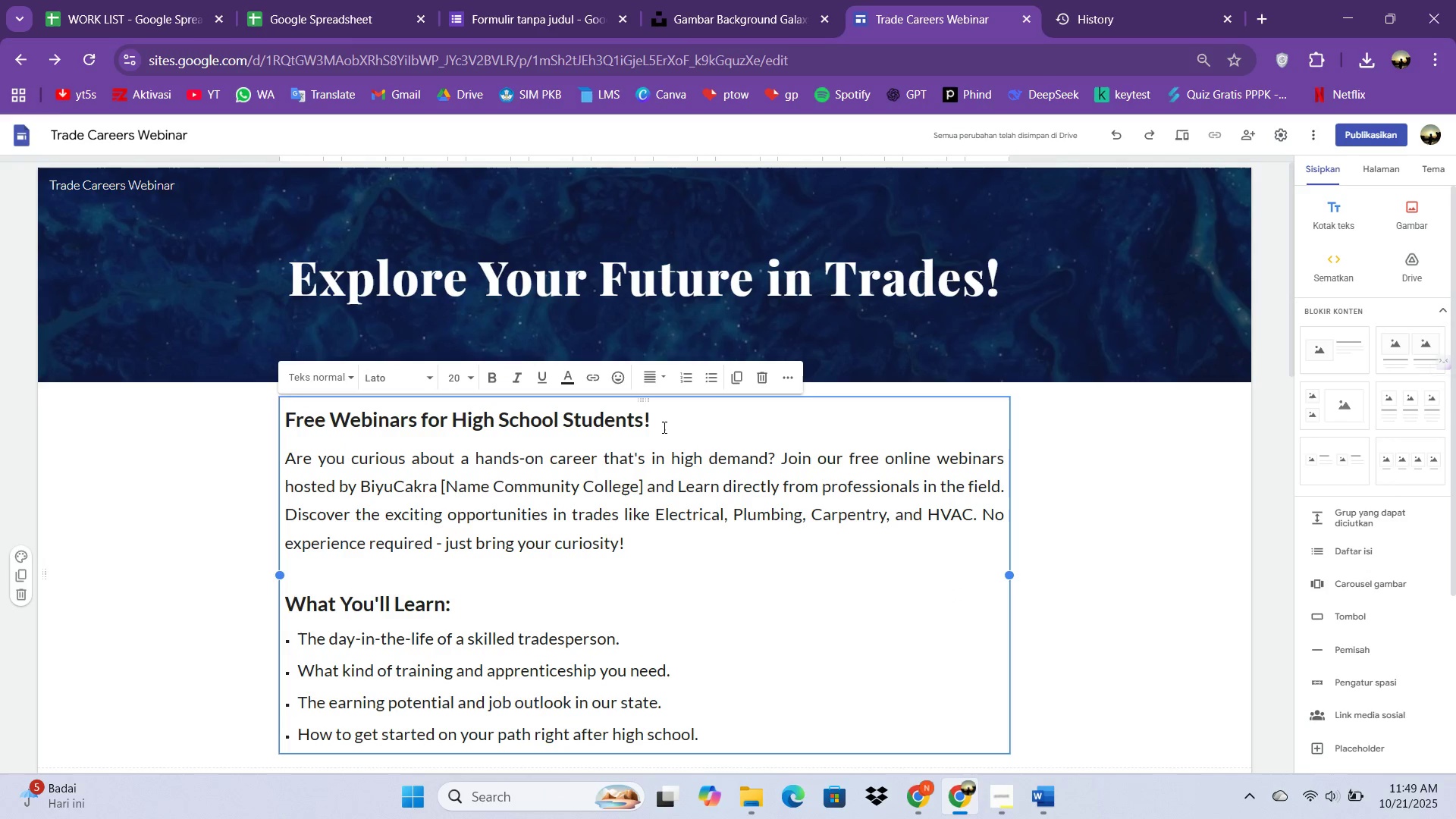 
left_click_drag(start_coordinate=[674, 422], to_coordinate=[290, 419])
 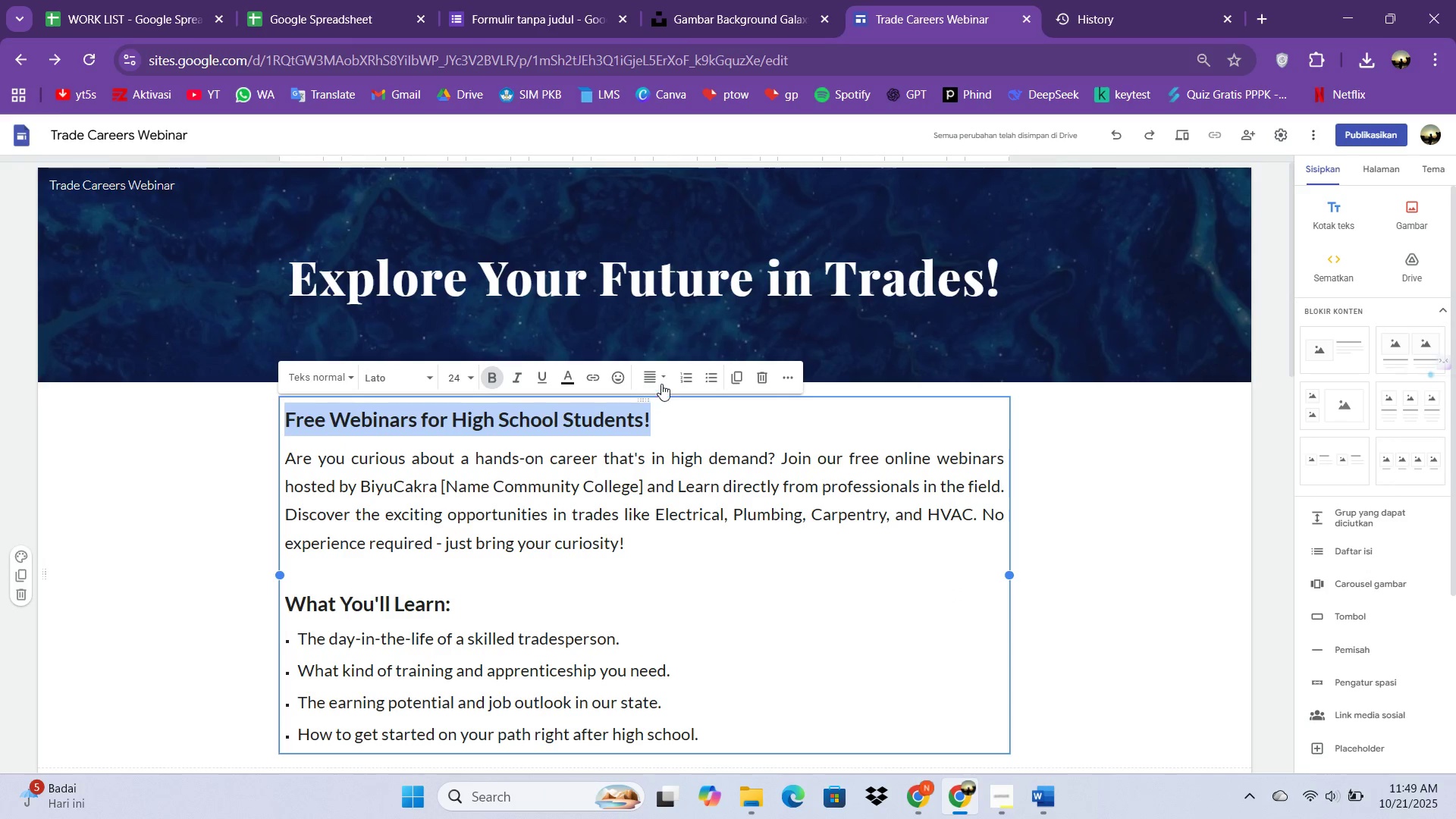 
double_click([663, 378])
 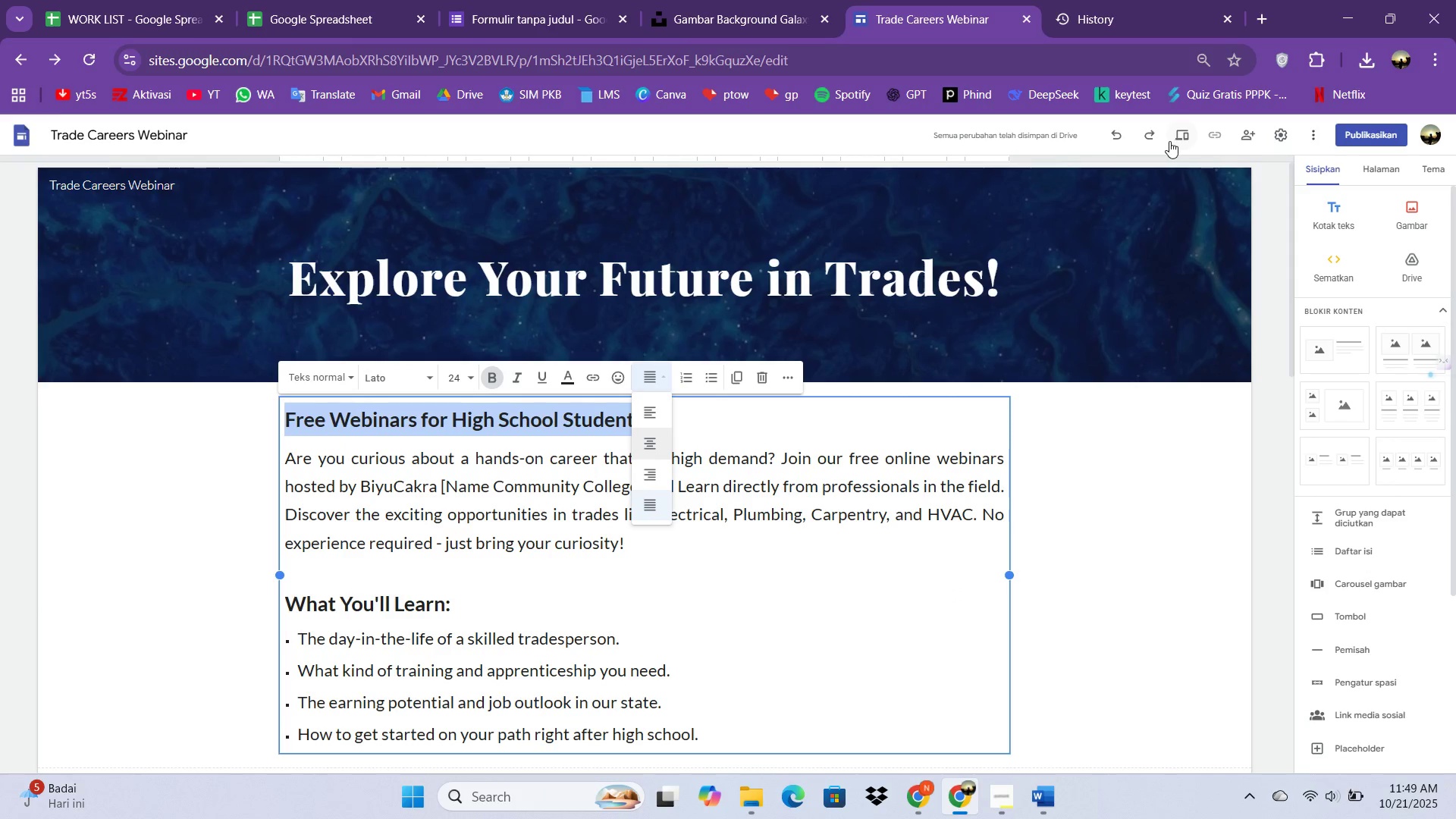 
left_click([1191, 134])
 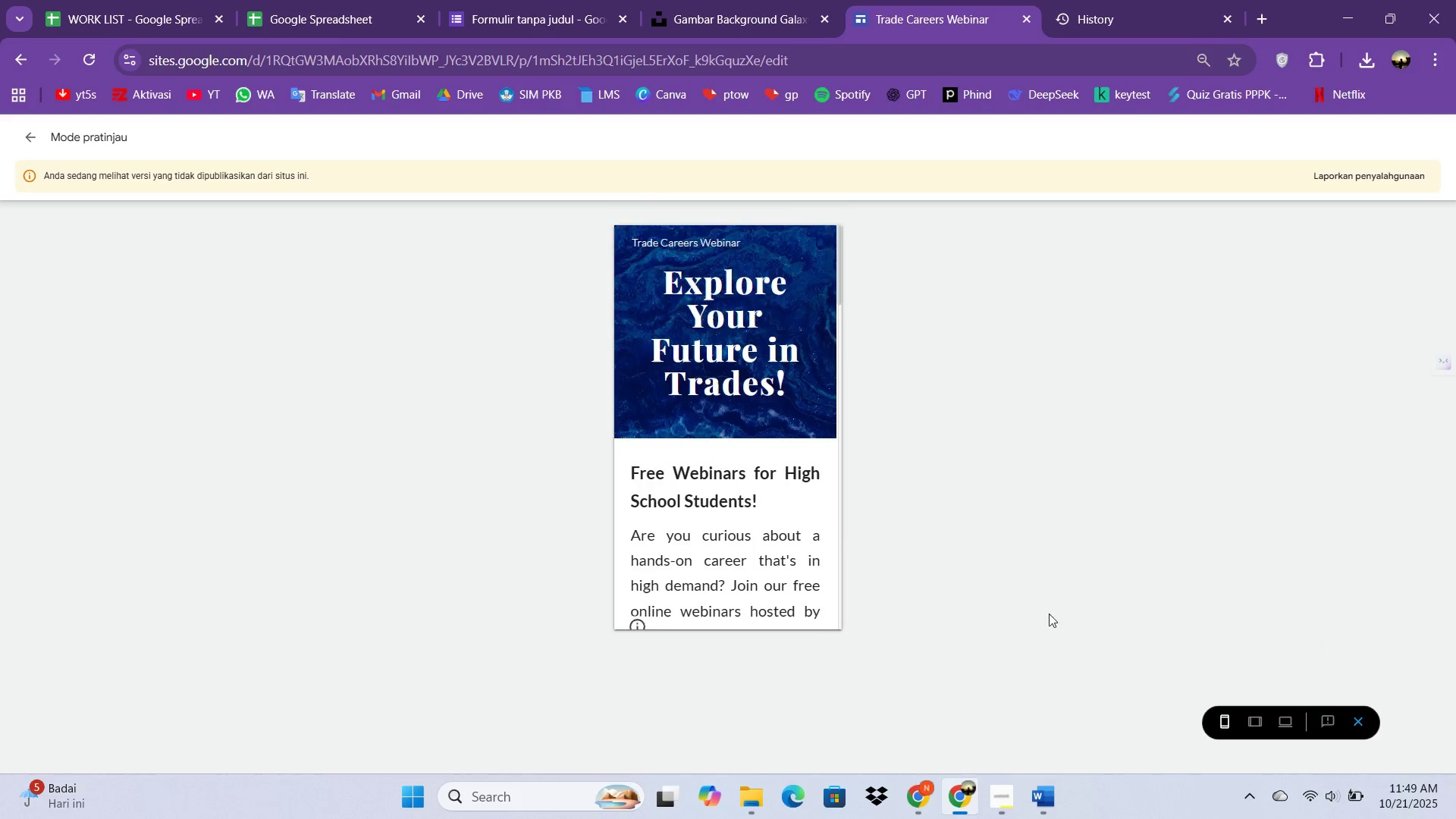 
scroll: coordinate [789, 526], scroll_direction: down, amount: 22.0
 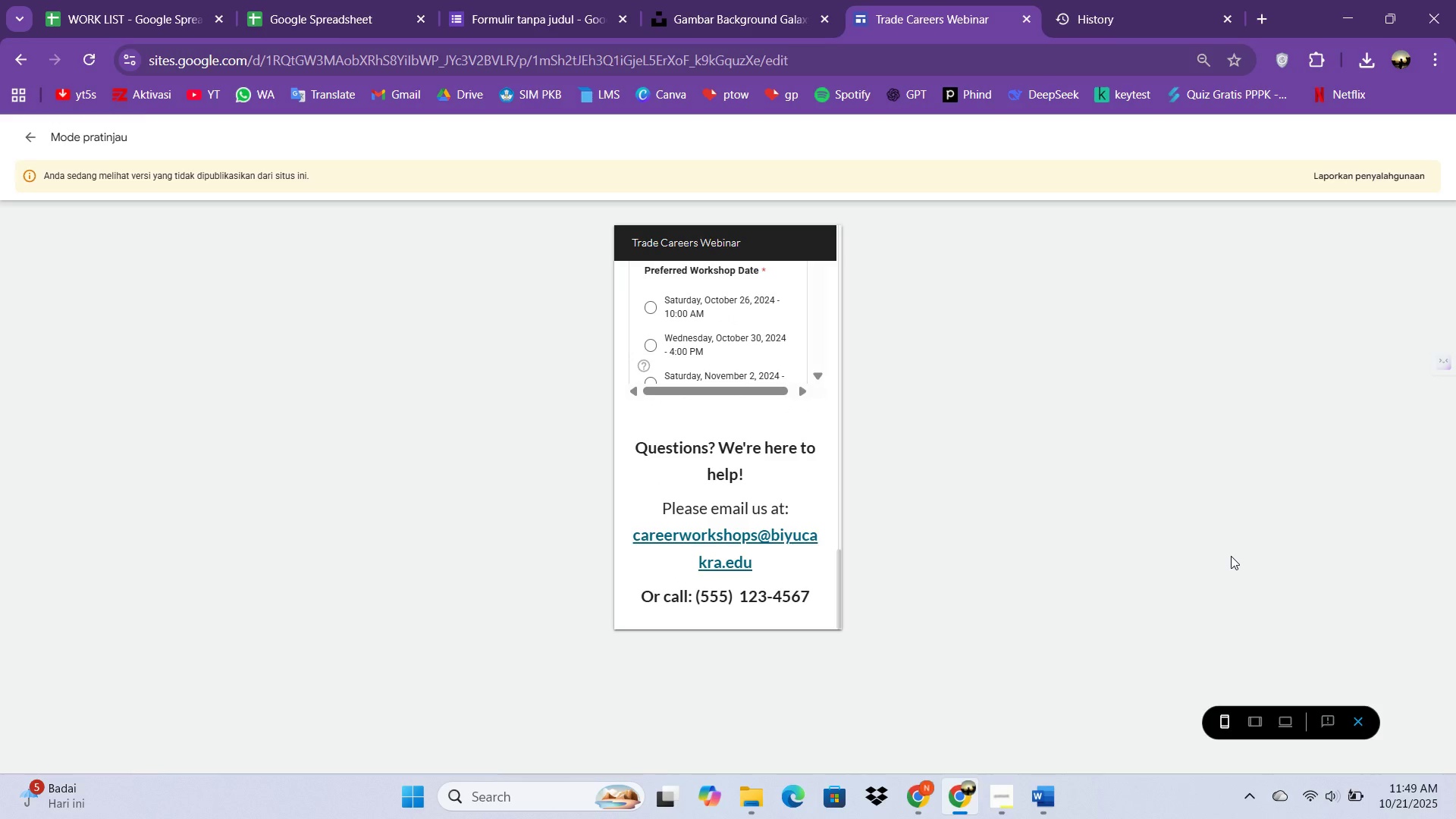 
key(Escape)
 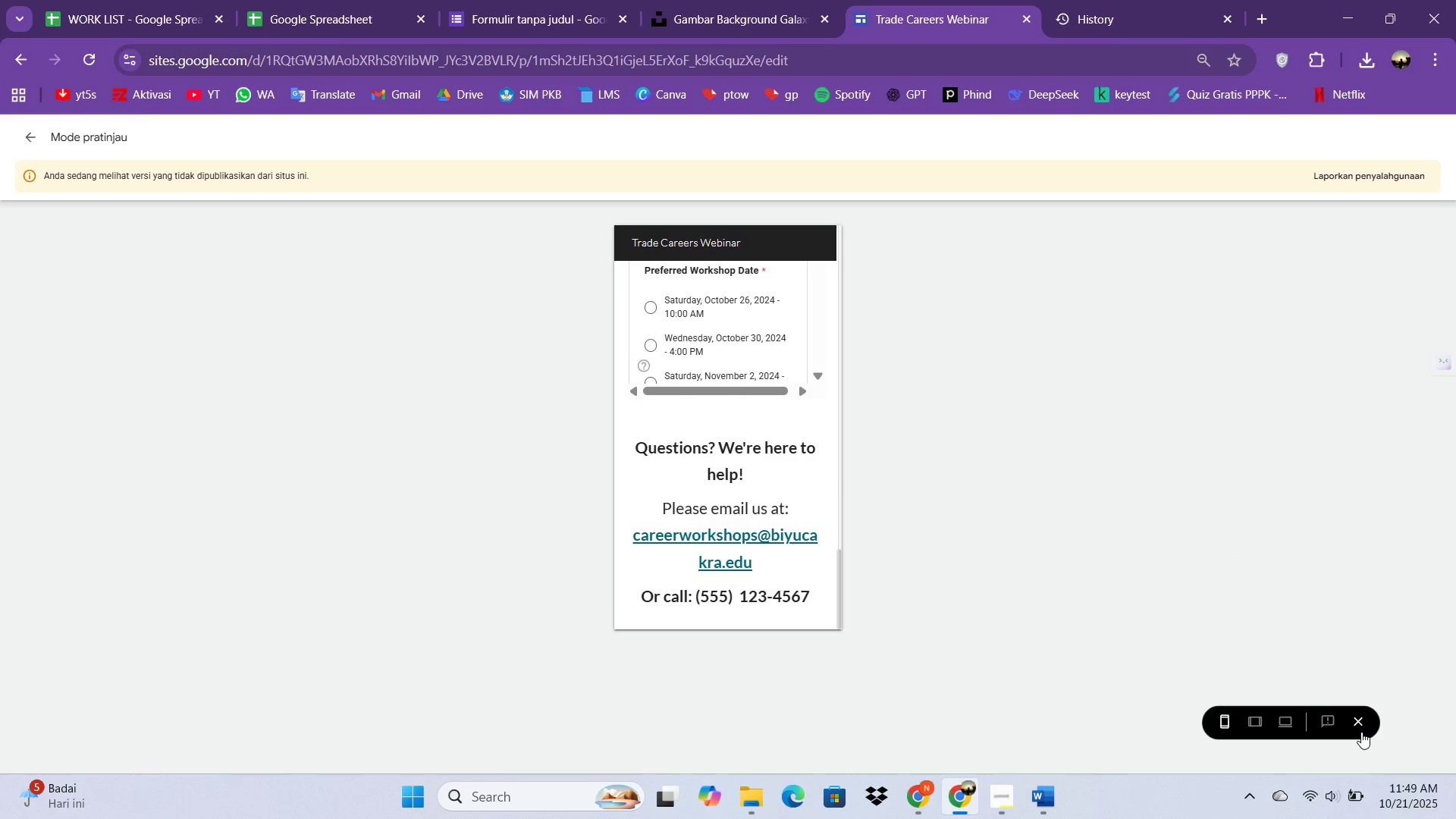 
left_click([1361, 732])
 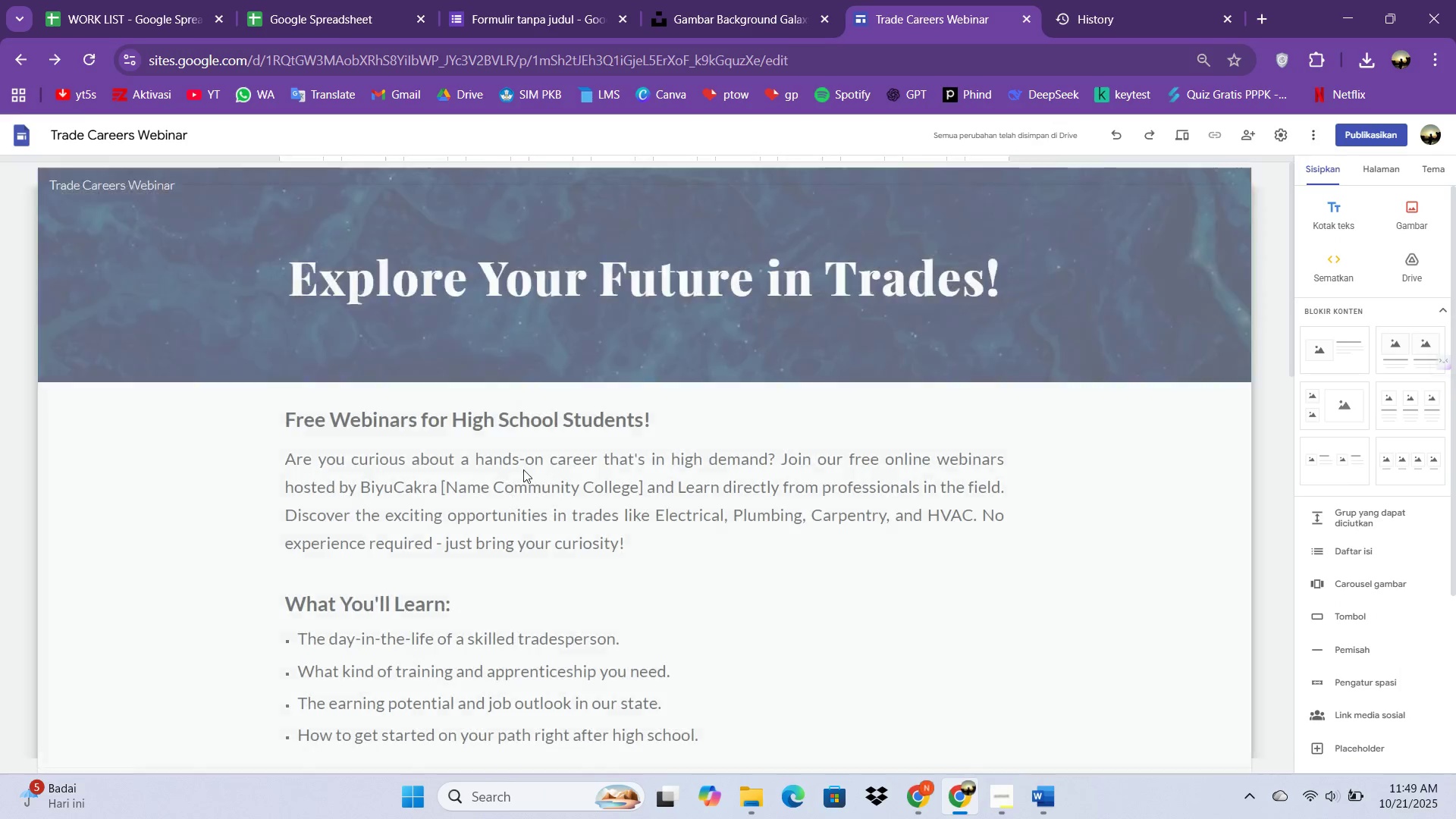 
scroll: coordinate [642, 447], scroll_direction: down, amount: 15.0
 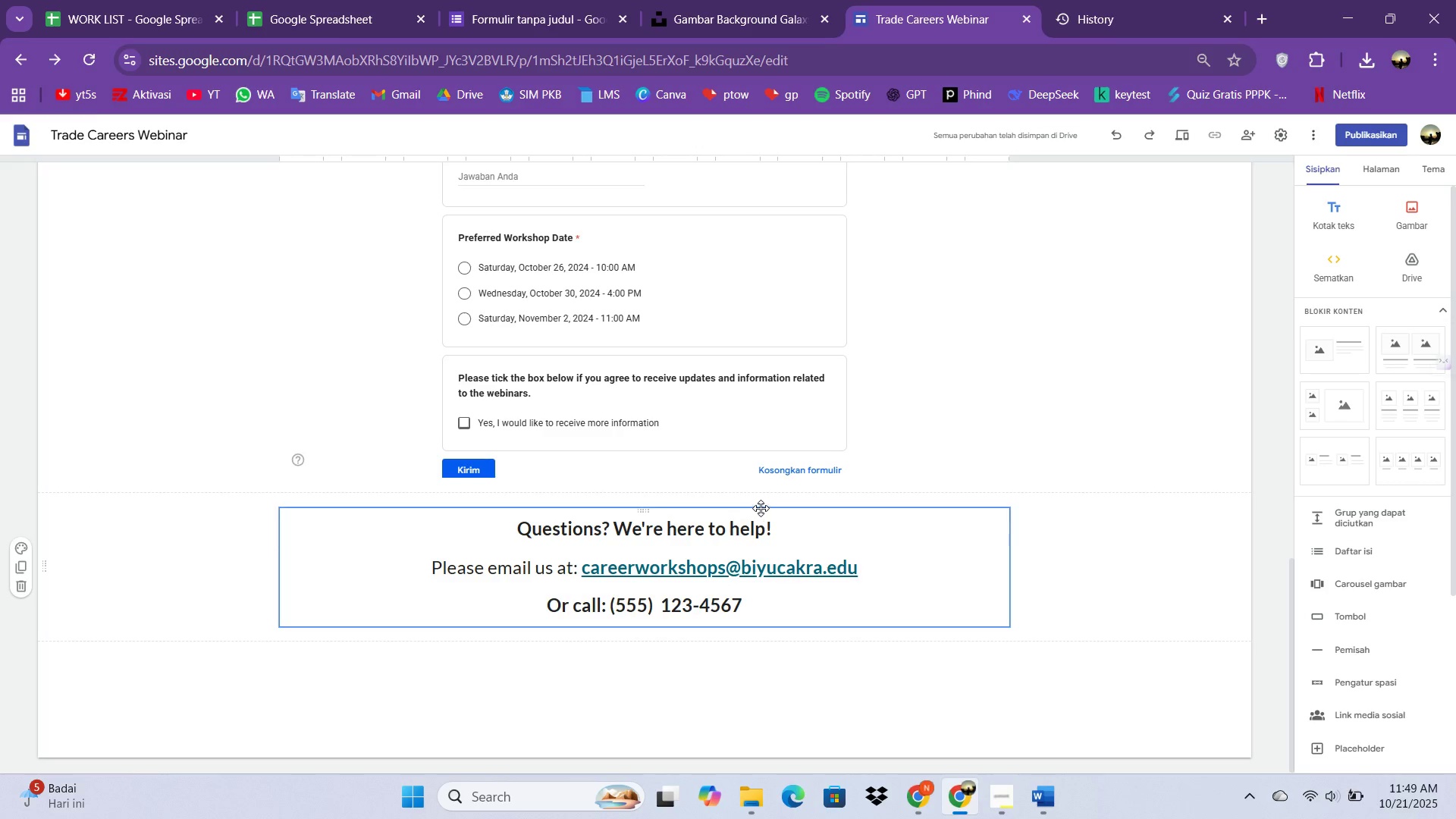 
wait(5.57)
 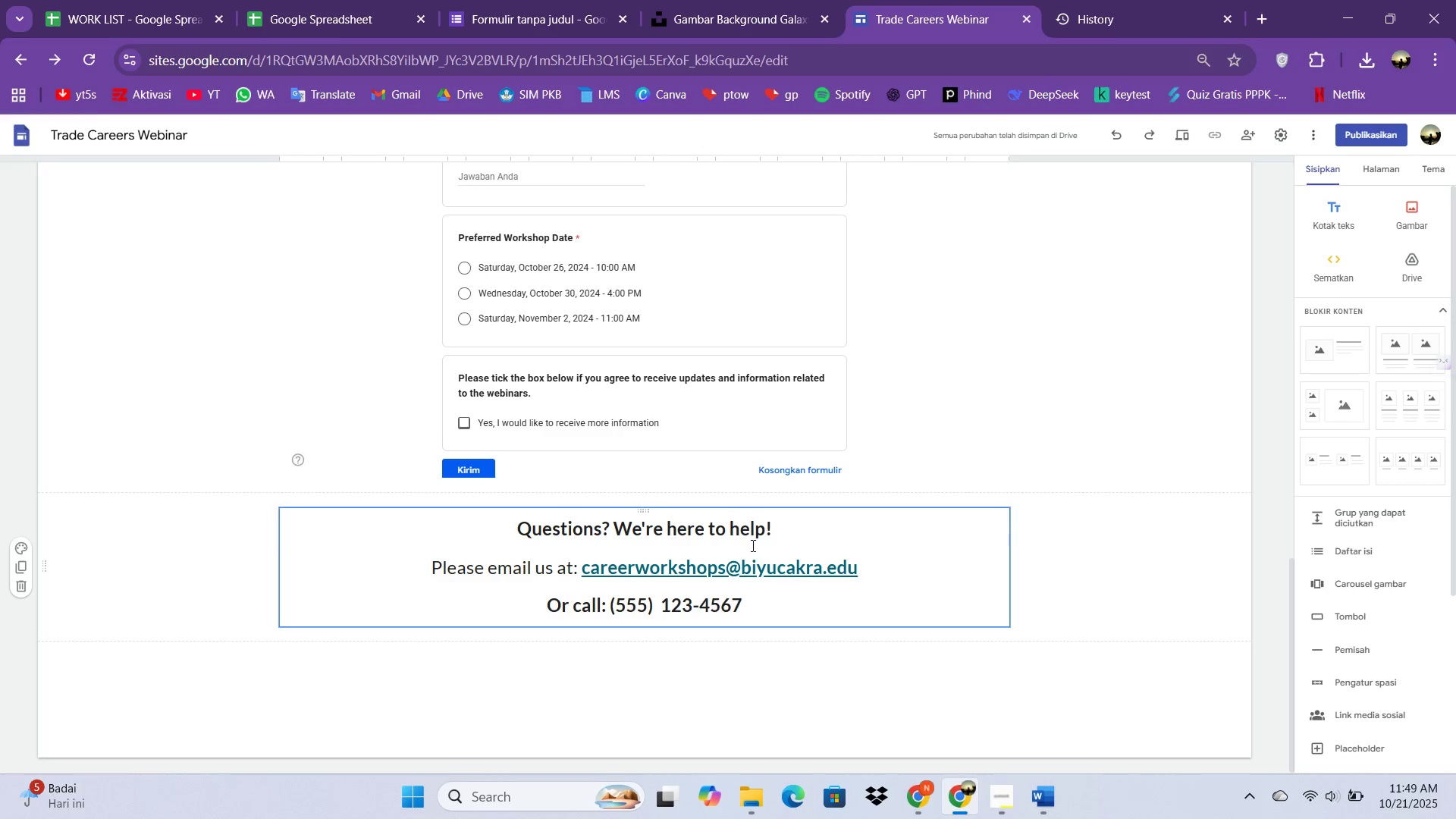 
scroll: coordinate [585, 401], scroll_direction: up, amount: 9.0
 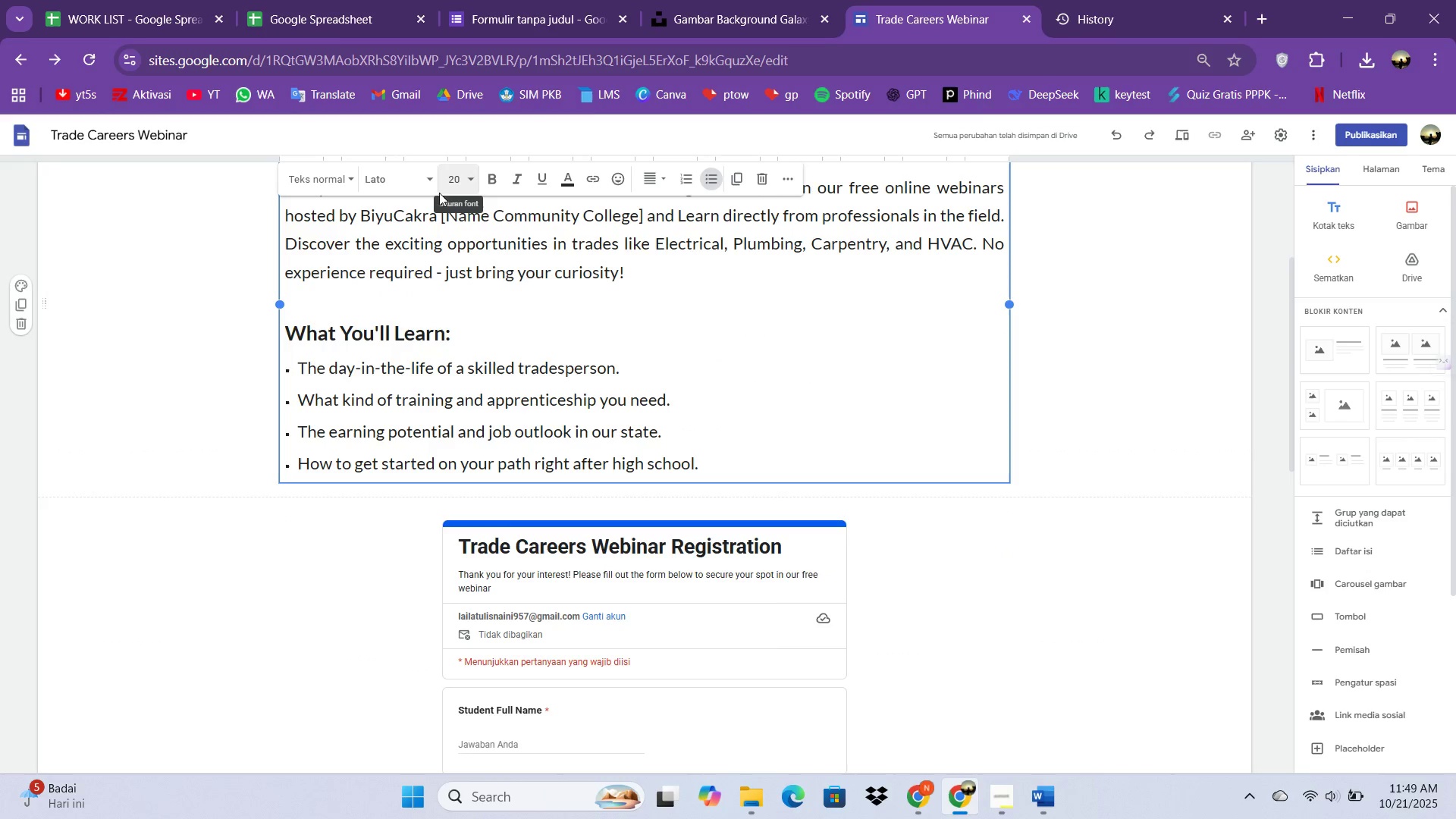 
key(Control+A)
 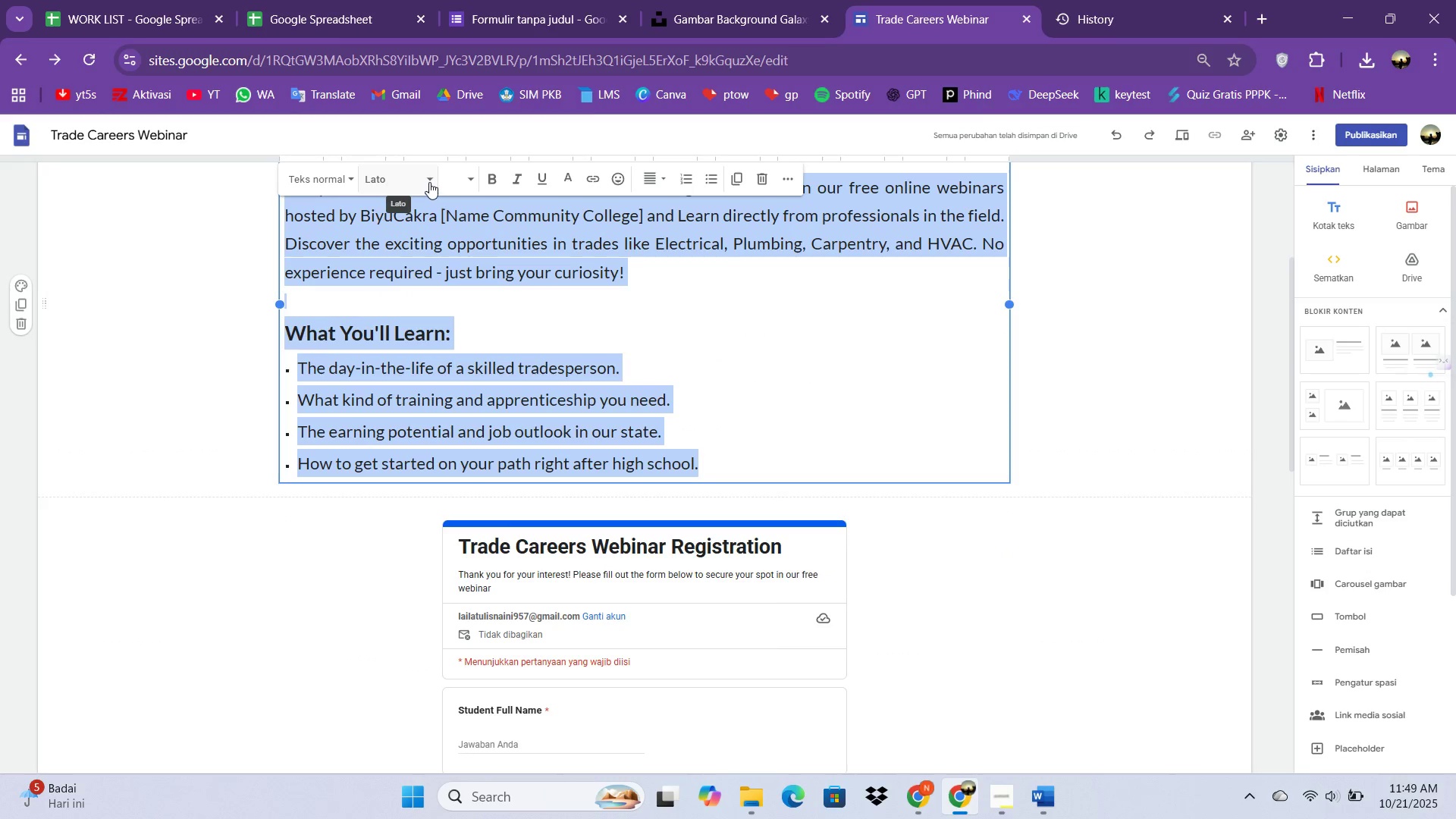 
left_click([429, 182])
 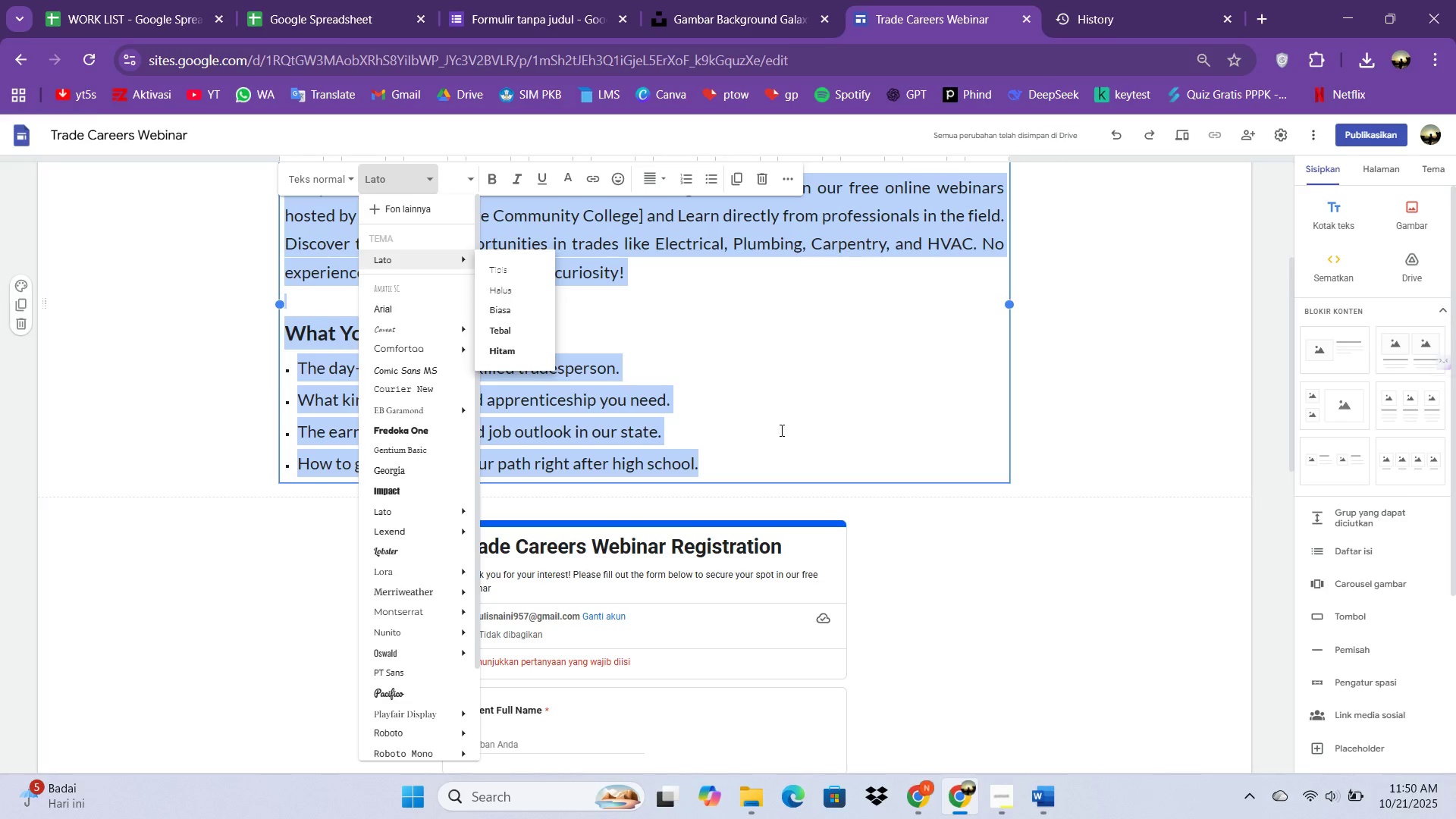 
wait(12.46)
 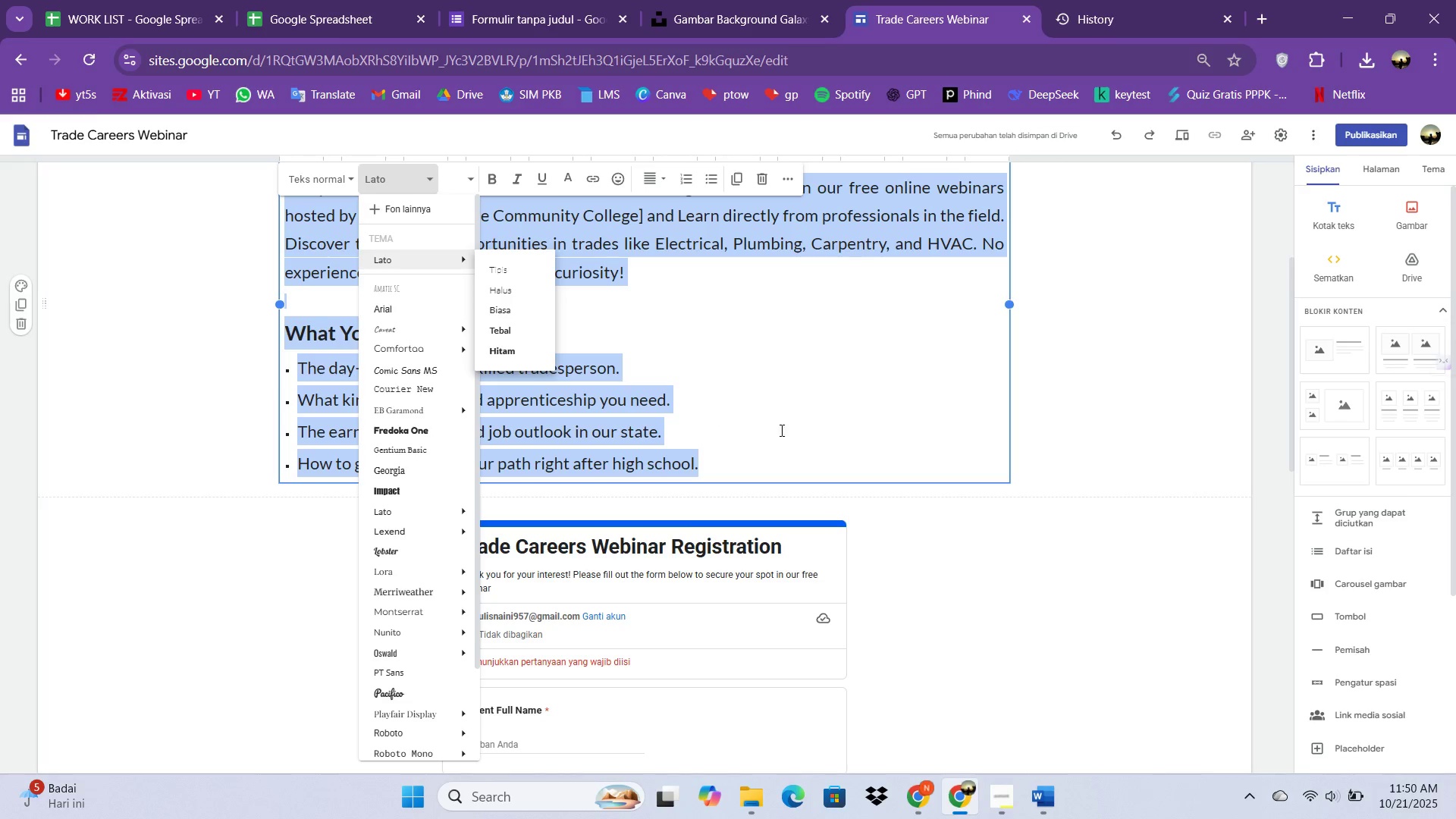 
left_click([1146, 0])
 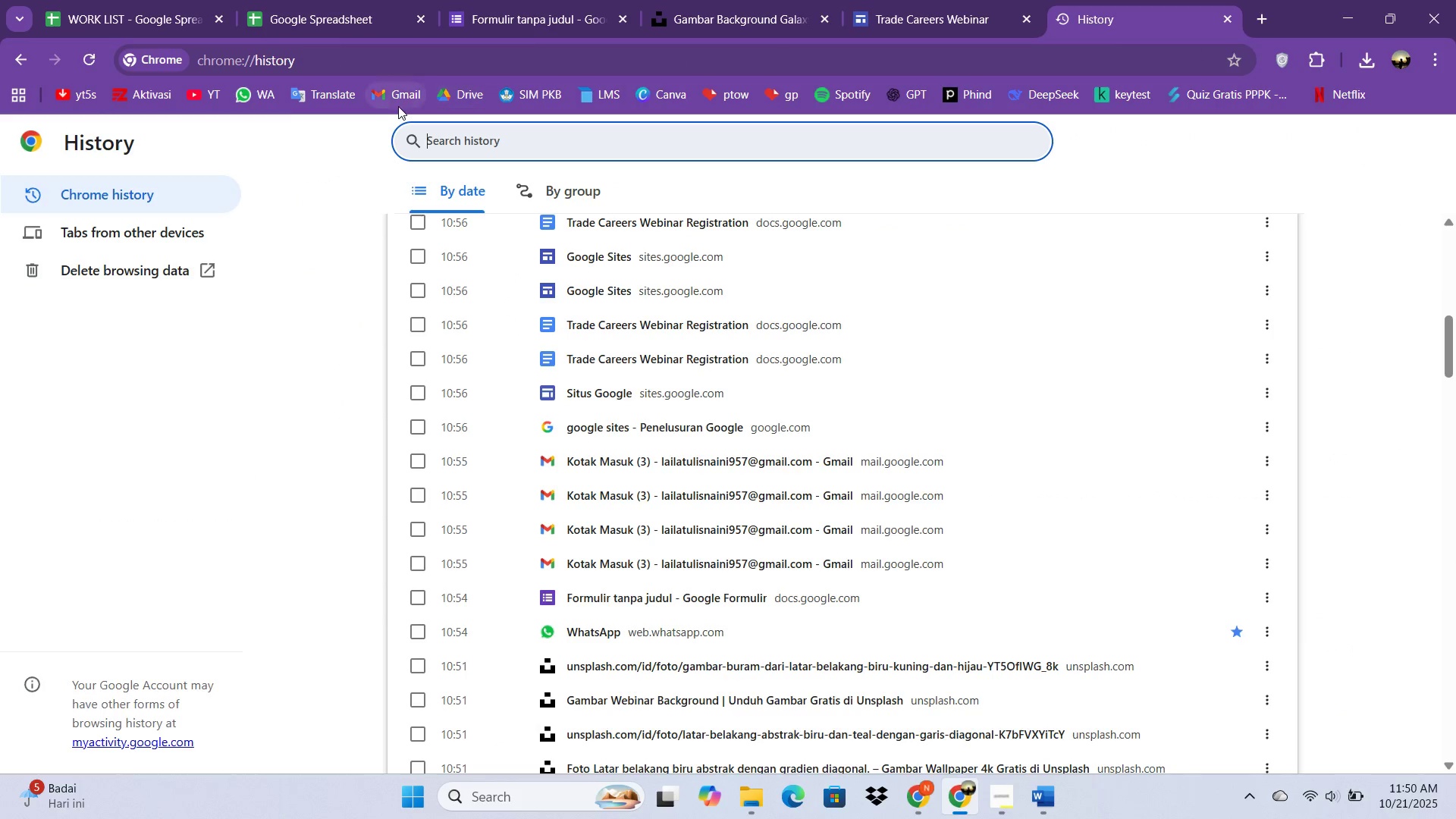 
left_click([397, 105])
 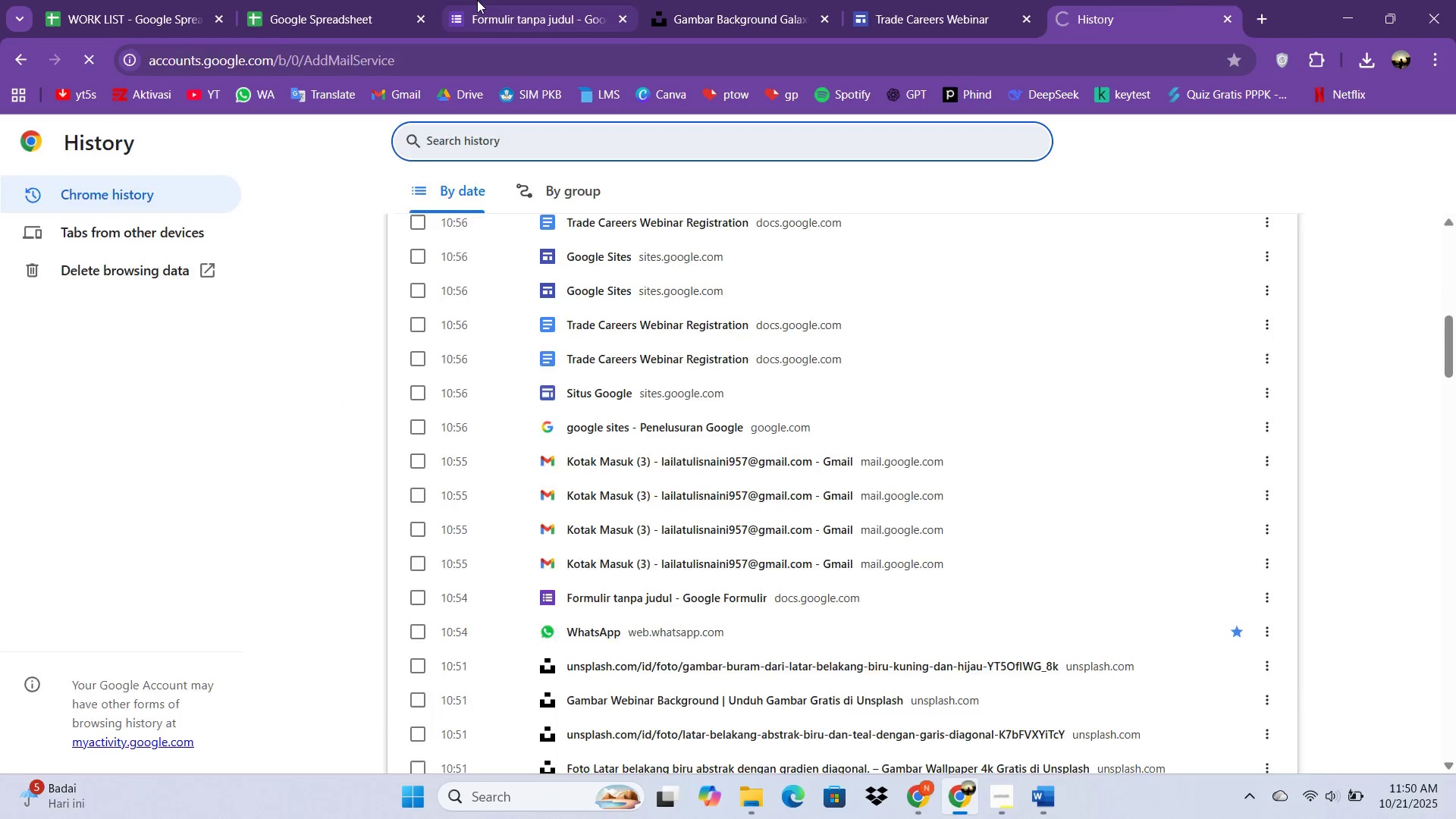 
left_click([477, 0])
 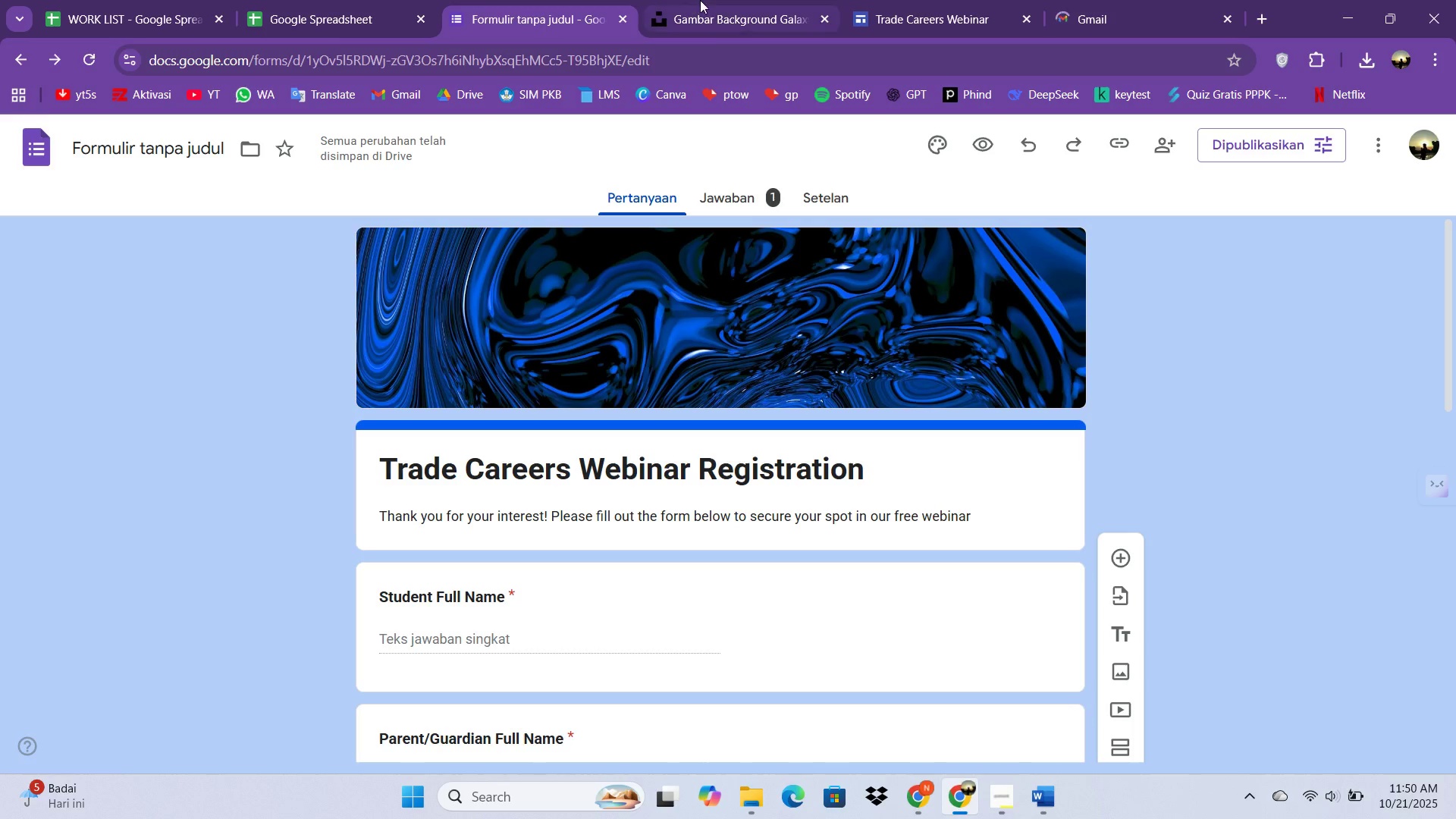 
left_click([700, 0])
 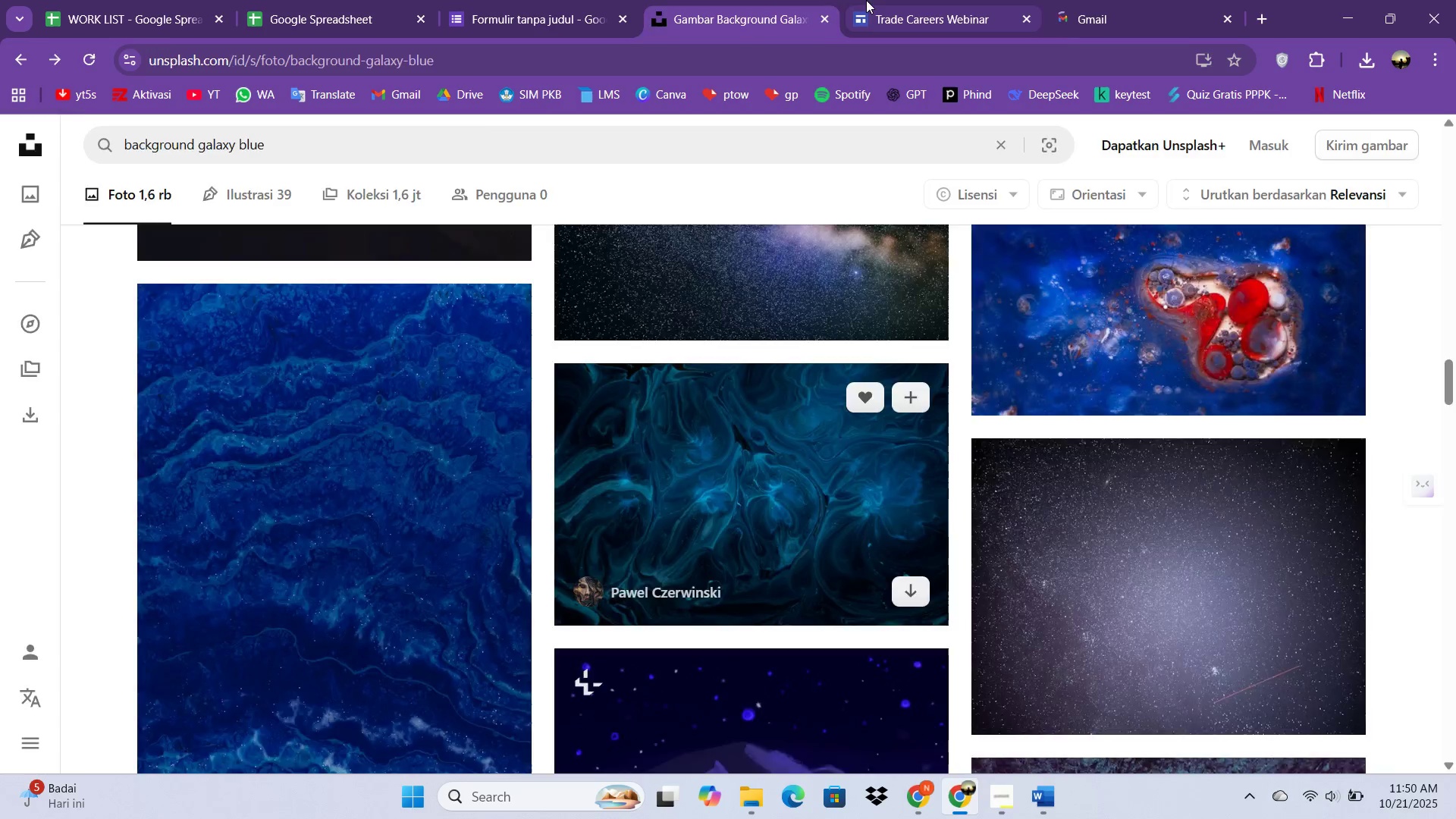 
left_click([866, 0])
 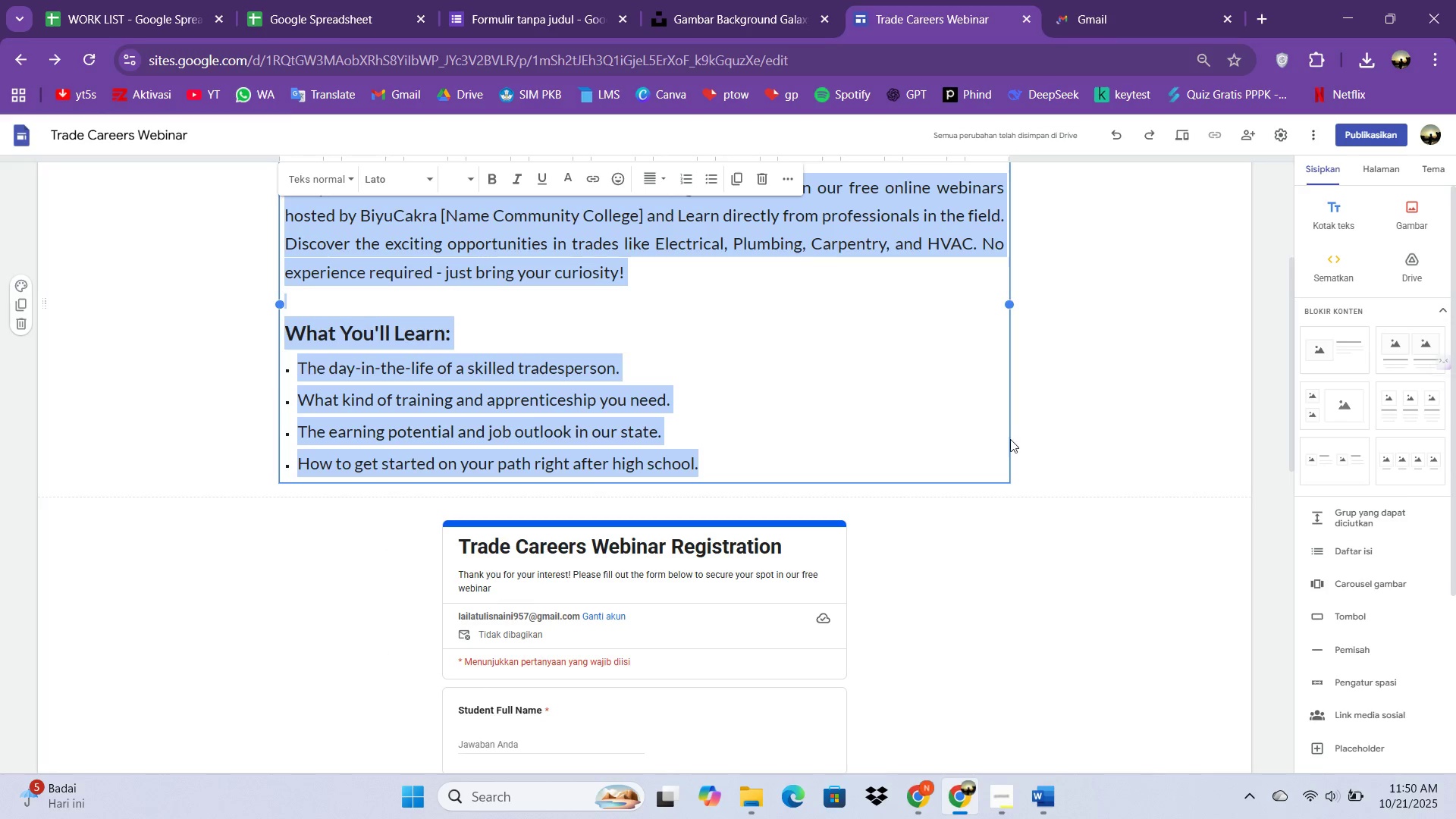 
left_click([1030, 431])
 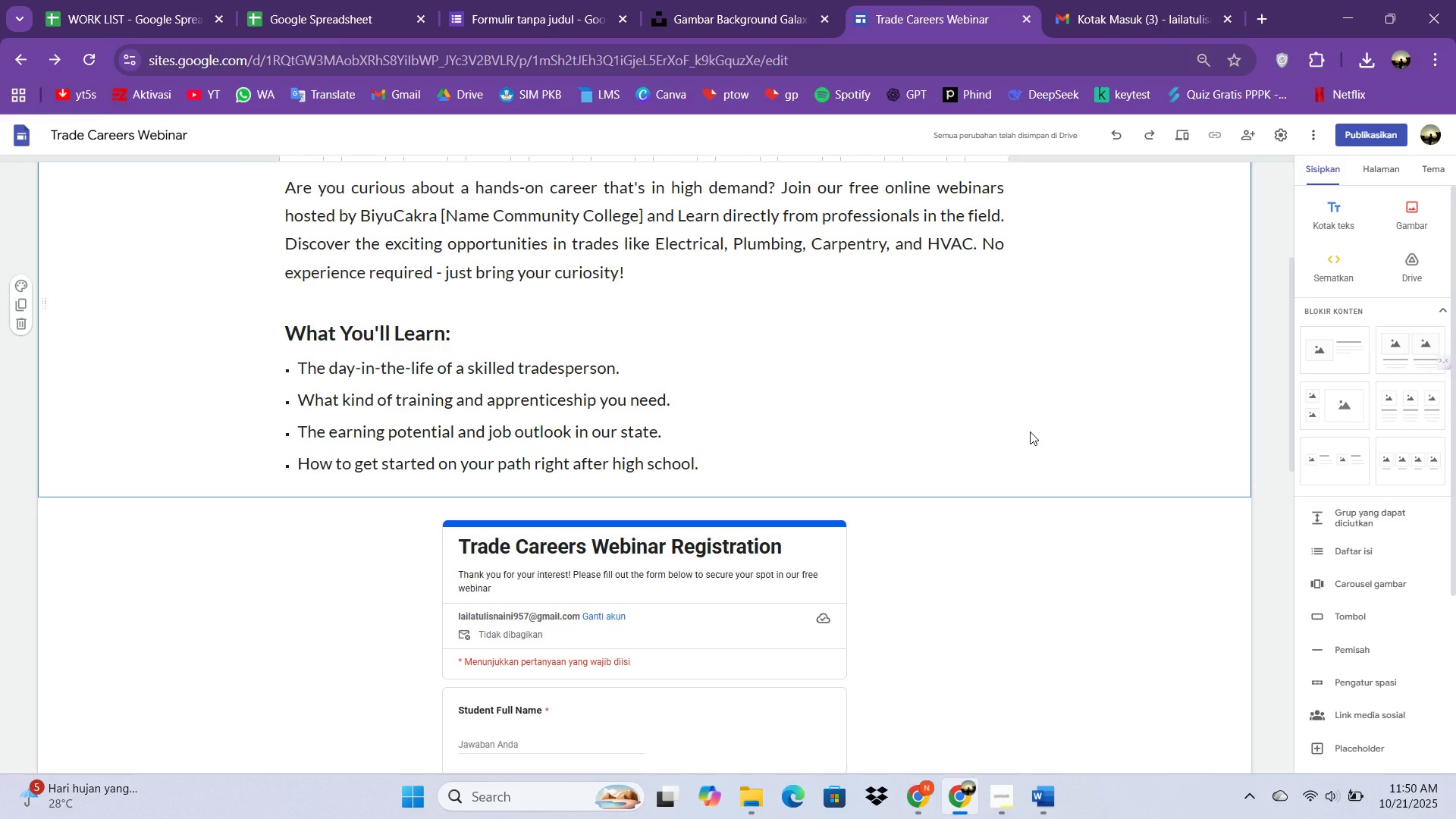 
wait(17.38)
 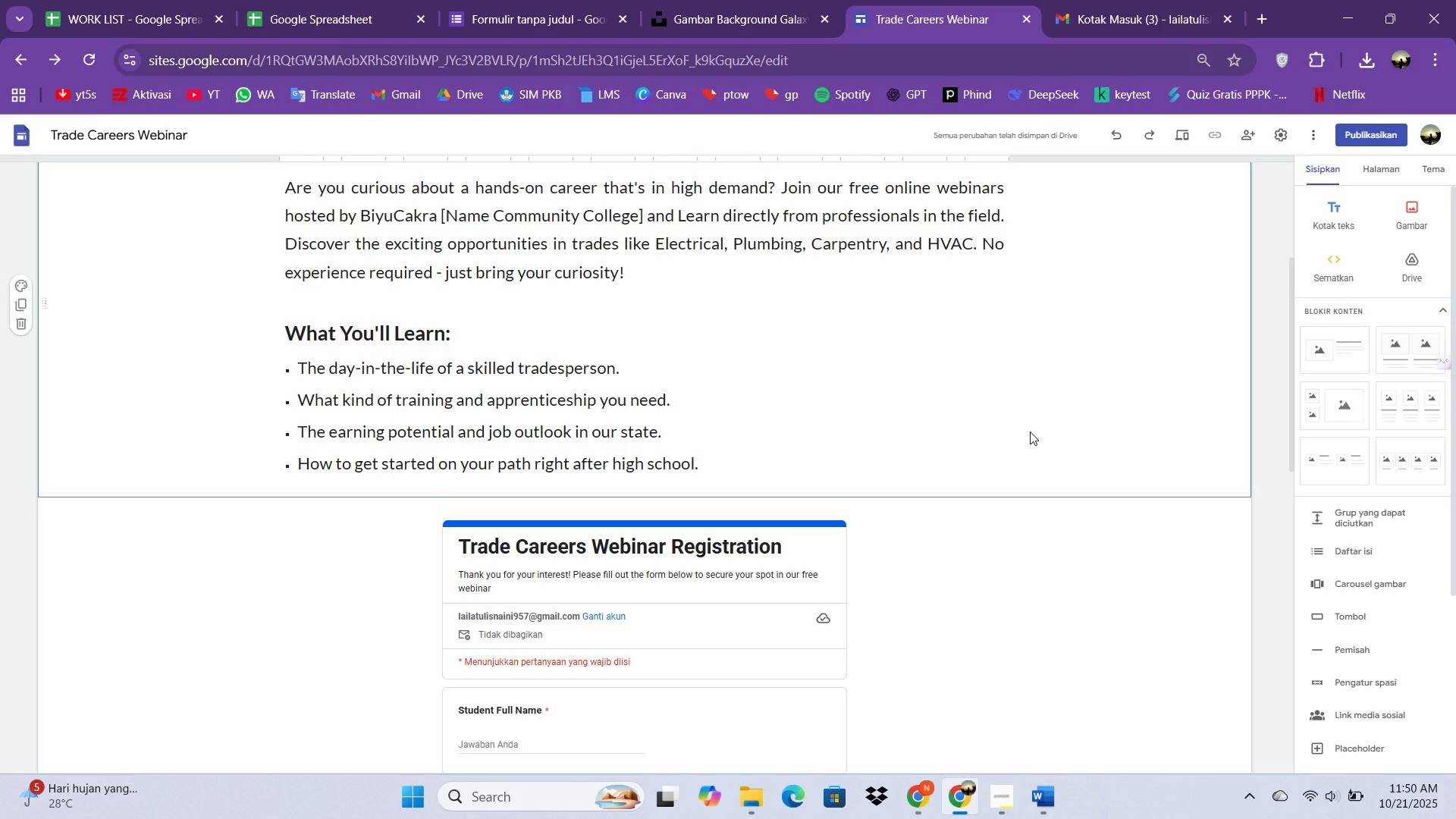 
scroll: coordinate [890, 336], scroll_direction: up, amount: 2.0
 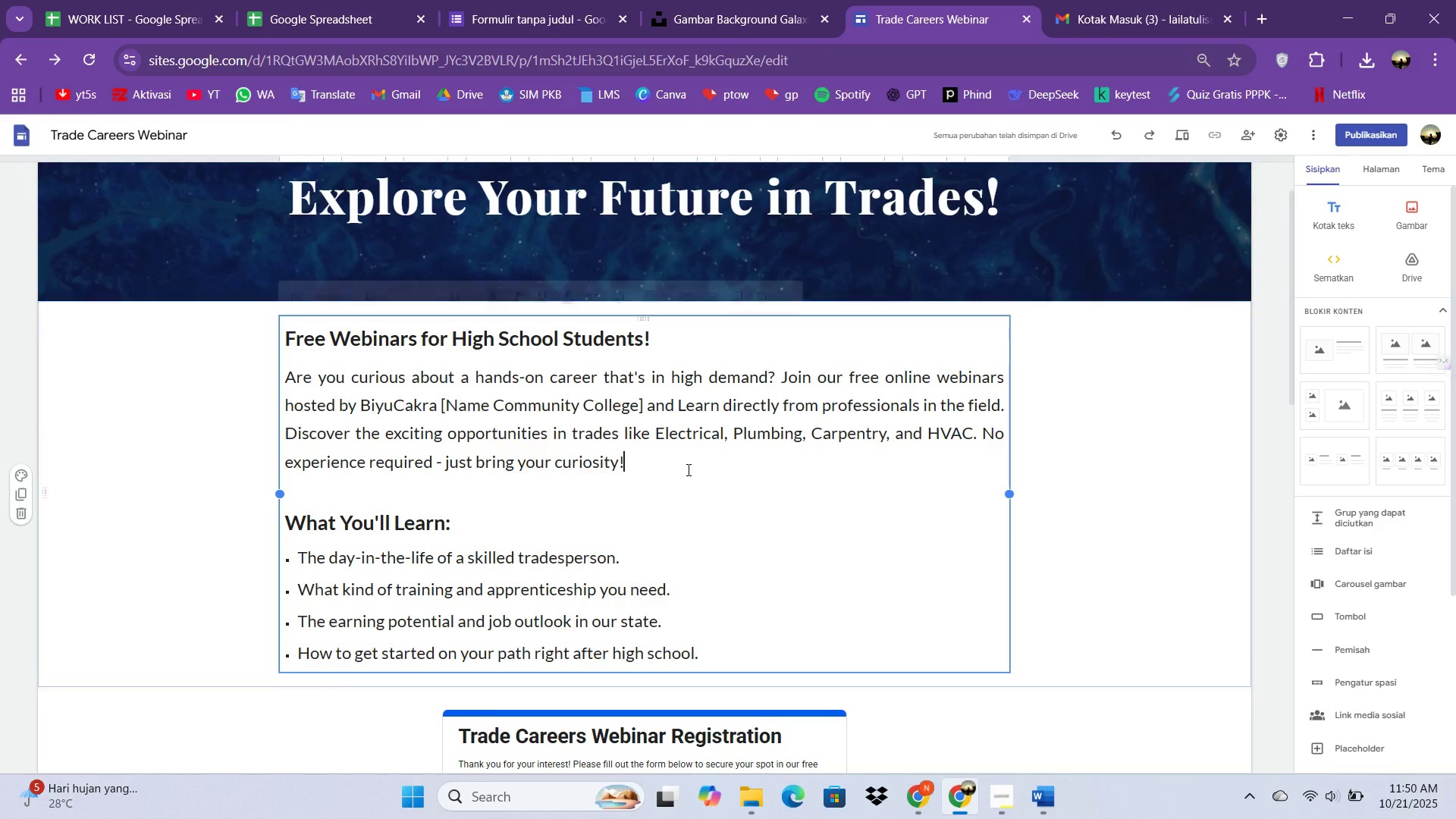 
left_click([687, 469])
 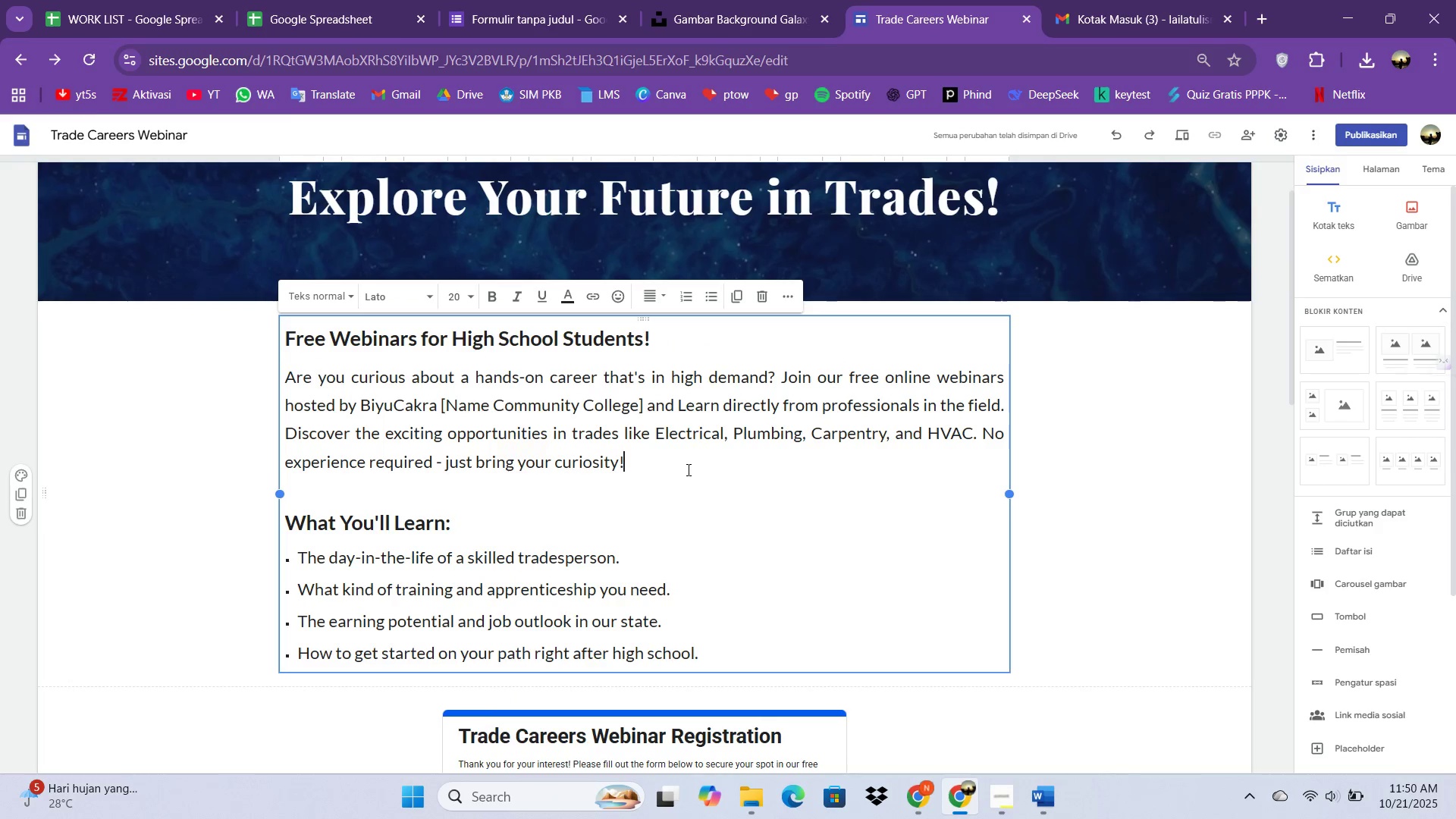 
key(Control+A)
 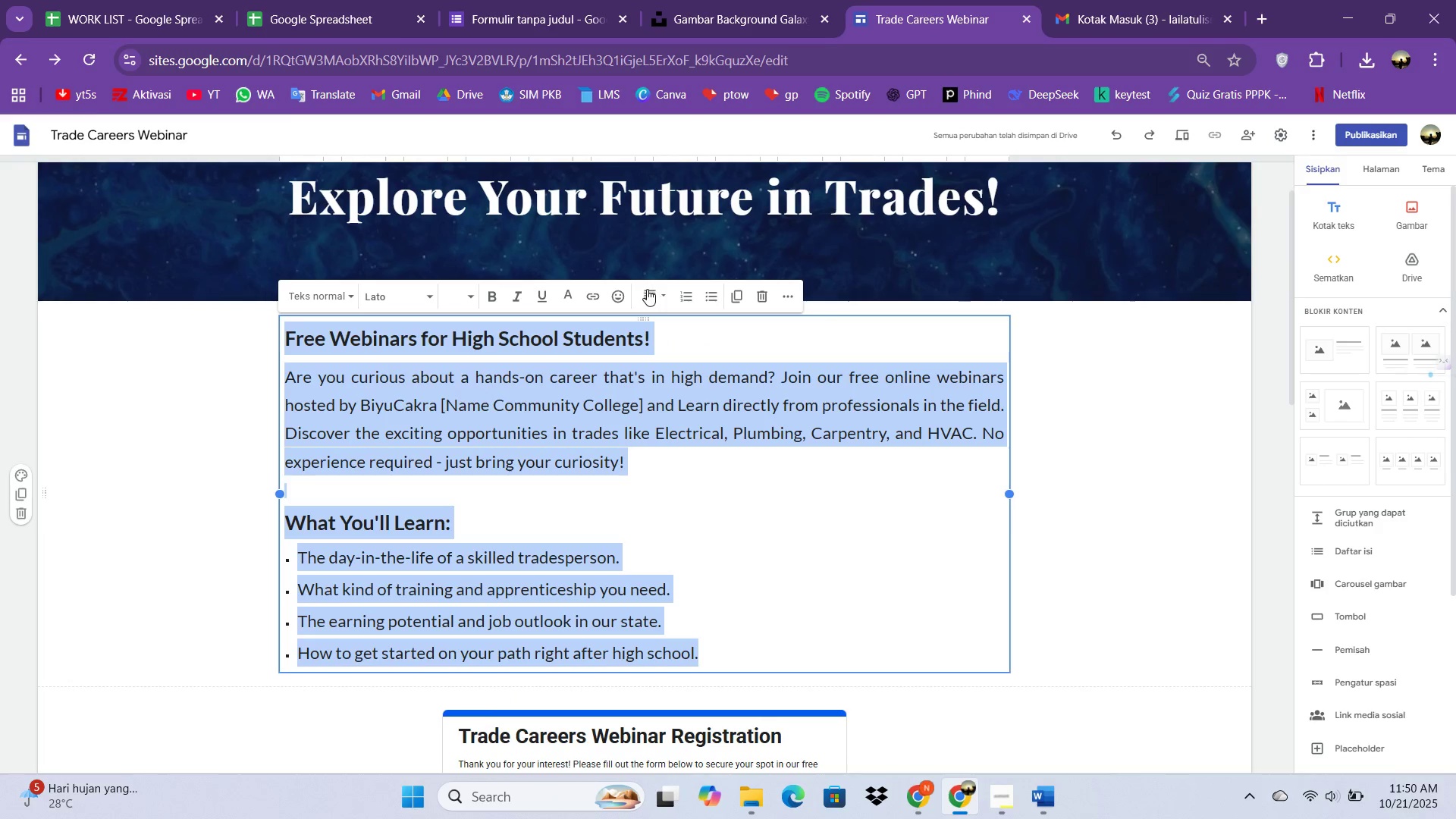 
left_click([656, 291])
 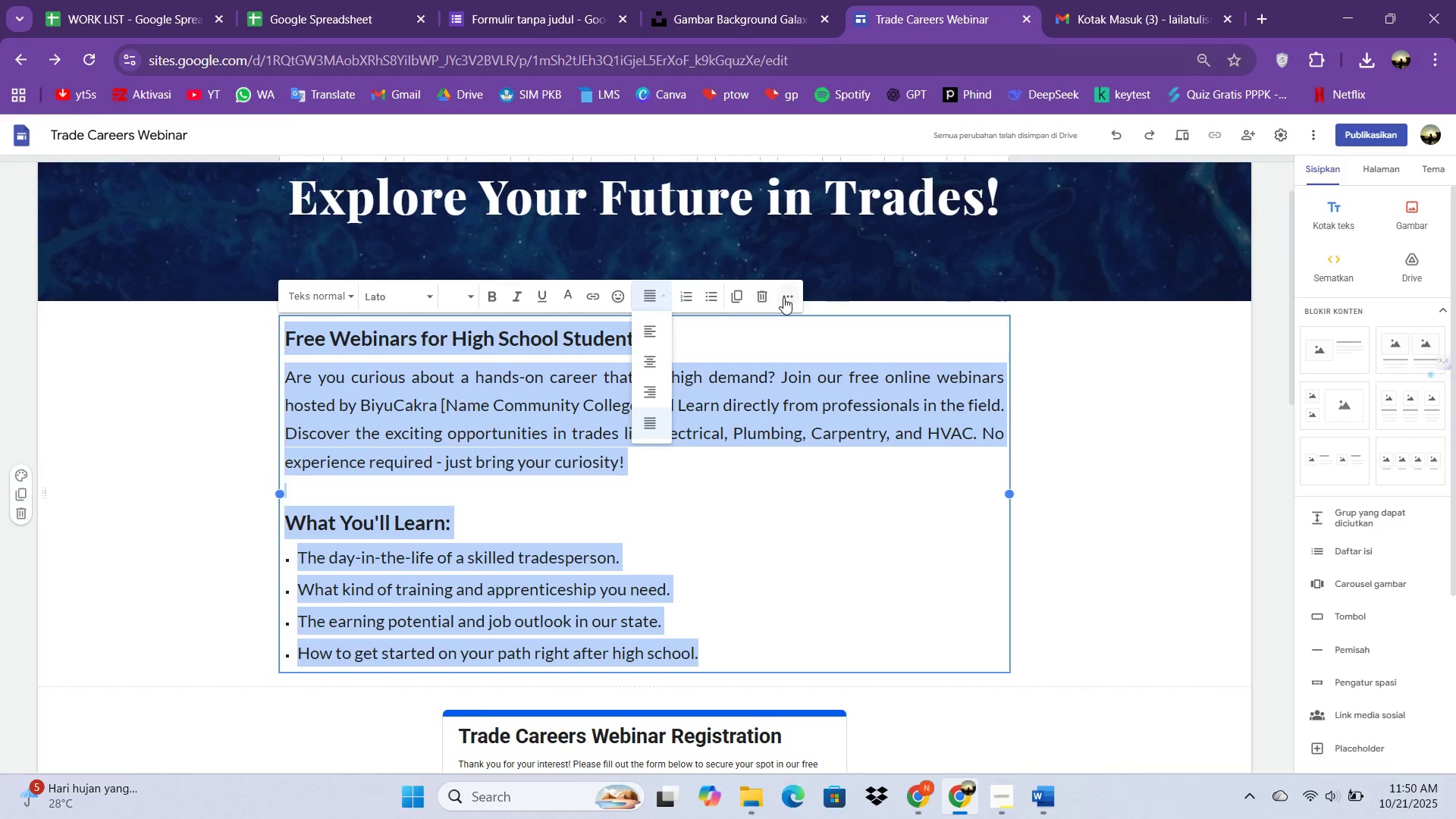 
left_click([783, 297])
 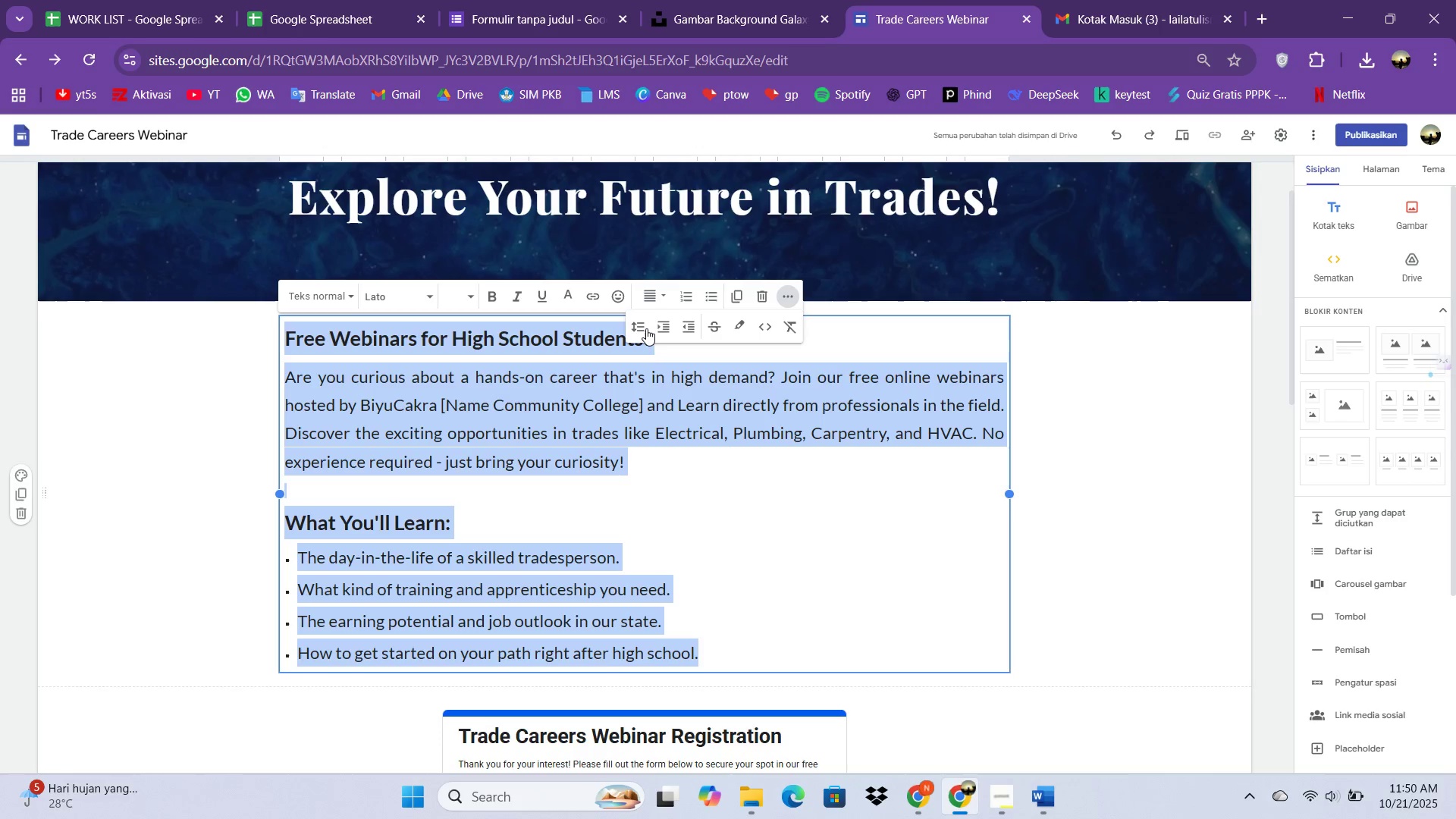 
left_click([645, 328])
 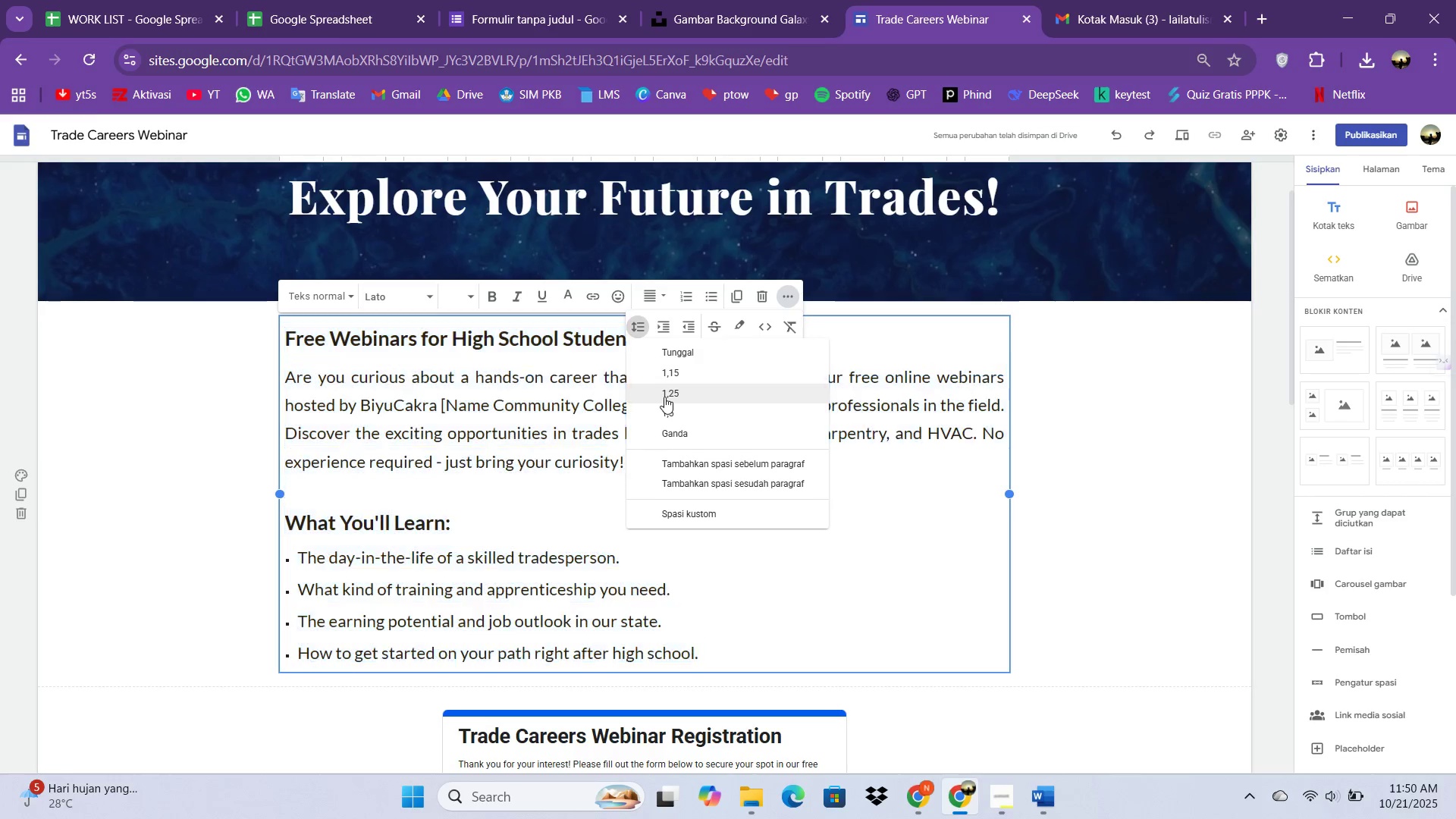 
left_click([664, 397])
 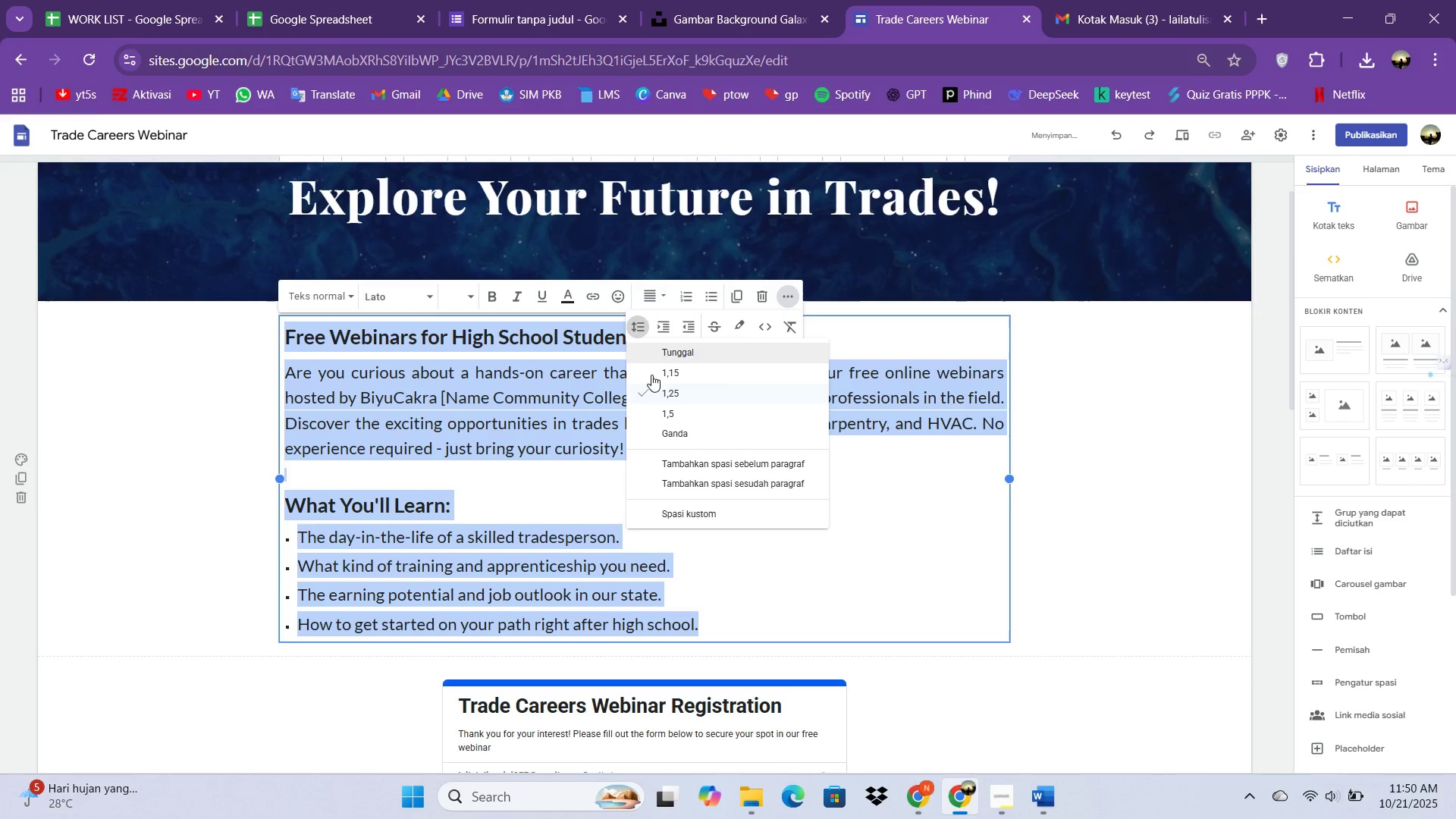 
left_click([668, 406])
 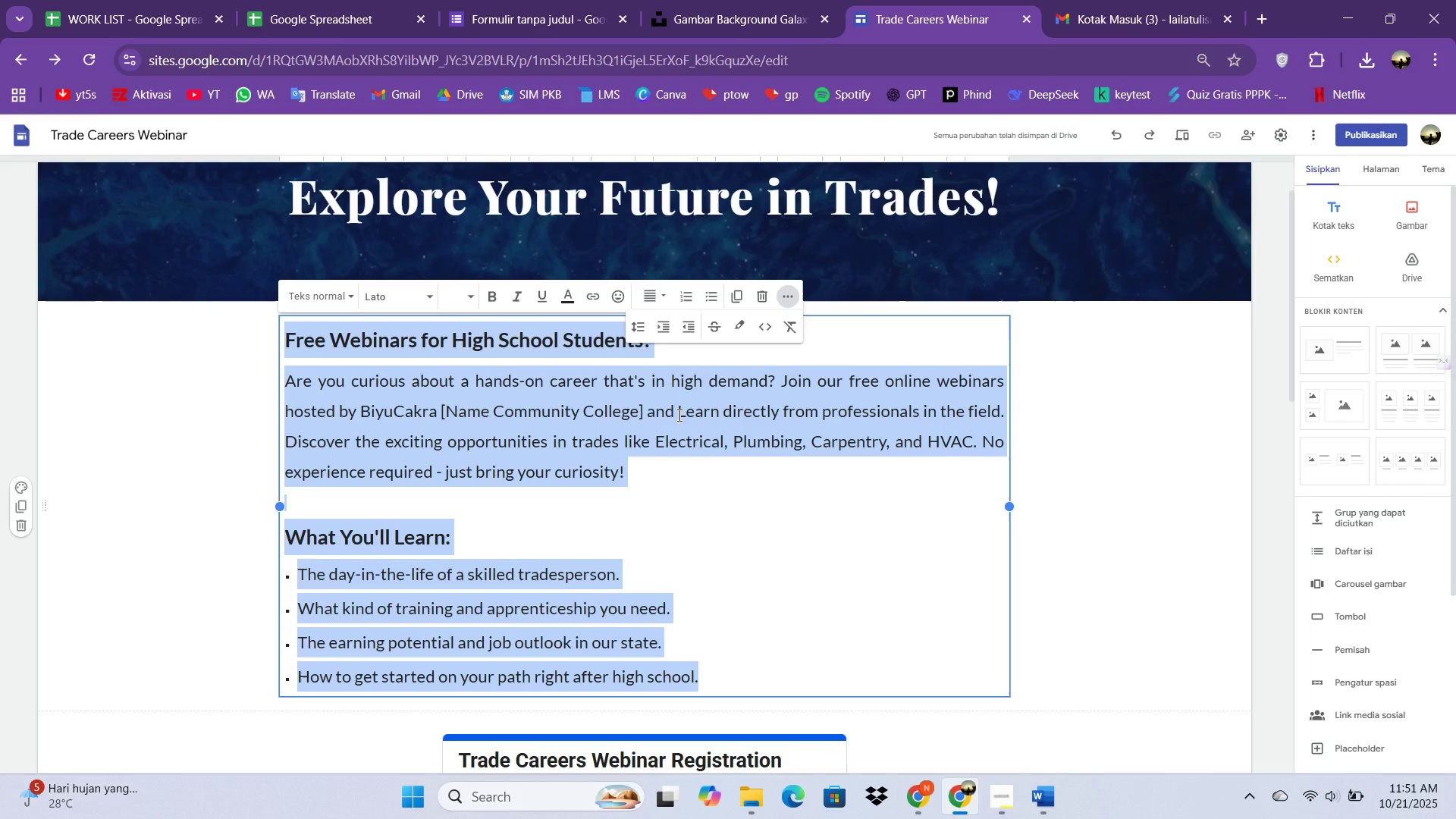 
wait(23.2)
 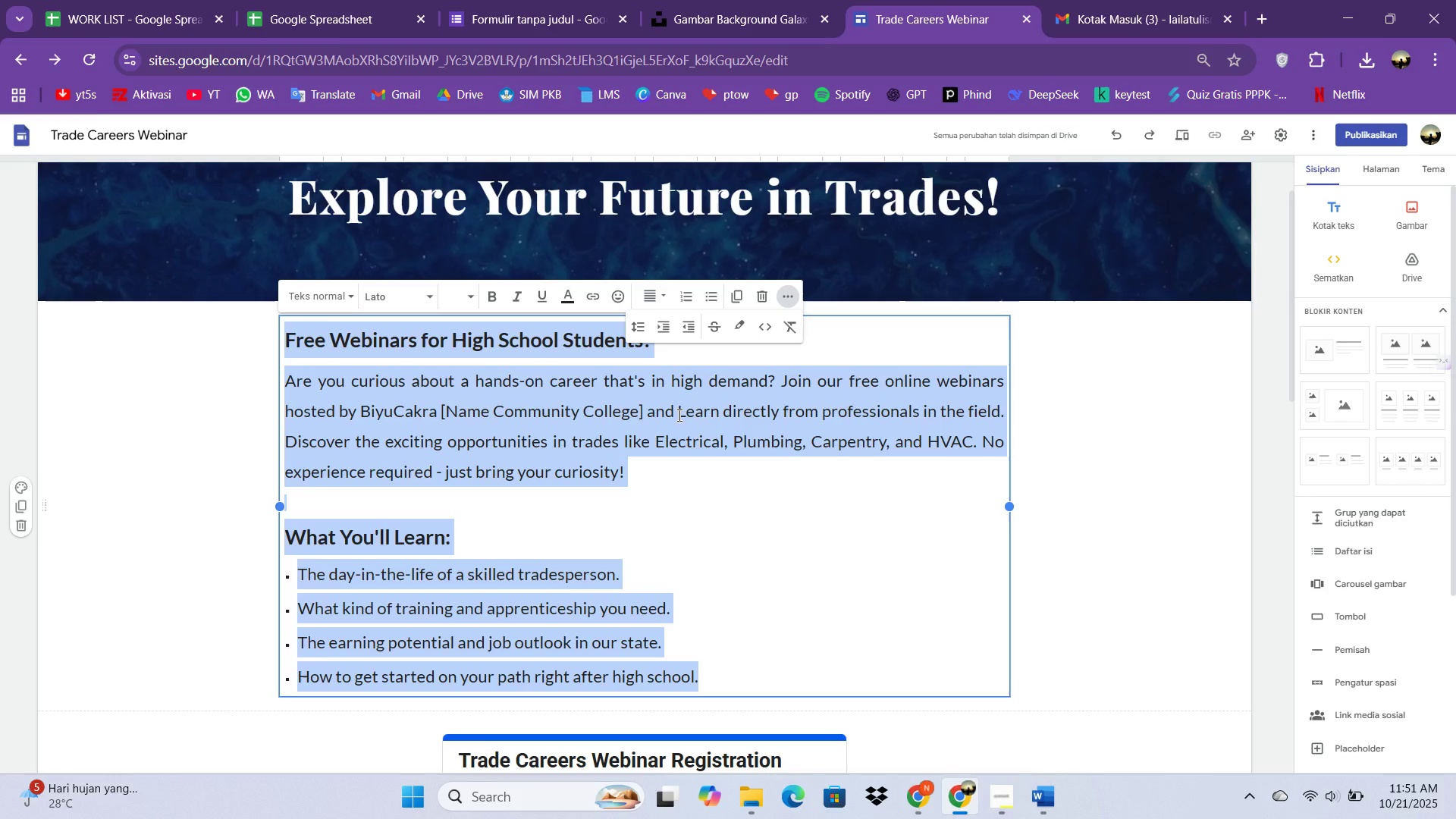 
left_click([810, 482])
 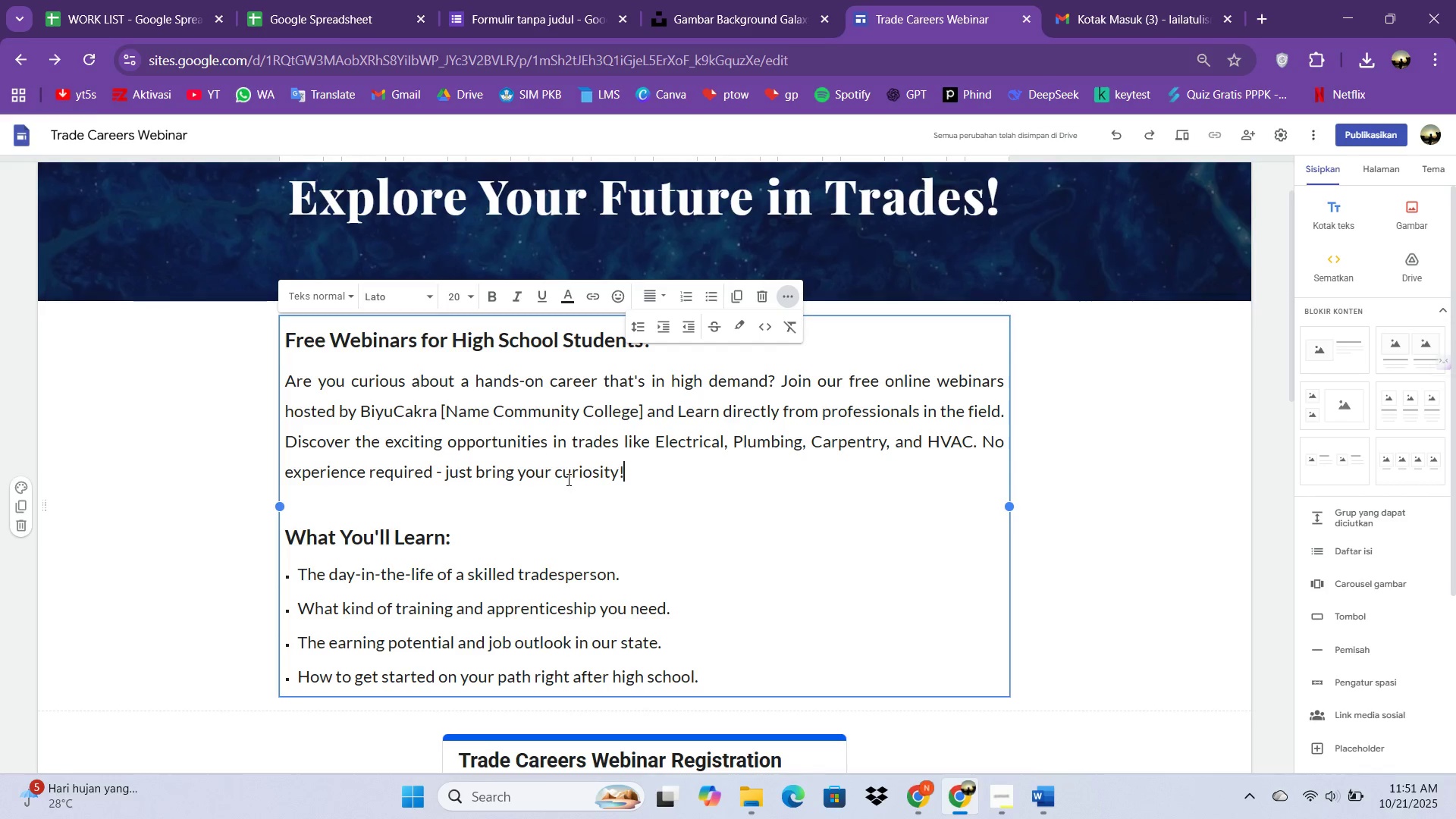 
wait(20.12)
 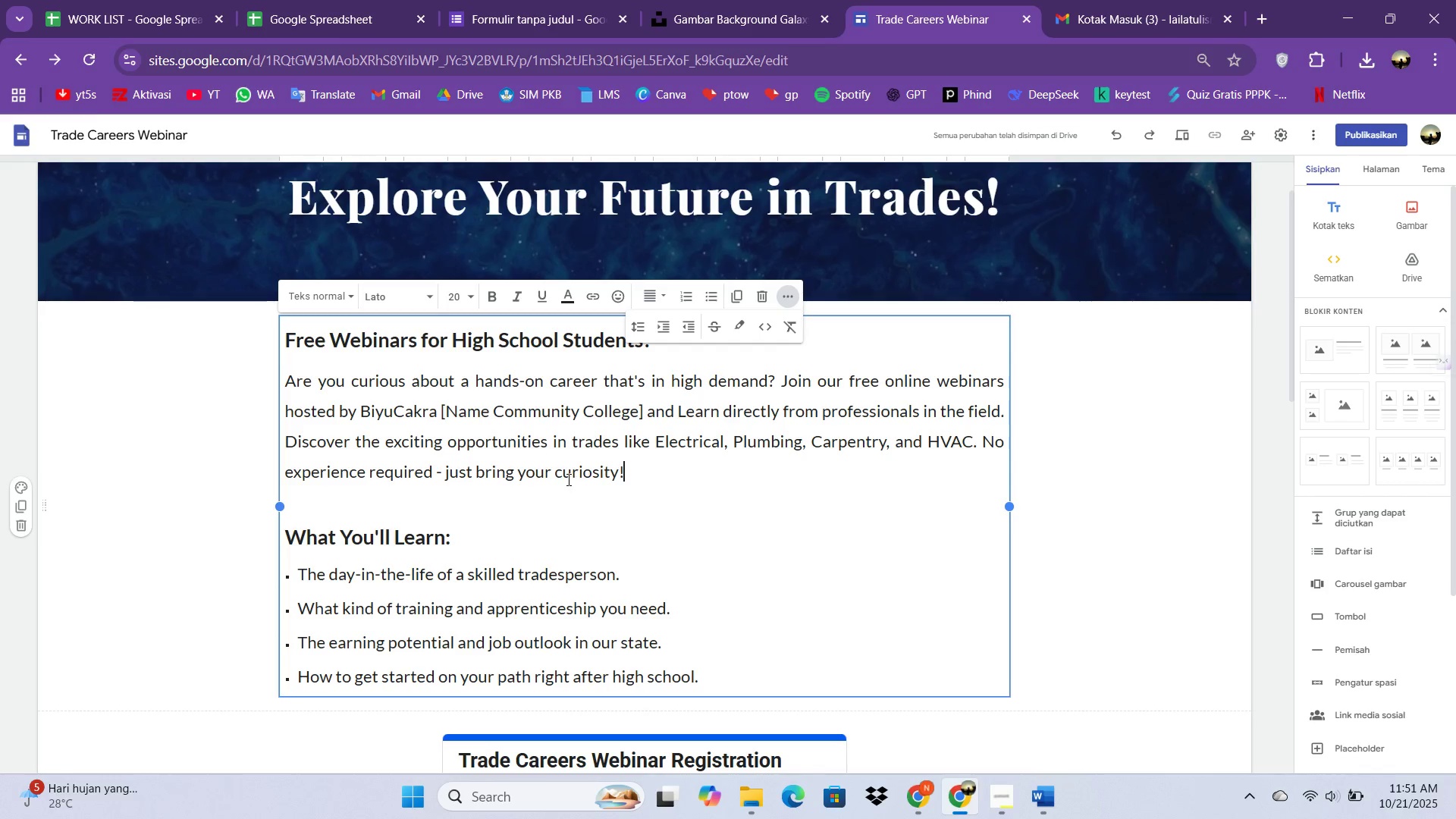 
scroll: coordinate [478, 549], scroll_direction: down, amount: 8.0
 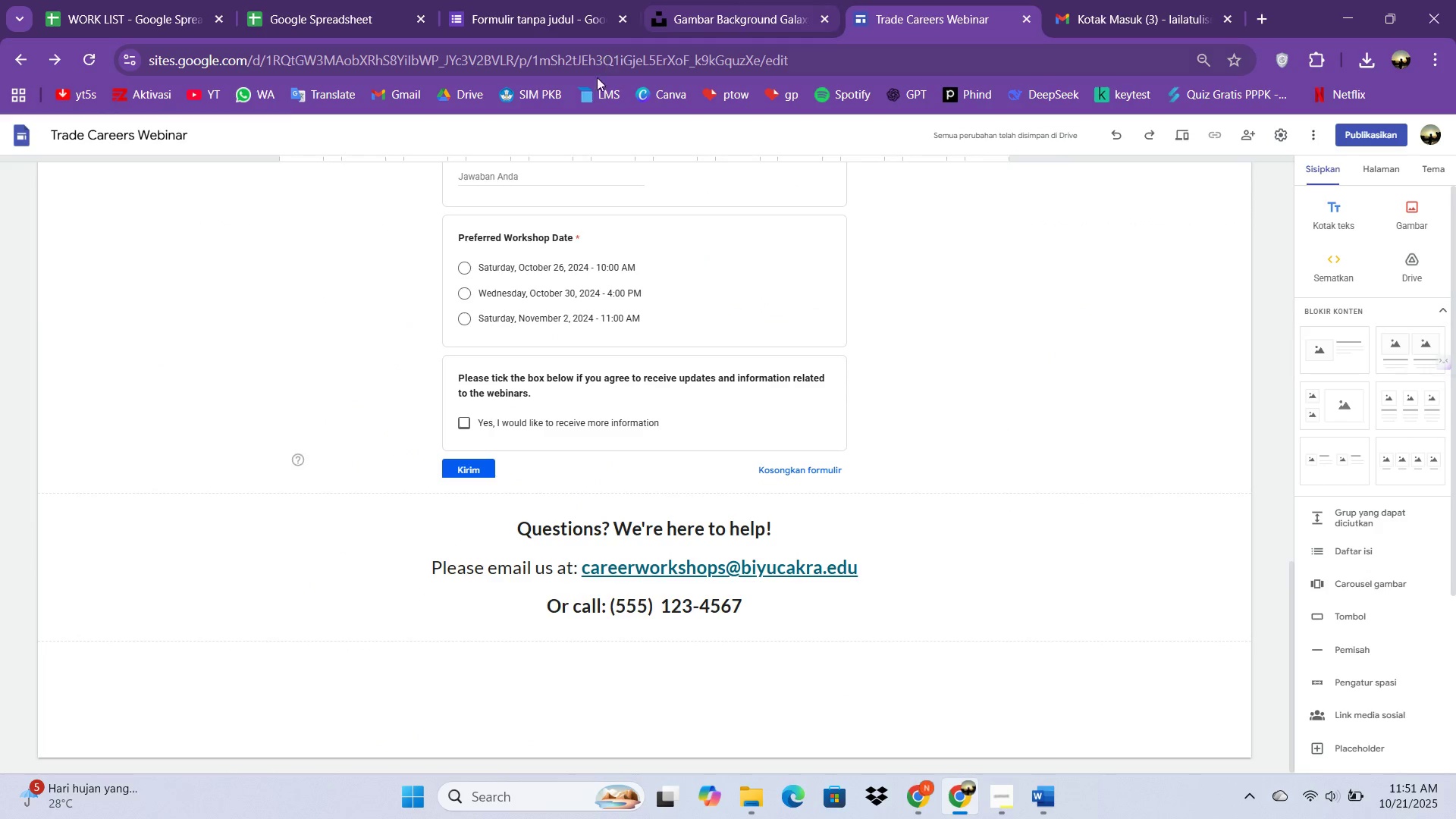 
scroll: coordinate [1288, 141], scroll_direction: up, amount: 12.0
 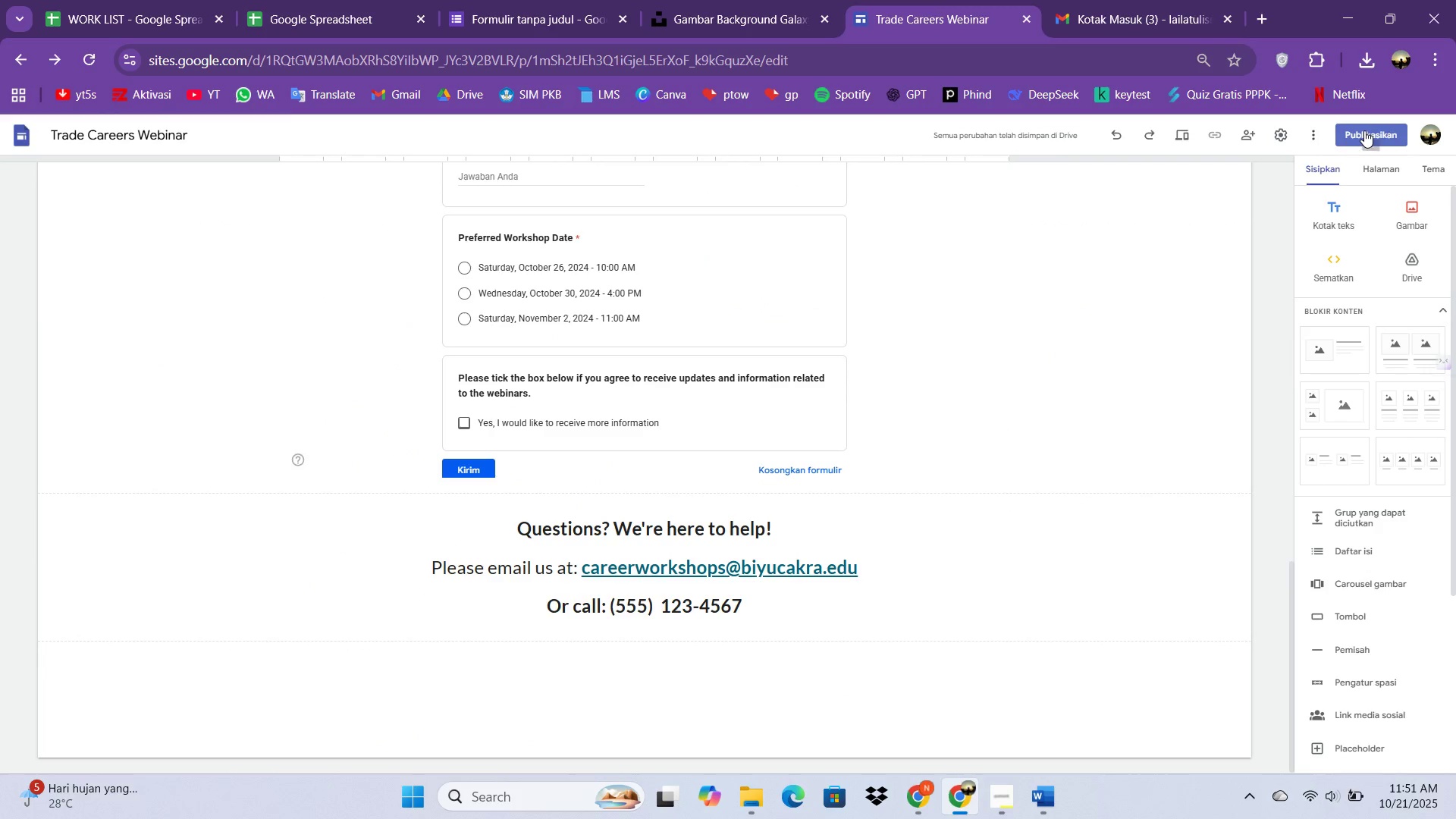 
left_click([1364, 130])
 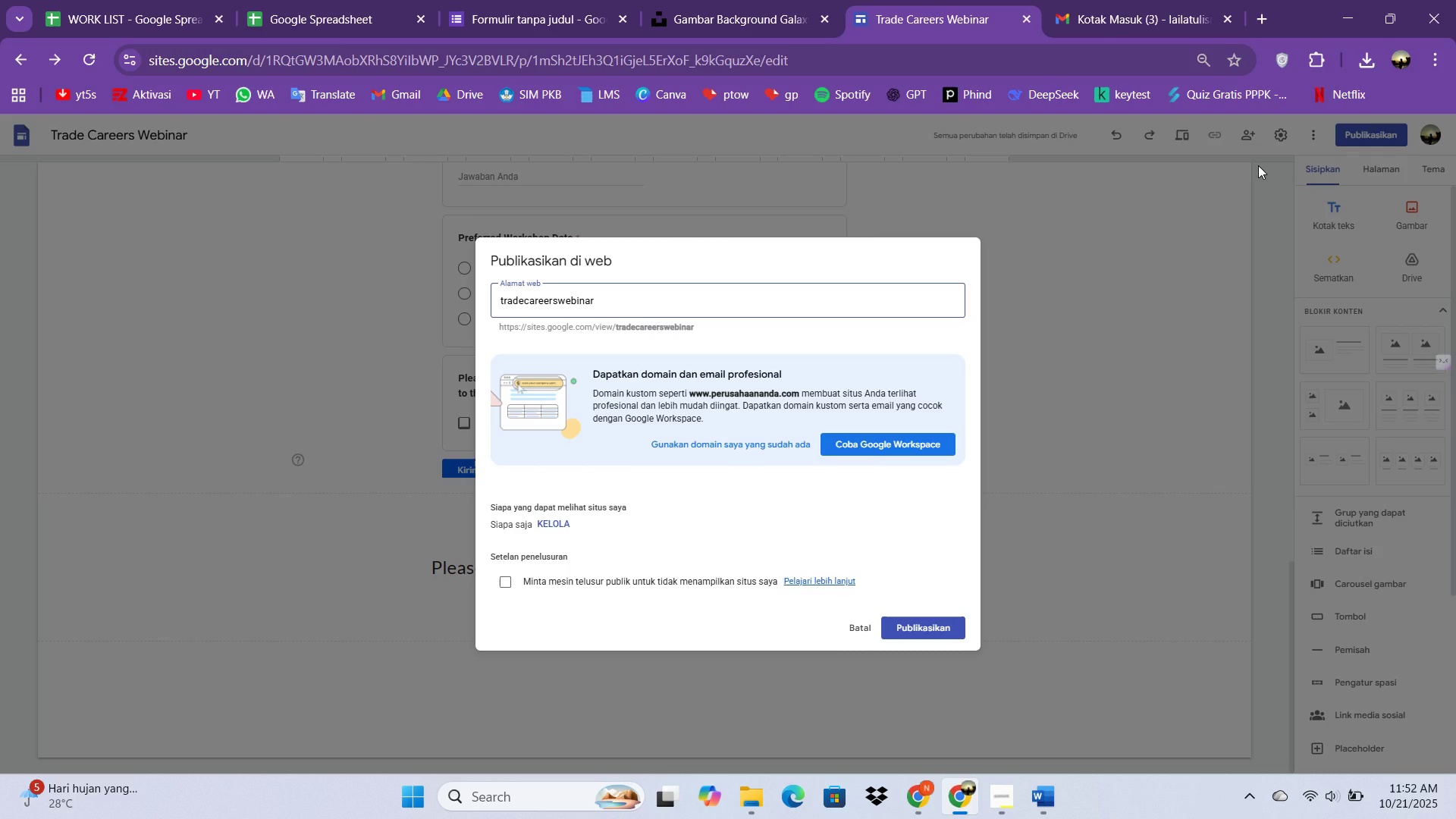 
wait(46.46)
 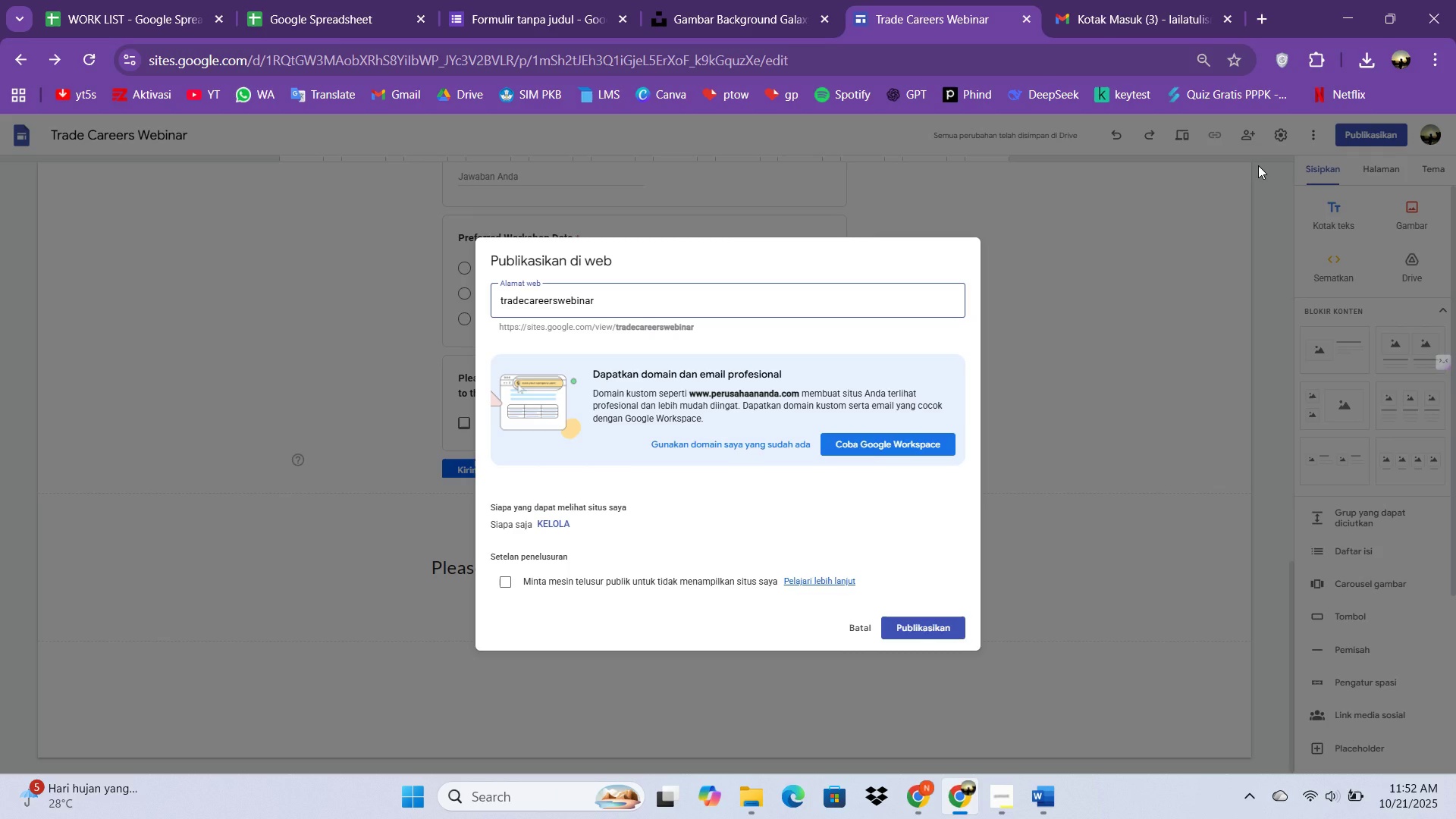 
left_click([1054, 277])
 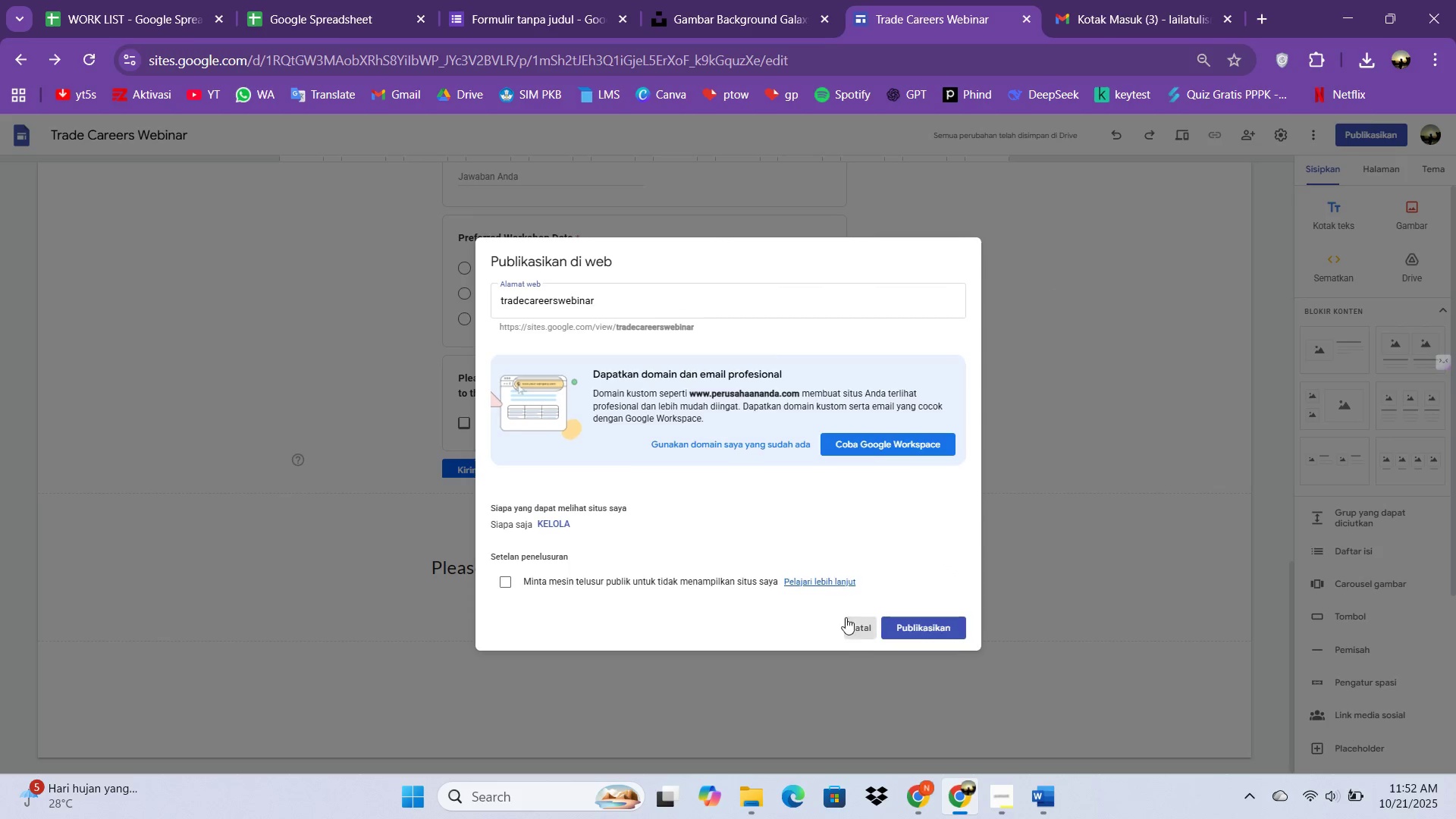 
scroll: coordinate [657, 382], scroll_direction: up, amount: 16.0
 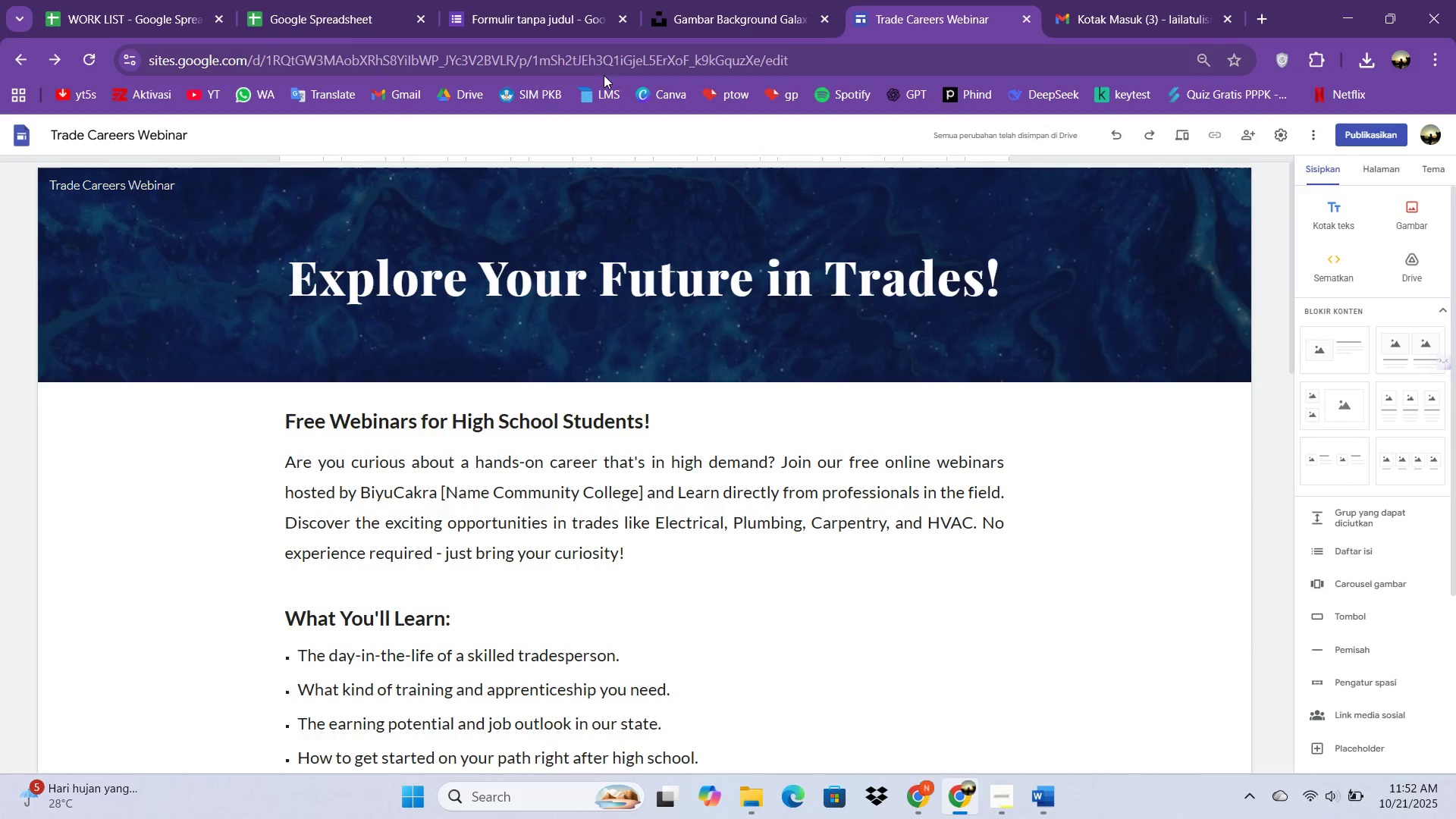 
left_click([512, 0])
 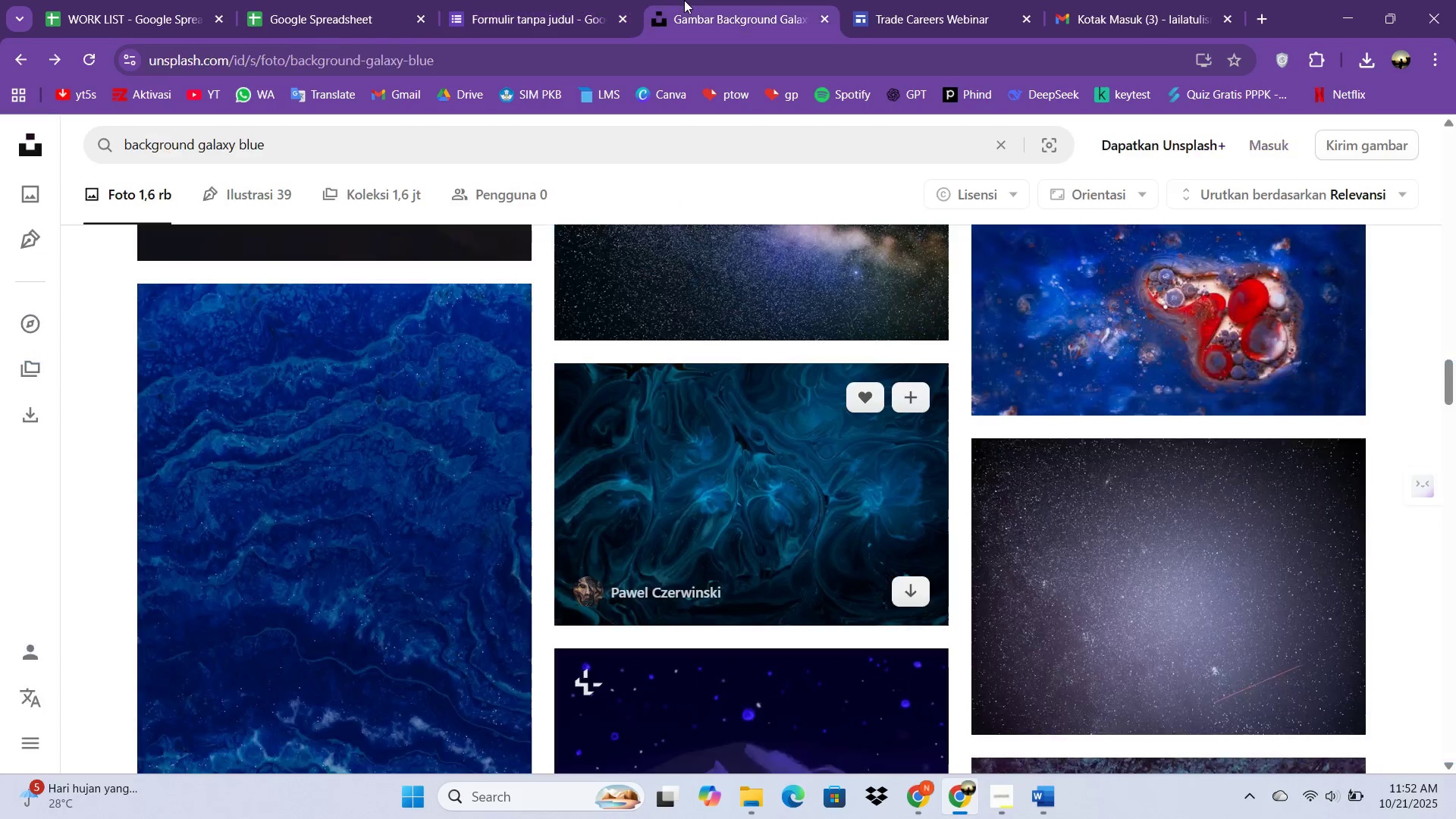 
left_click([684, 0])
 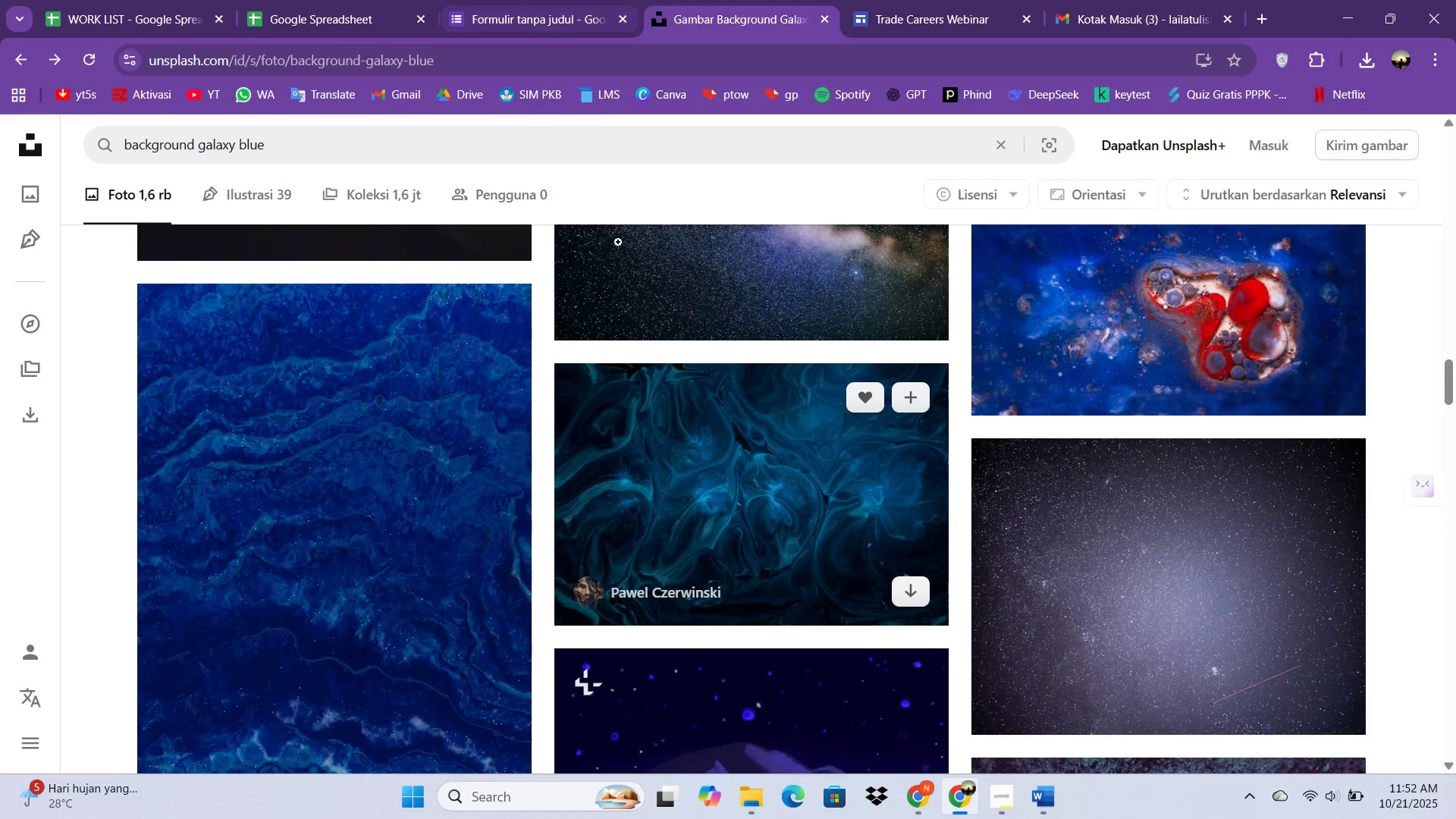 
scroll: coordinate [690, 338], scroll_direction: down, amount: 17.0
 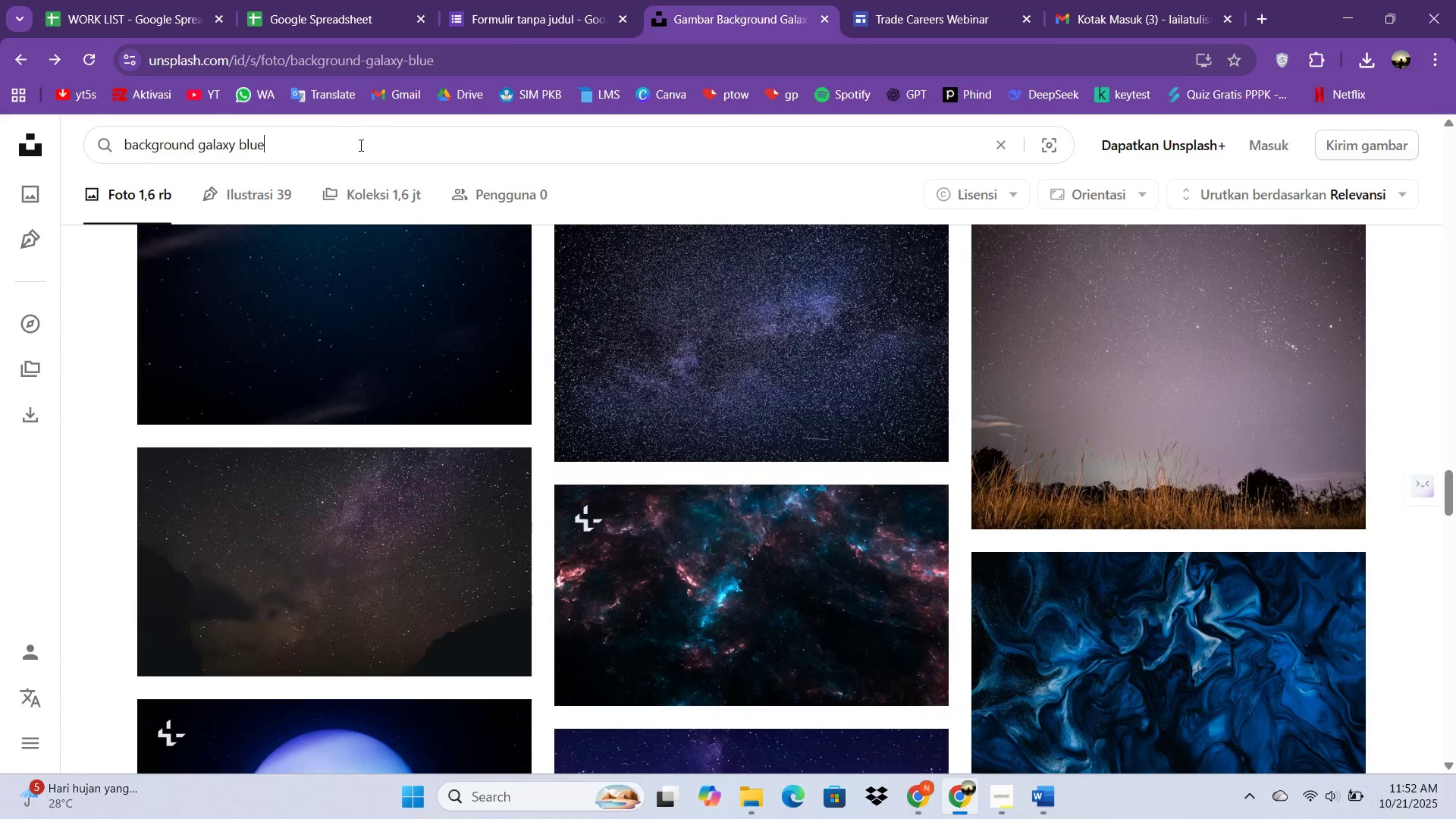 
key(Backspace)
key(Backspace)
key(Backspace)
key(Backspace)
type(light blue)
 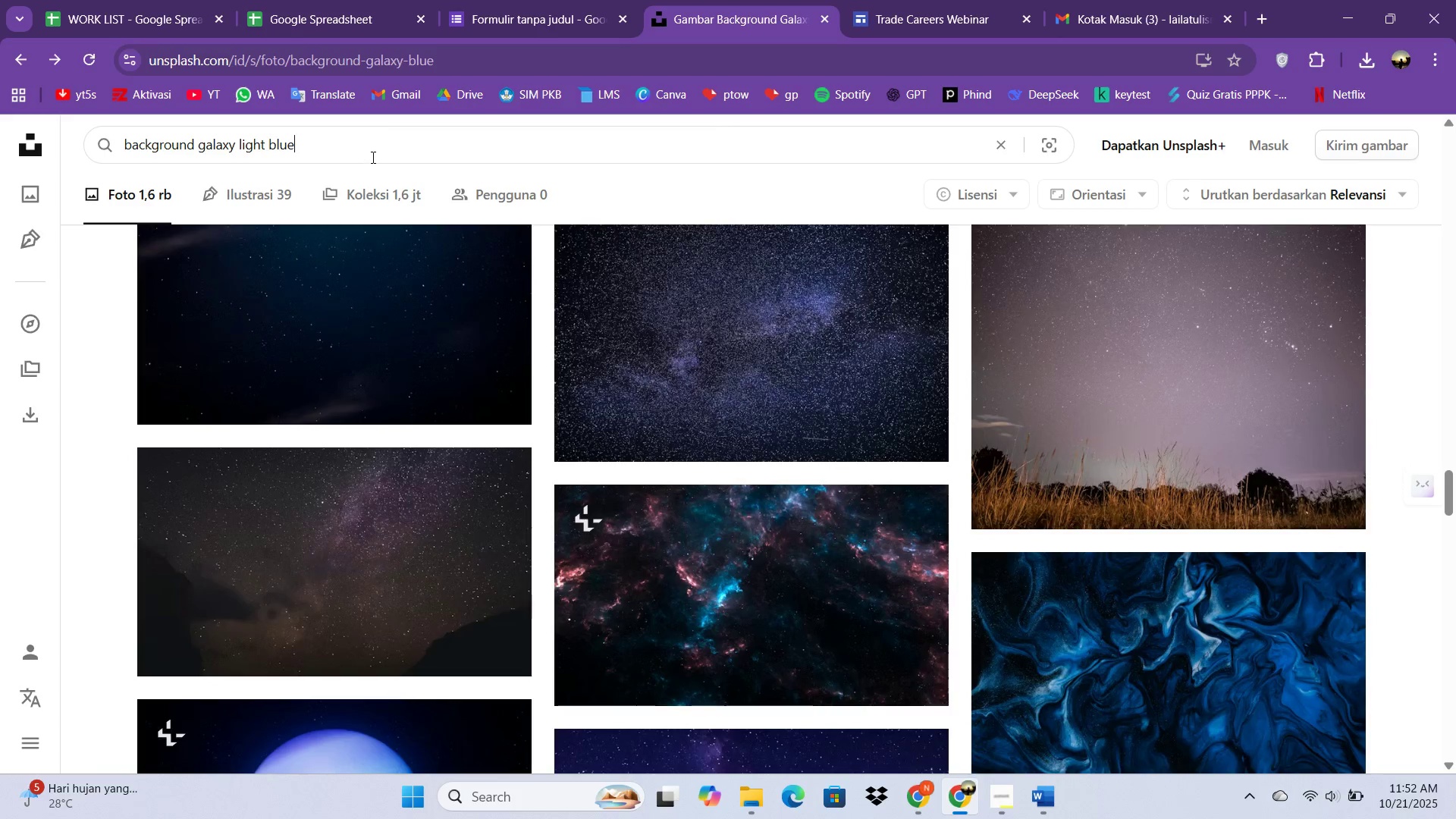 
key(Enter)
 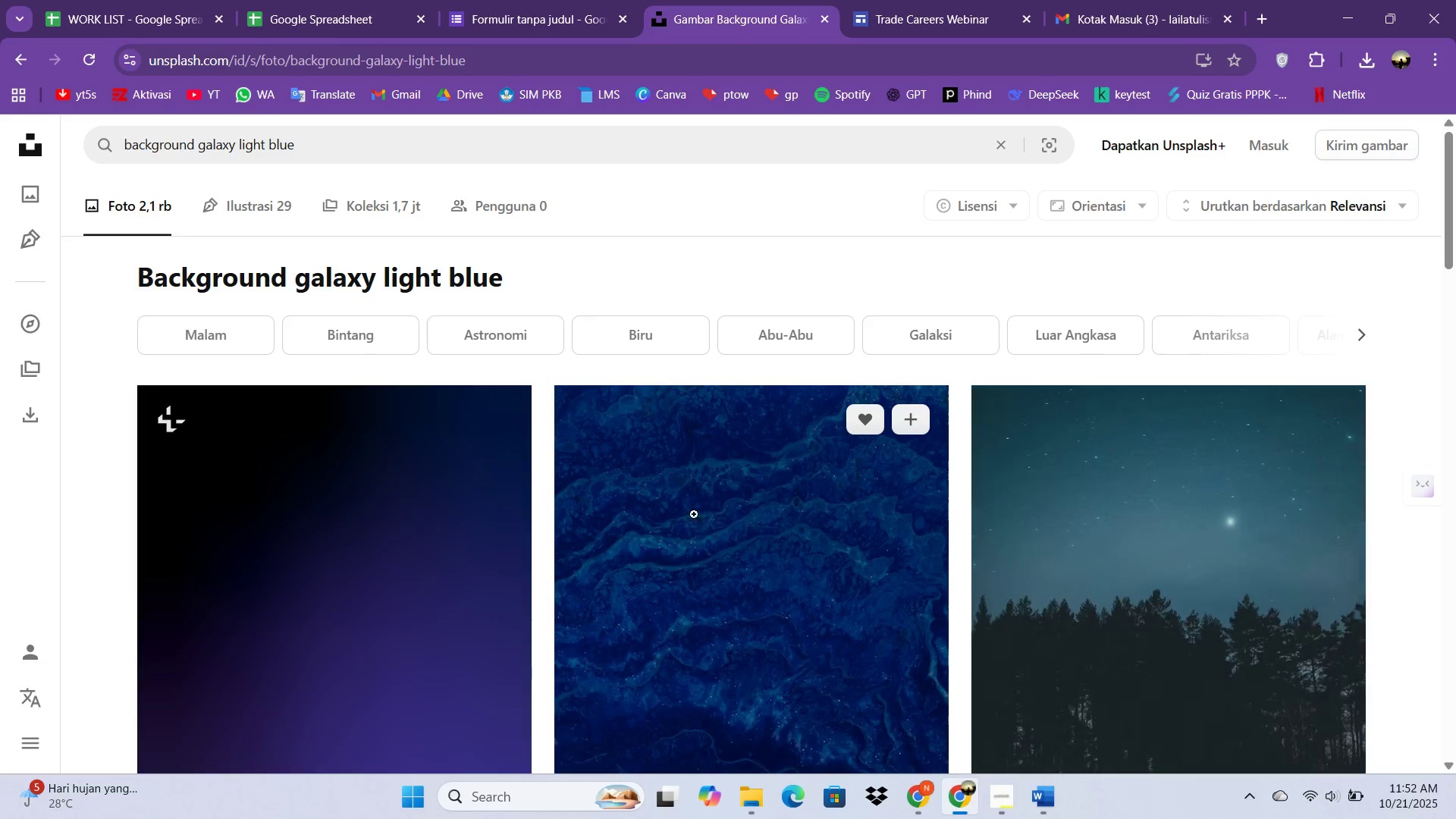 
scroll: coordinate [645, 521], scroll_direction: down, amount: 87.0
 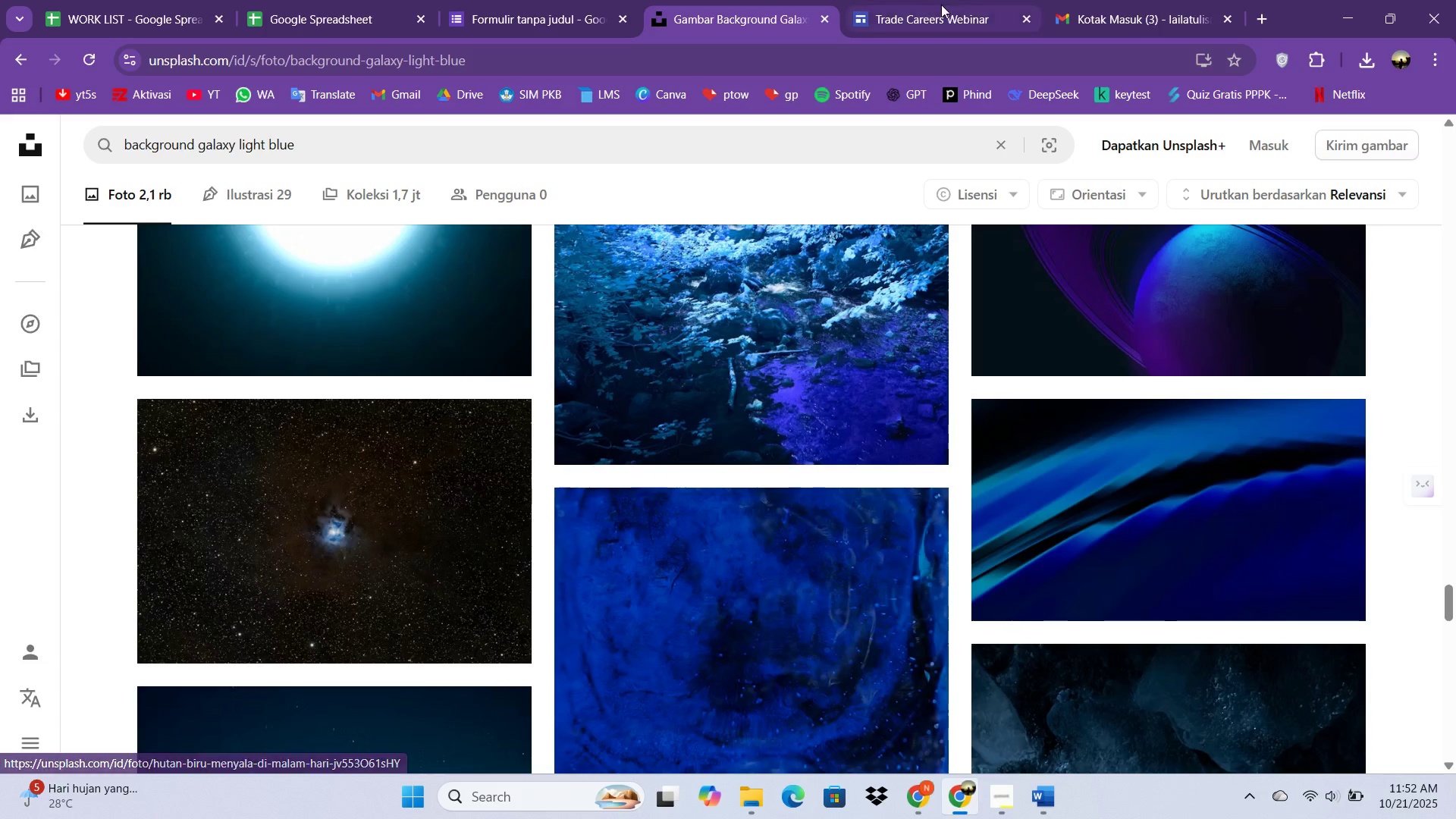 
left_click([943, 1])
 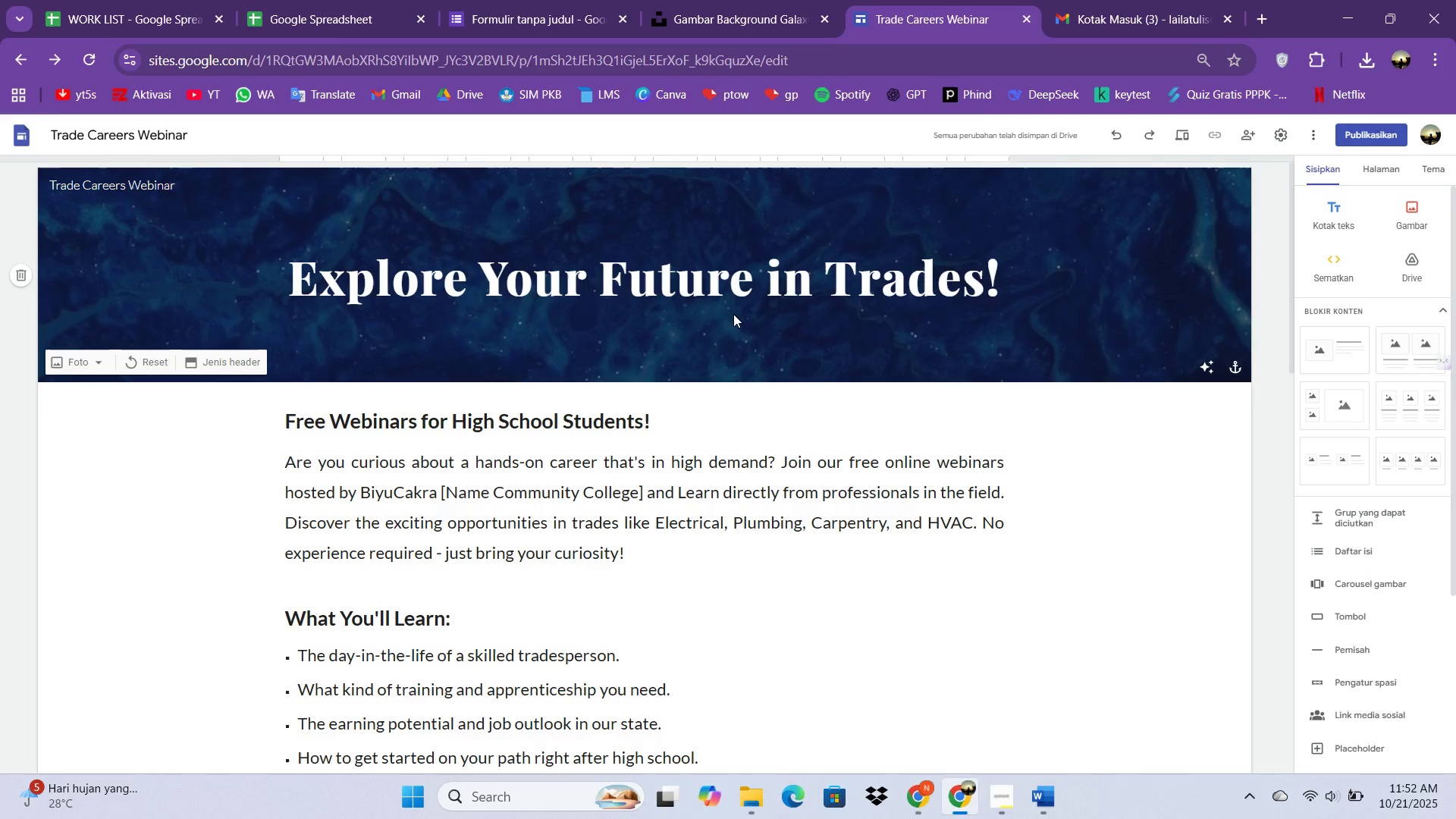 
scroll: coordinate [635, 416], scroll_direction: up, amount: 4.0
 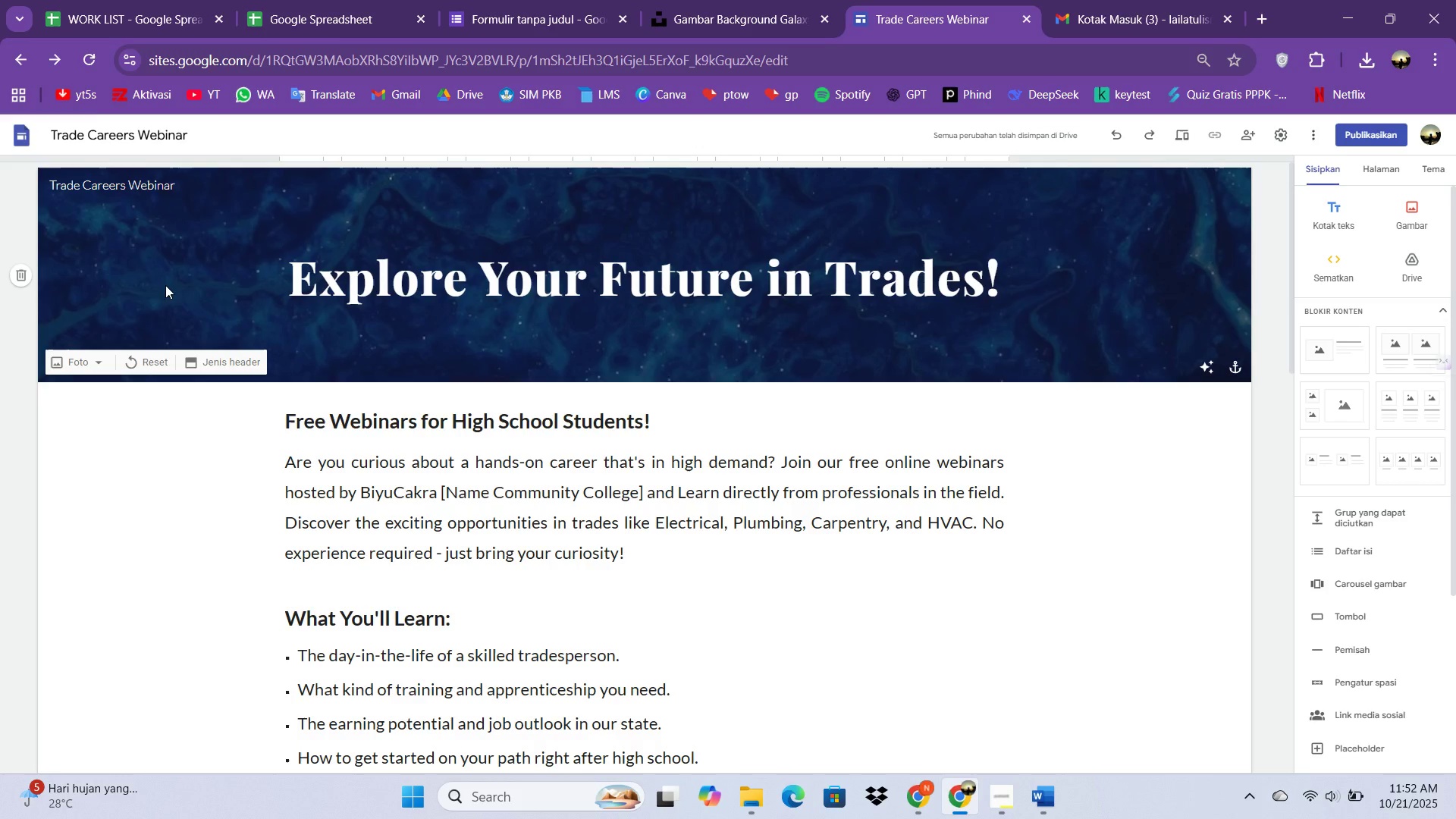 
wait(14.14)
 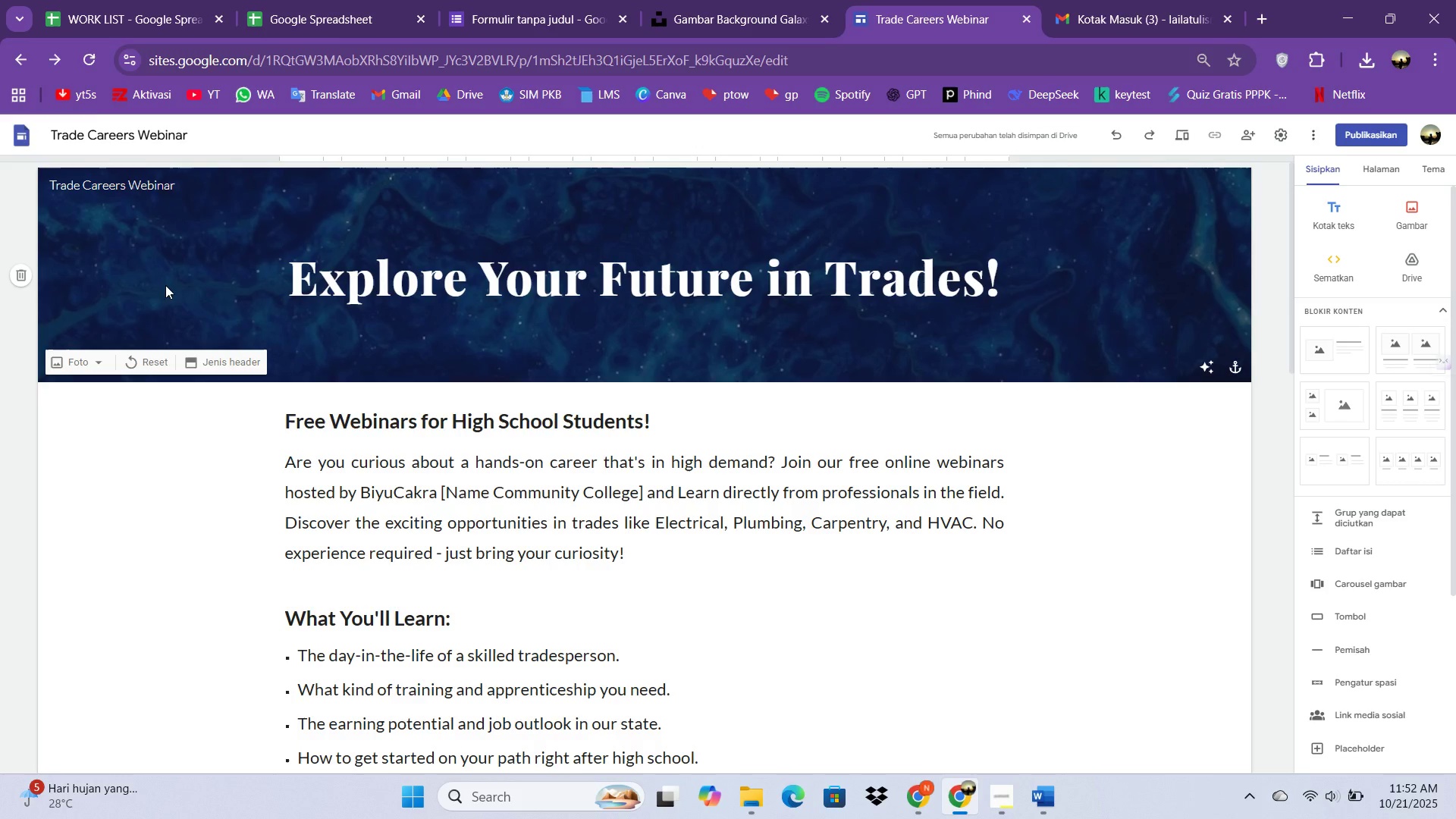 
left_click([1363, 130])
 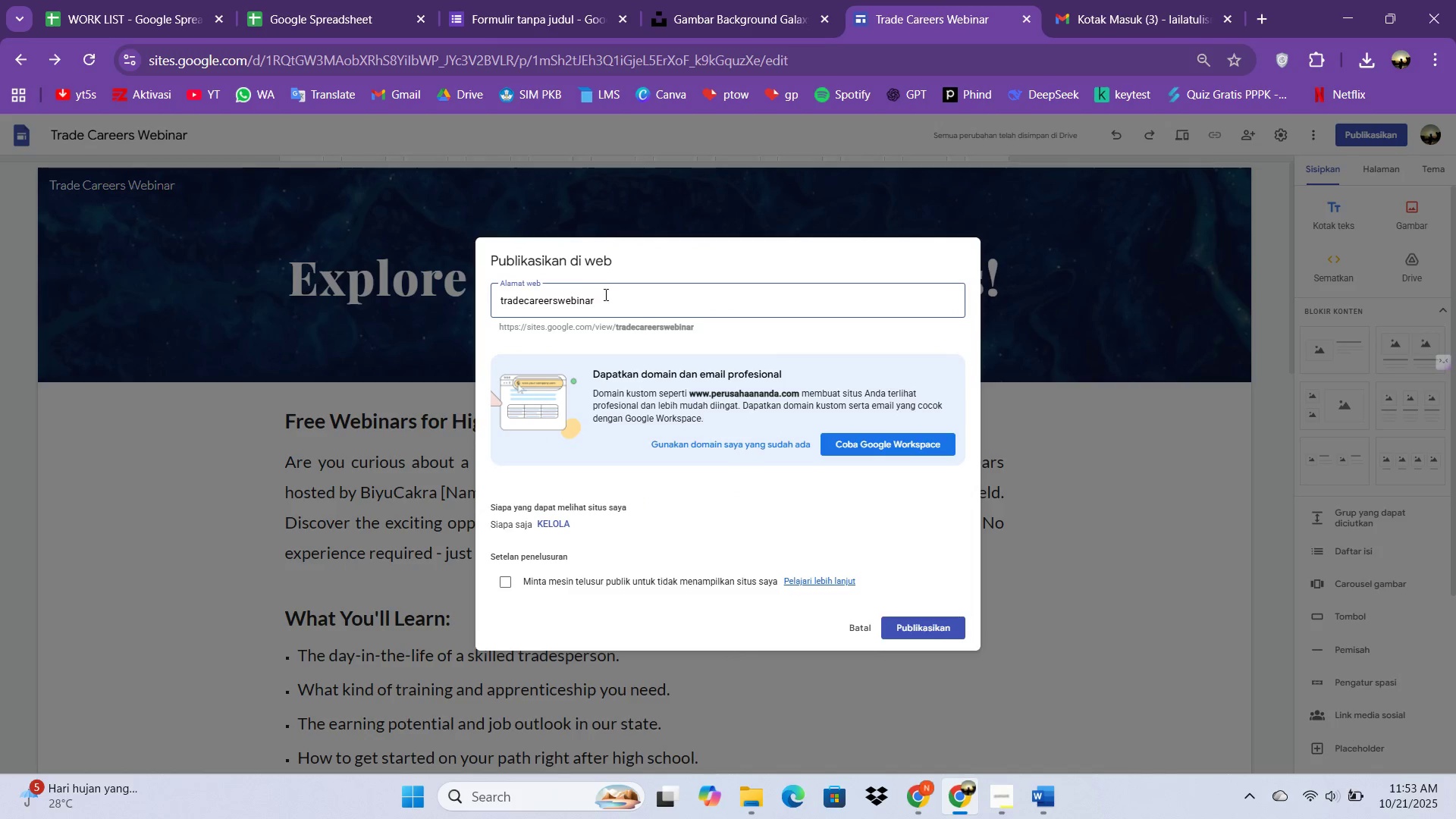 
left_click_drag(start_coordinate=[620, 295], to_coordinate=[406, 289])
 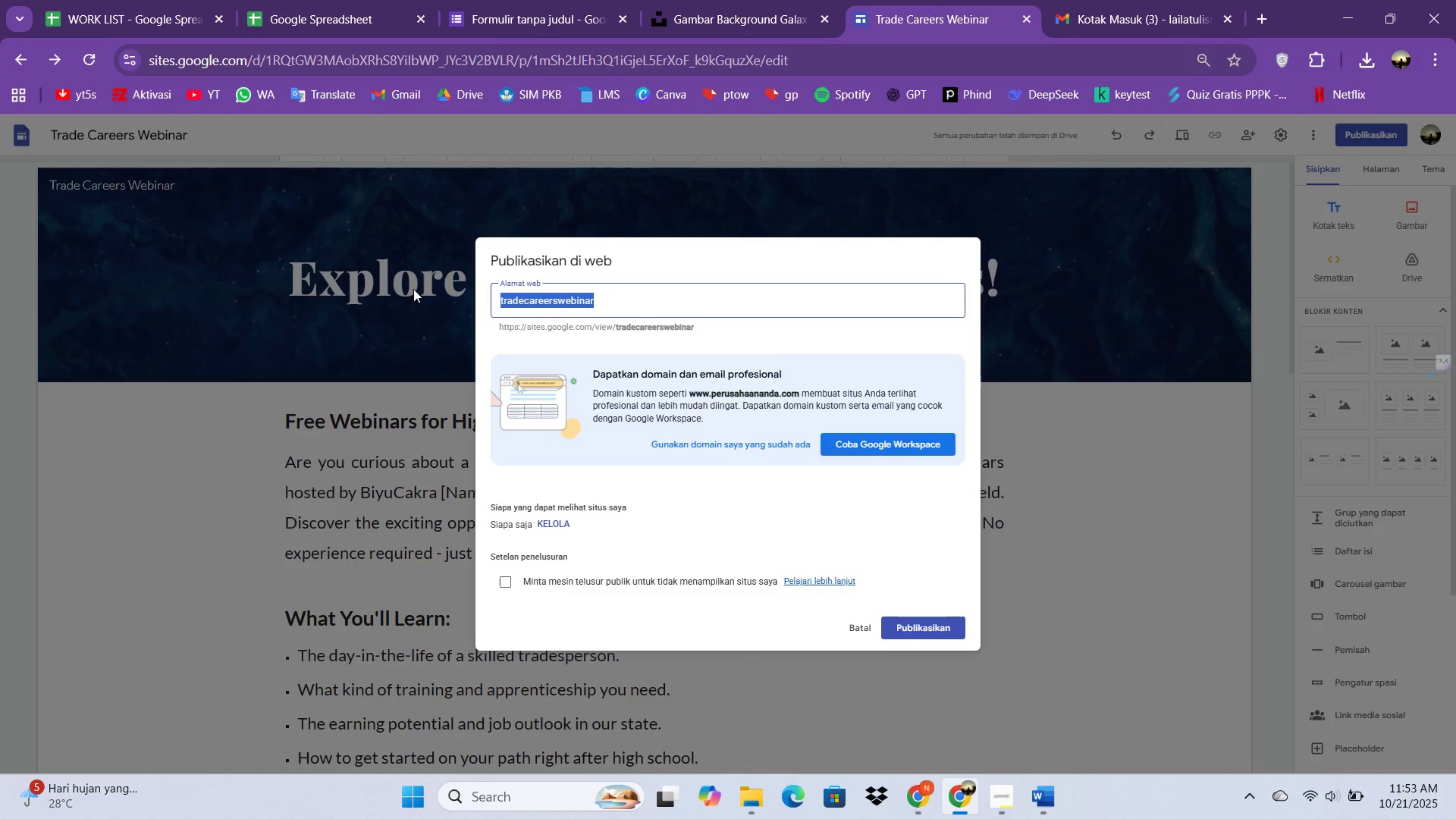 
left_click([406, 289])
 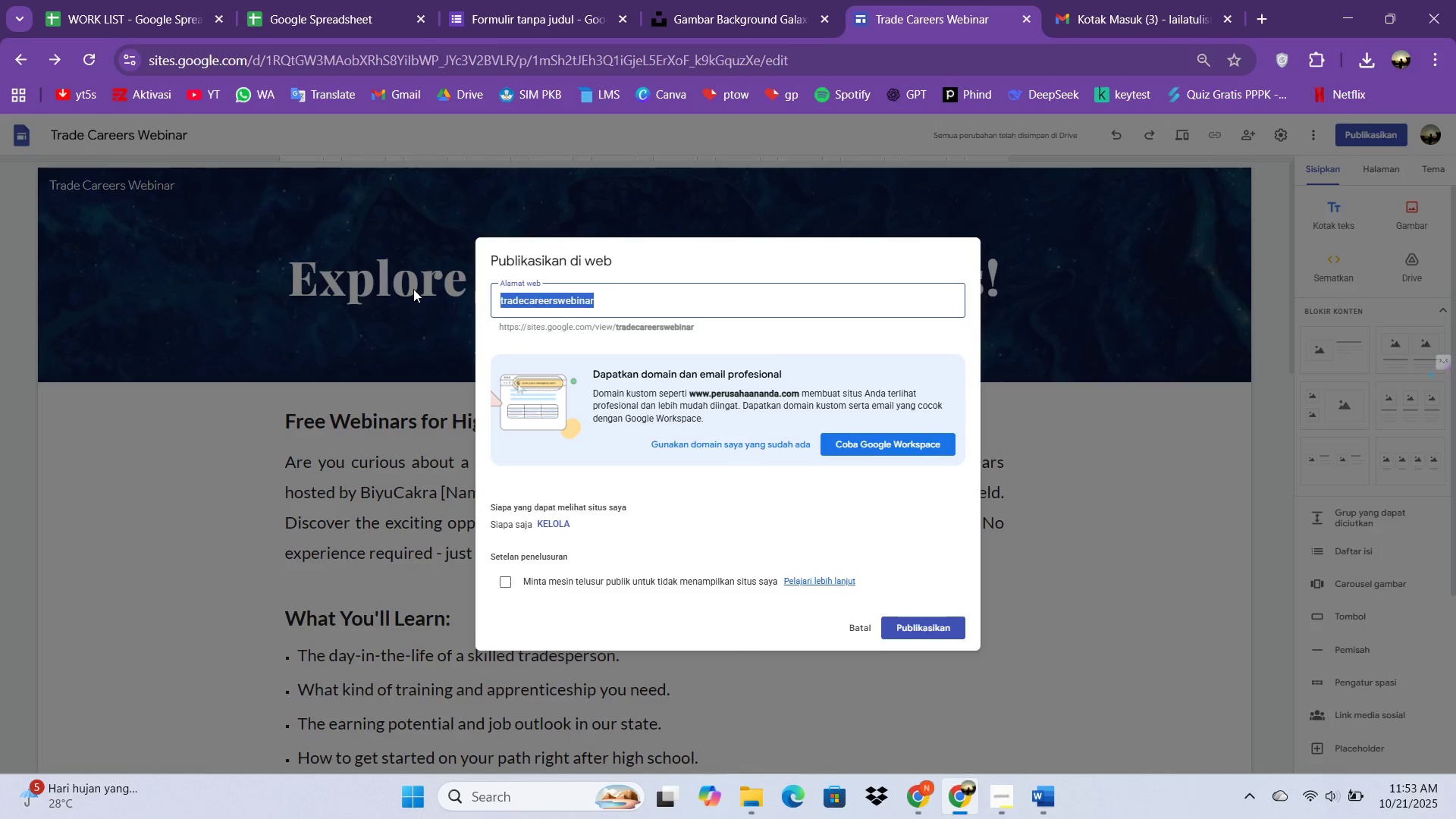 
type(trade-careers-webinar)
 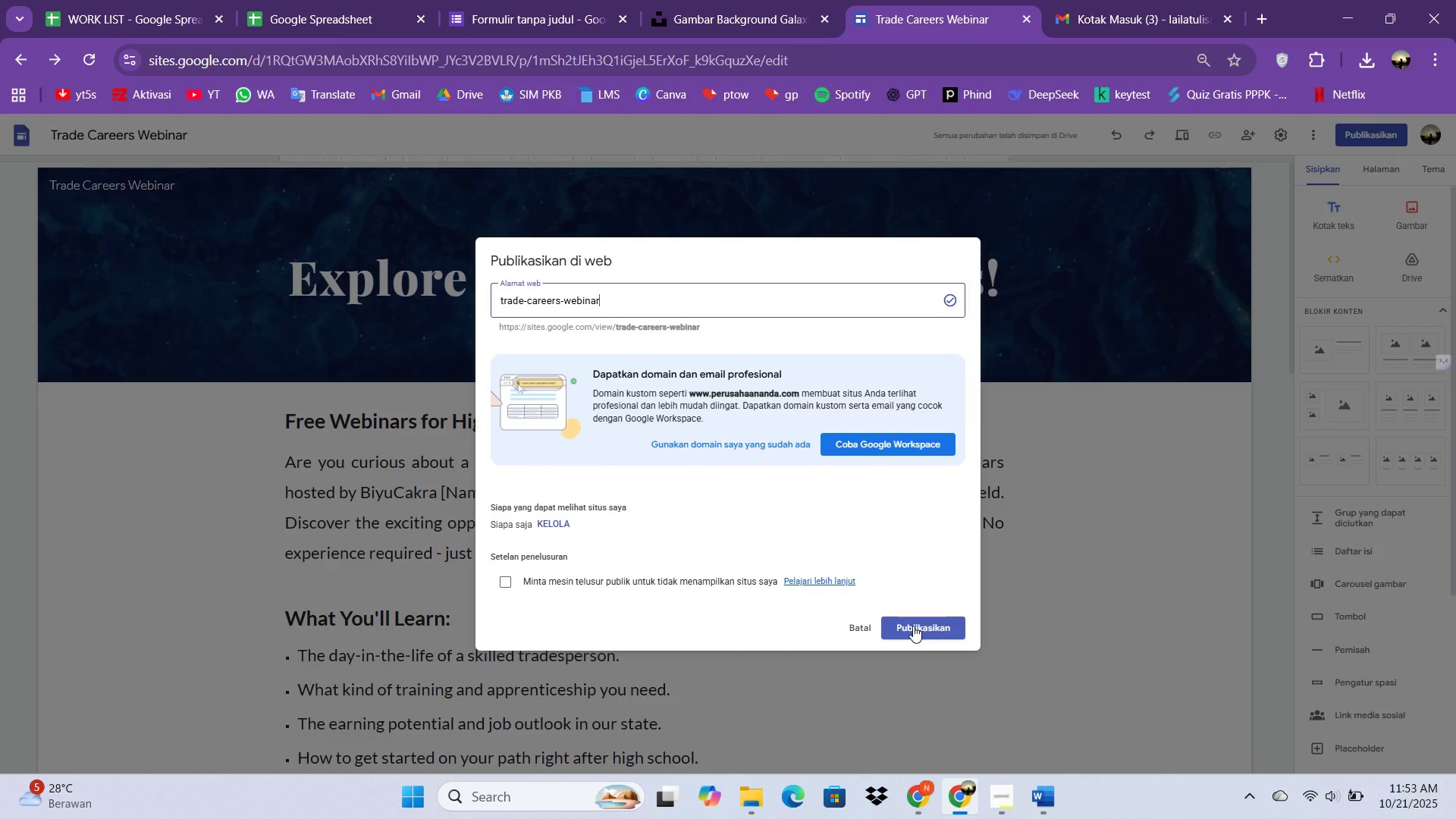 
wait(13.7)
 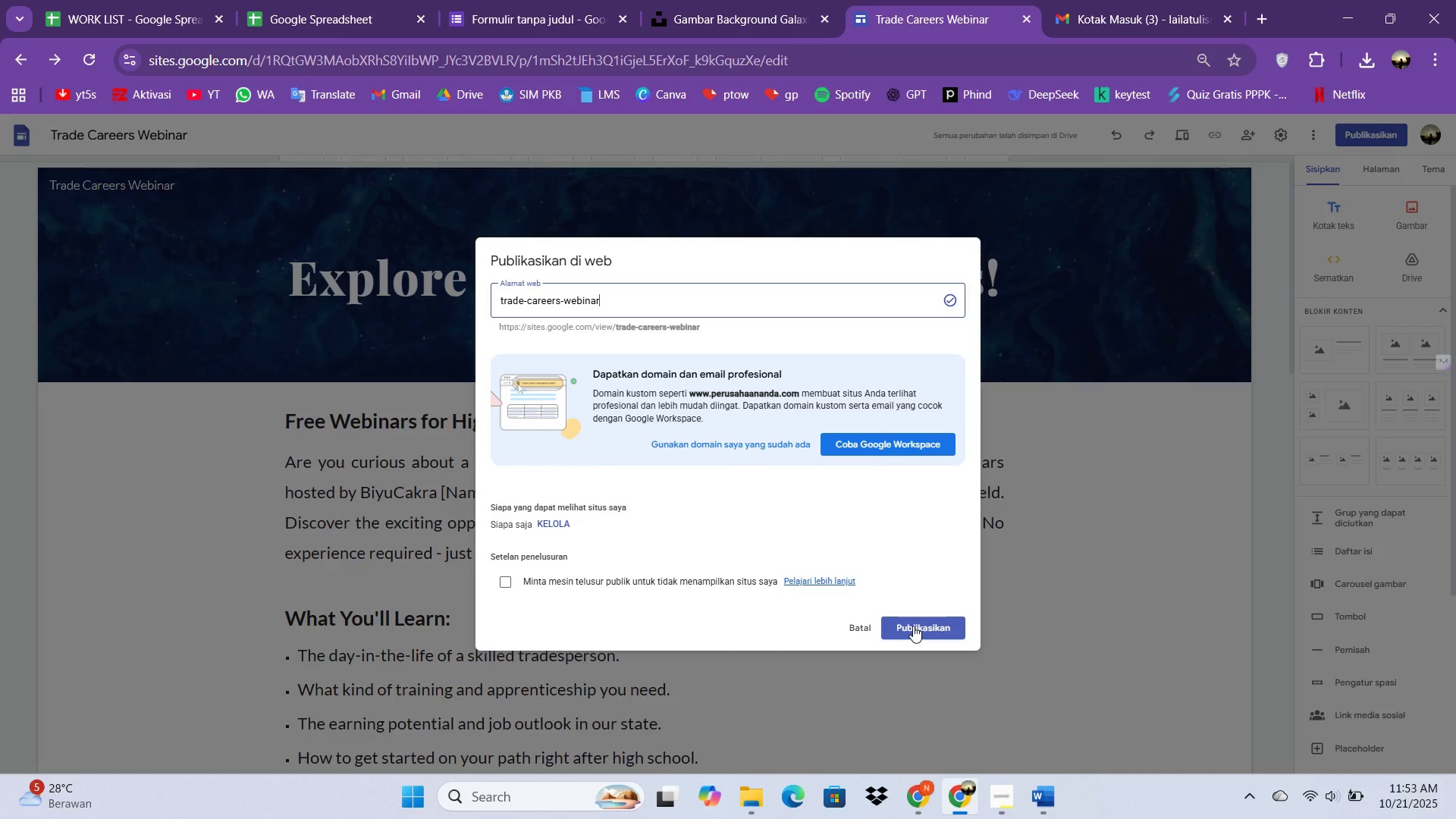 
left_click([913, 626])
 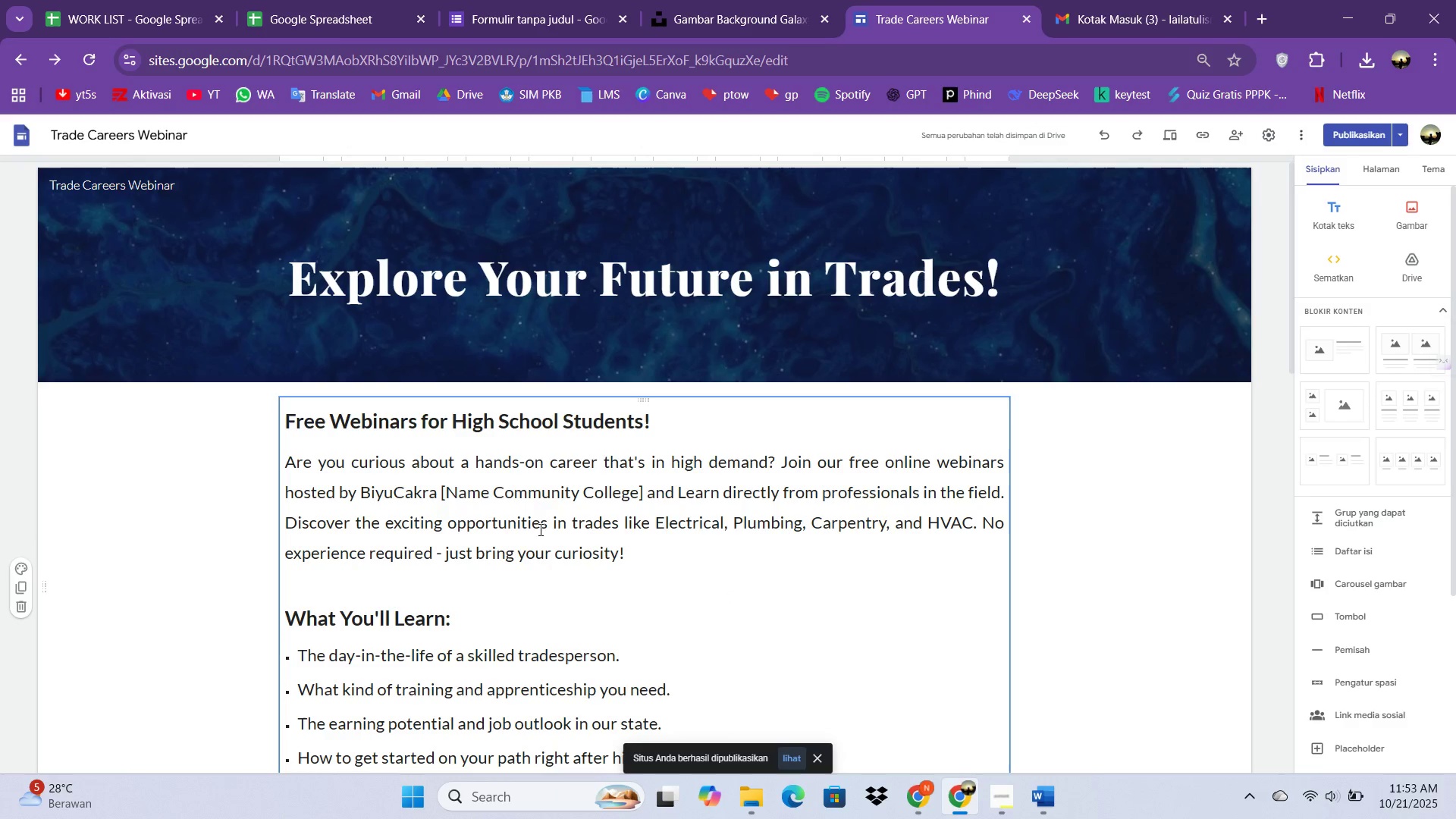 
wait(10.27)
 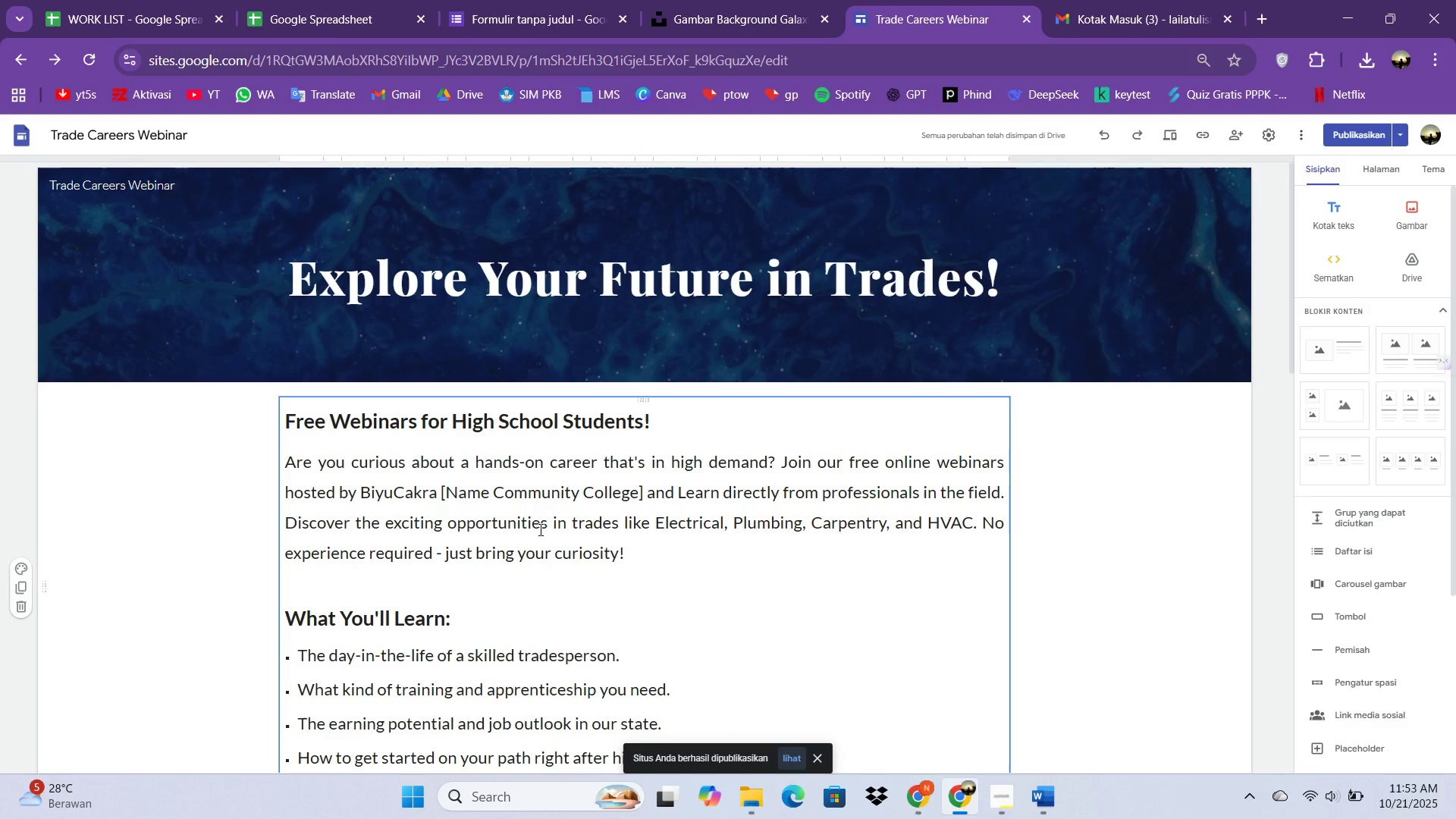 
left_click([1401, 131])
 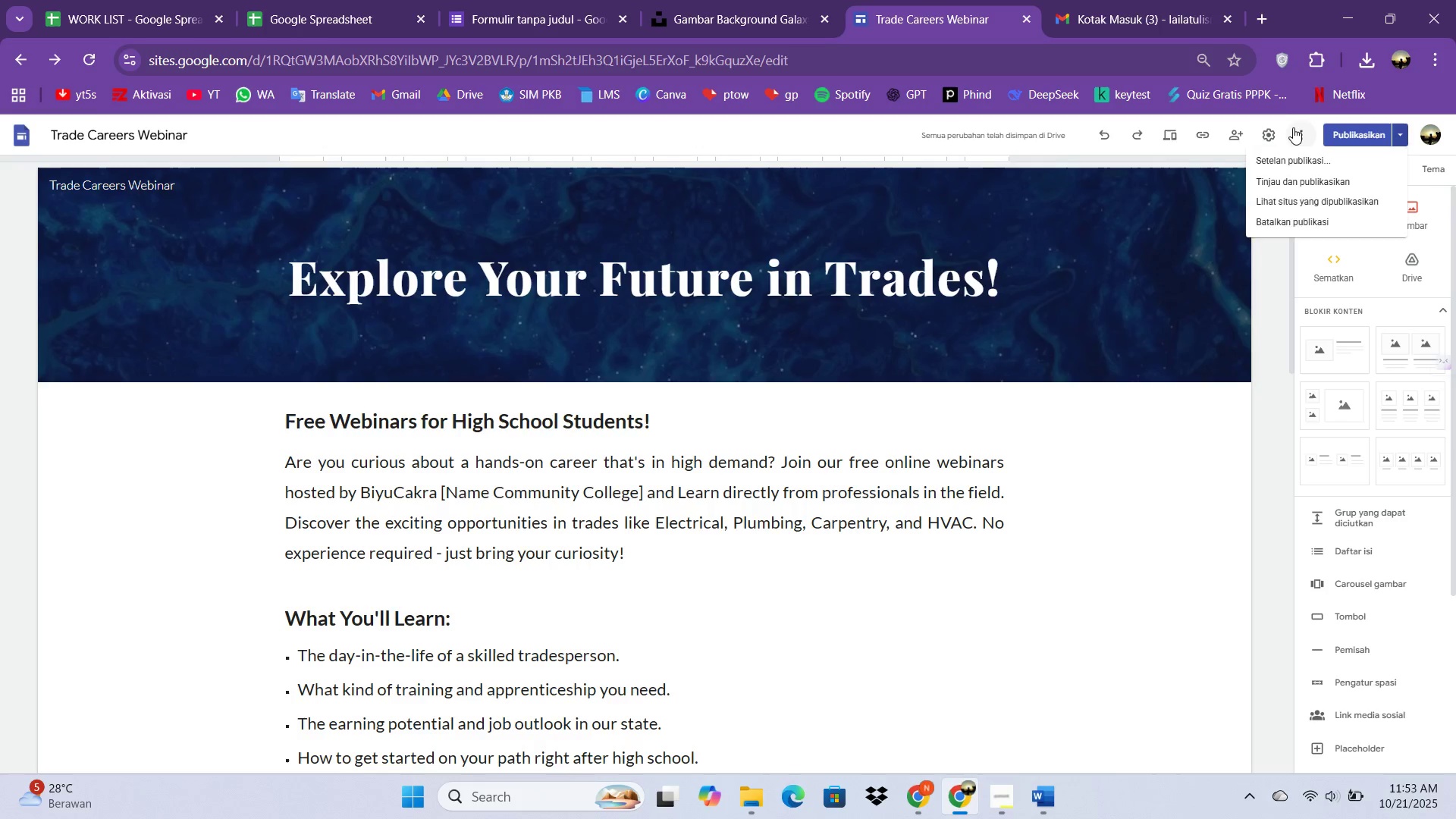 
left_click([1293, 131])
 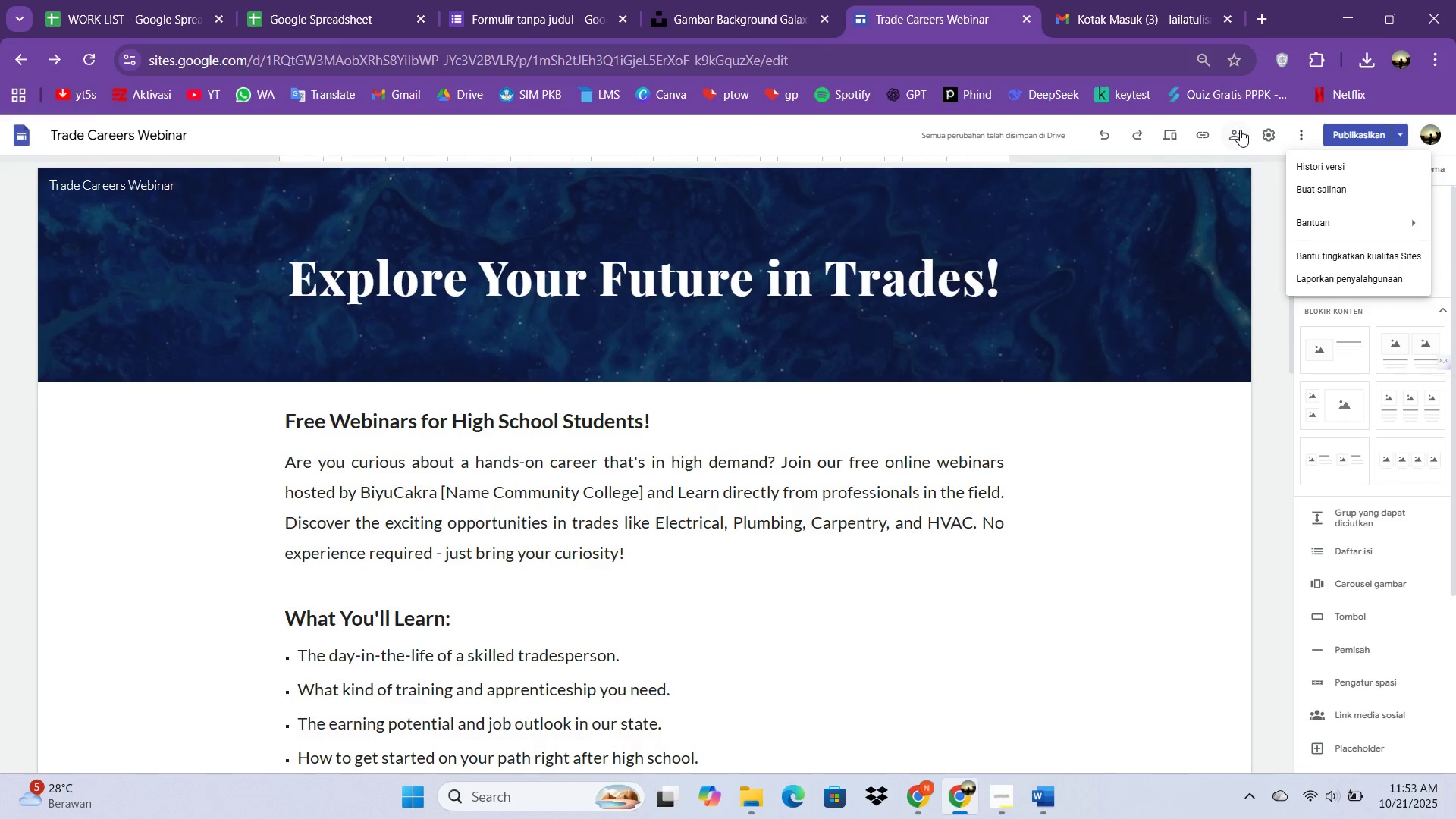 
left_click([1240, 130])
 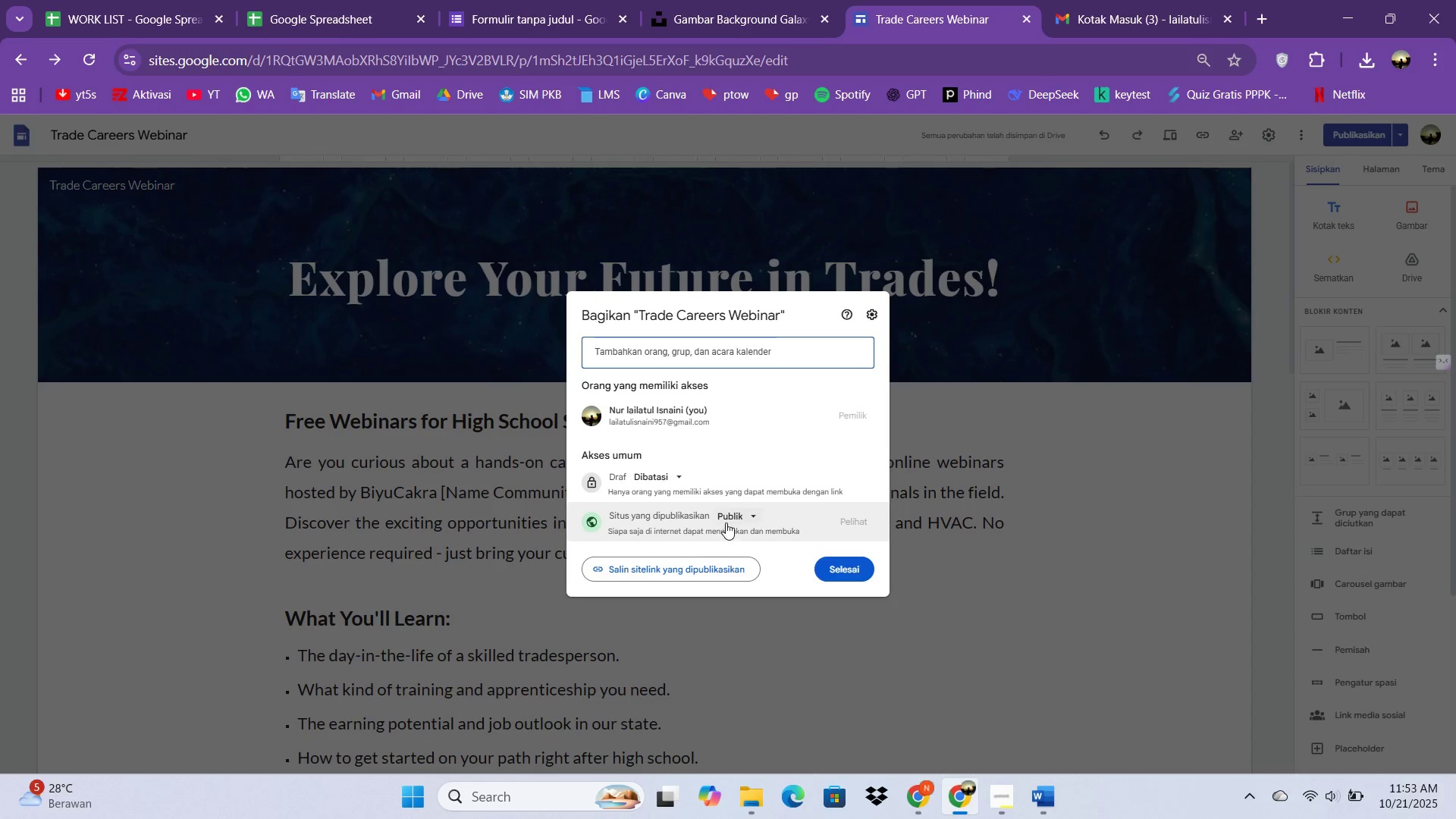 
left_click([822, 563])
 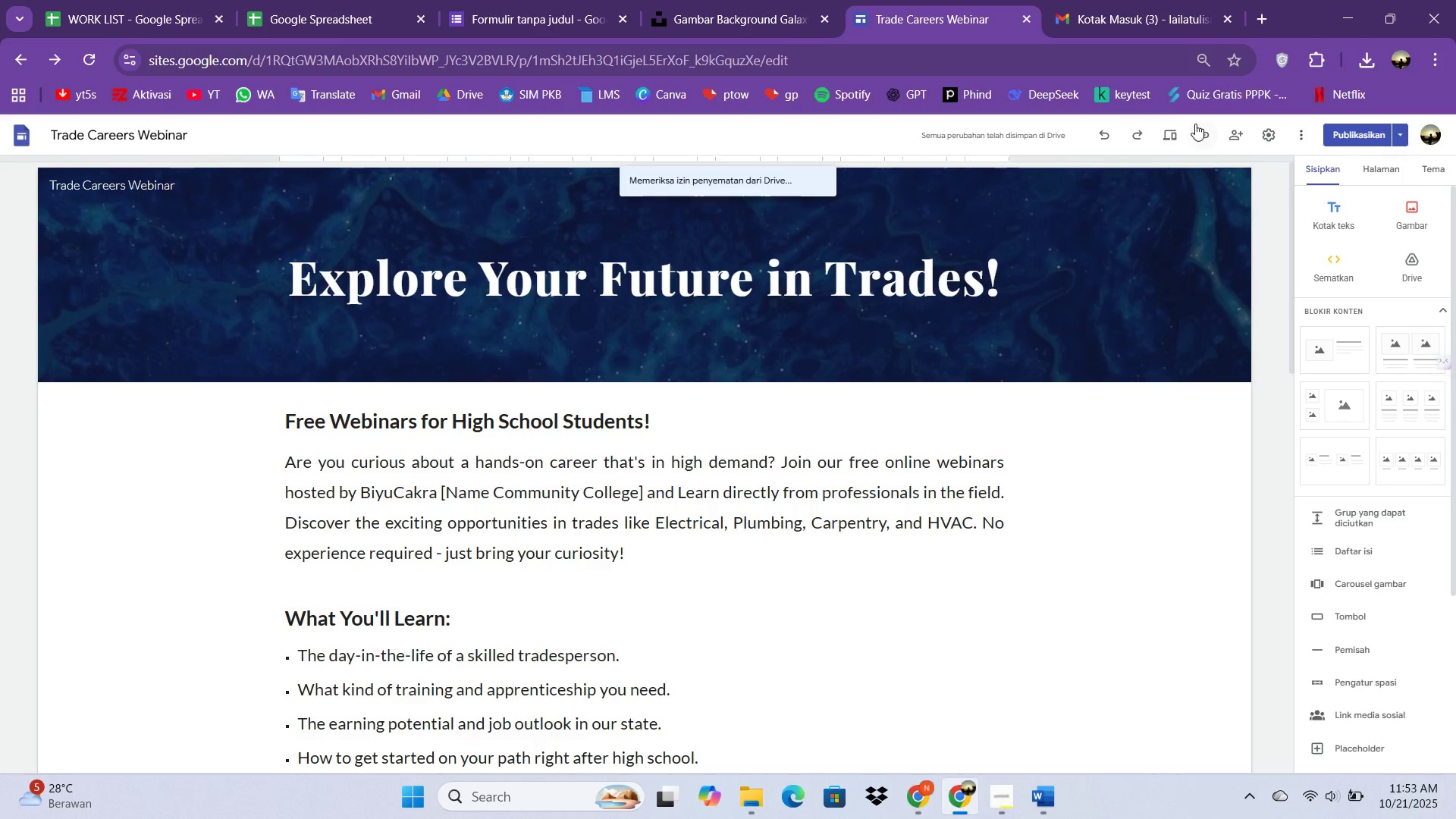 
left_click([1197, 124])
 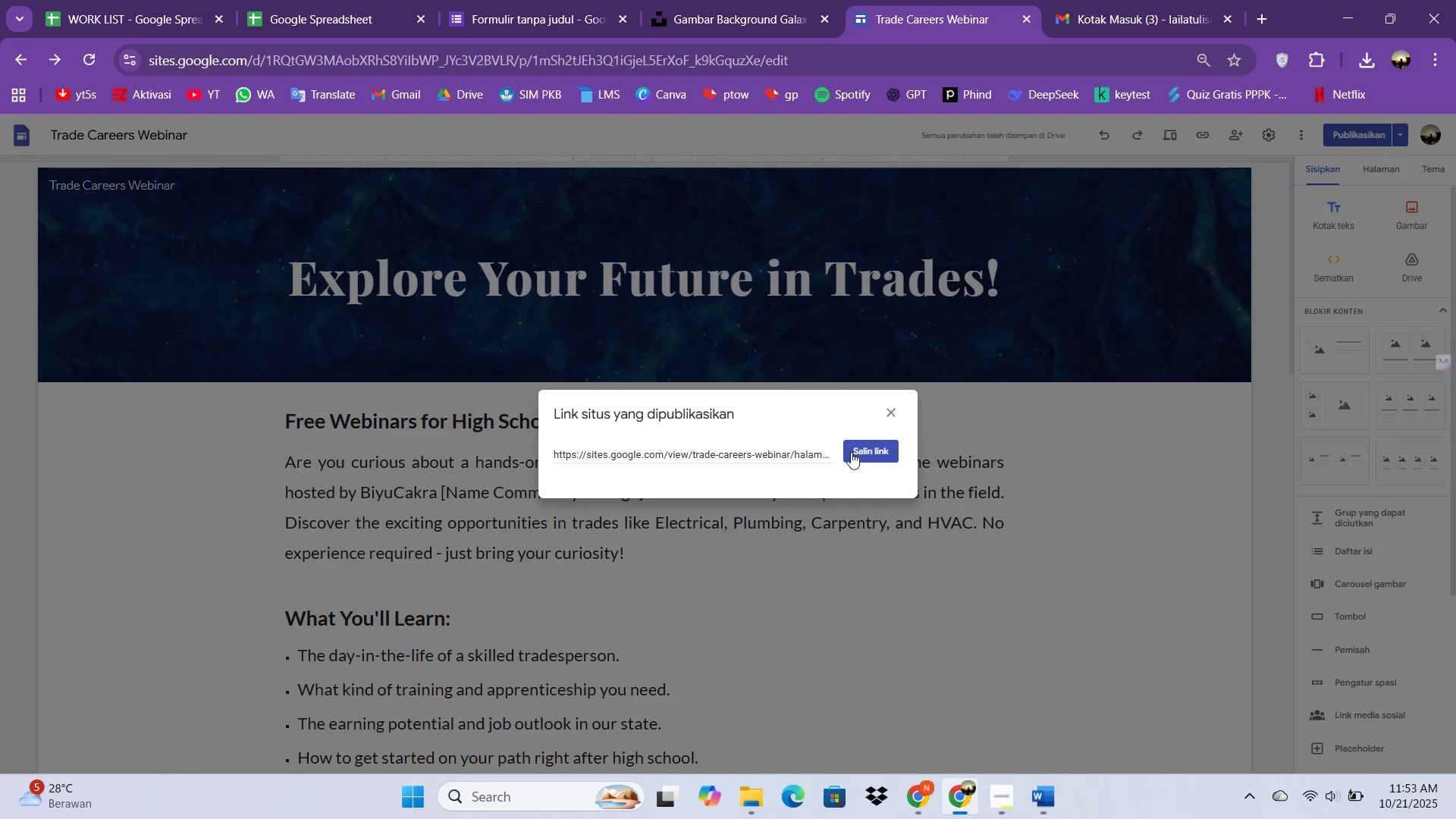 
double_click([856, 450])
 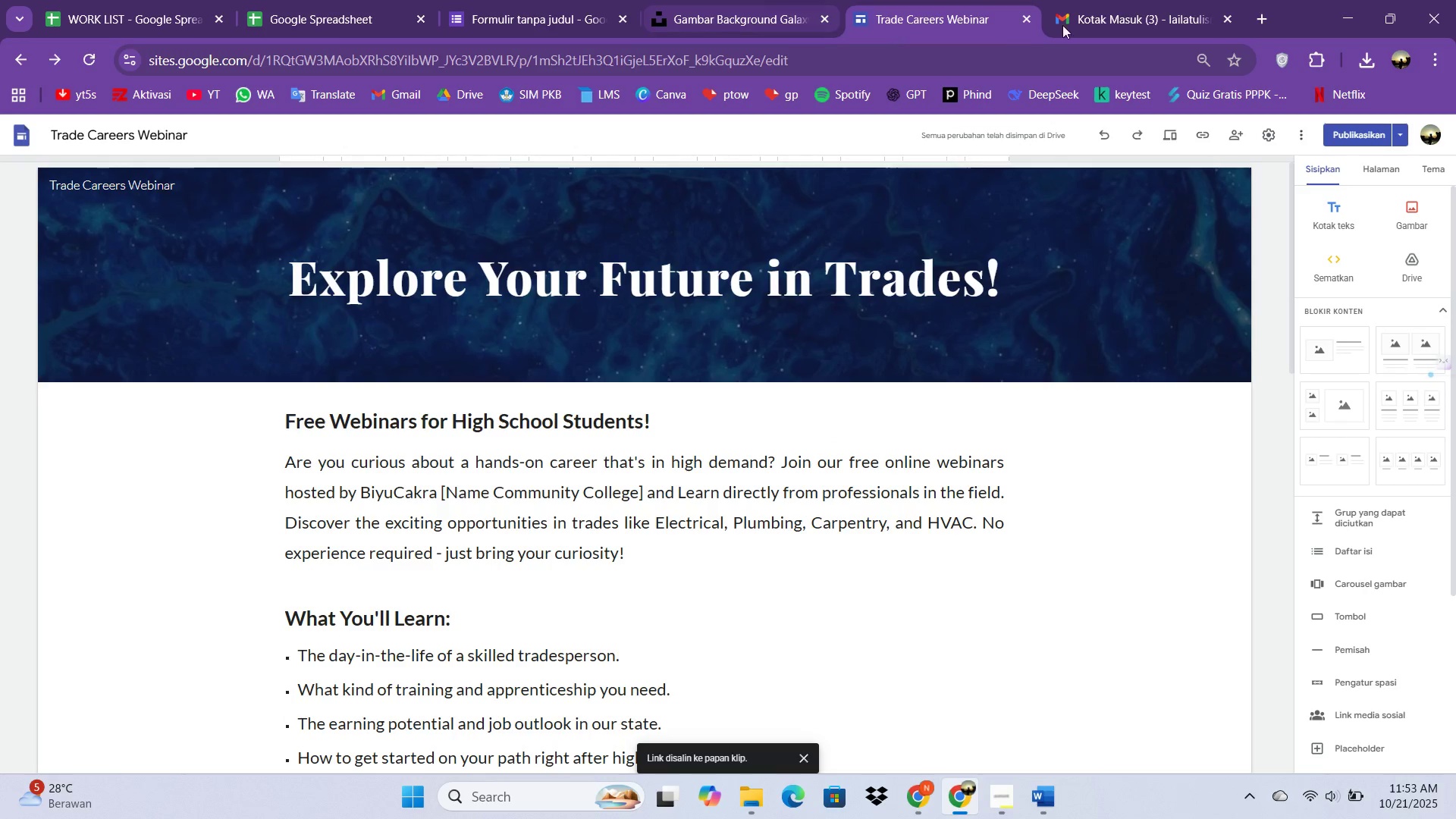 
left_click([1113, 4])
 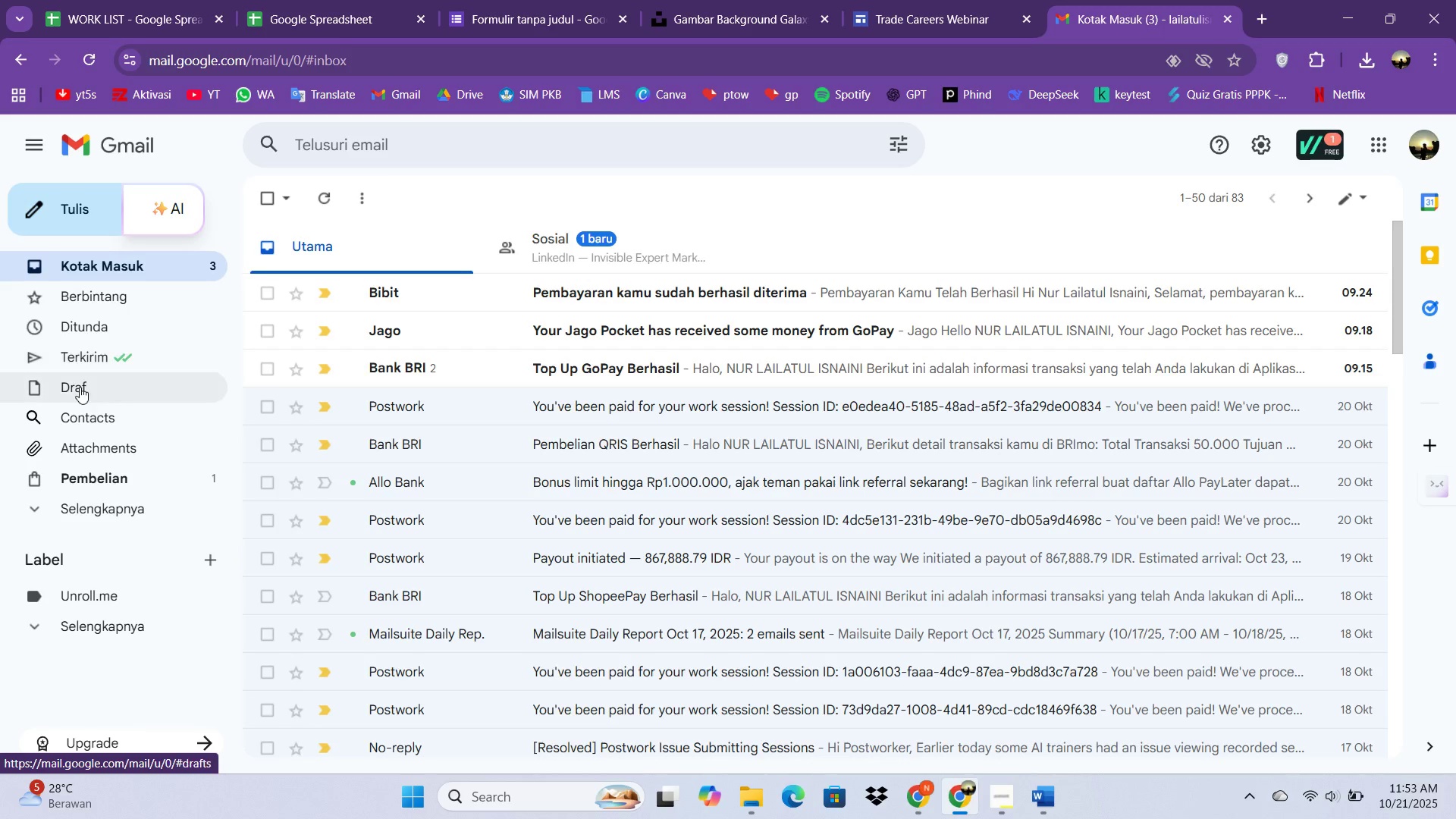 
left_click([74, 361])
 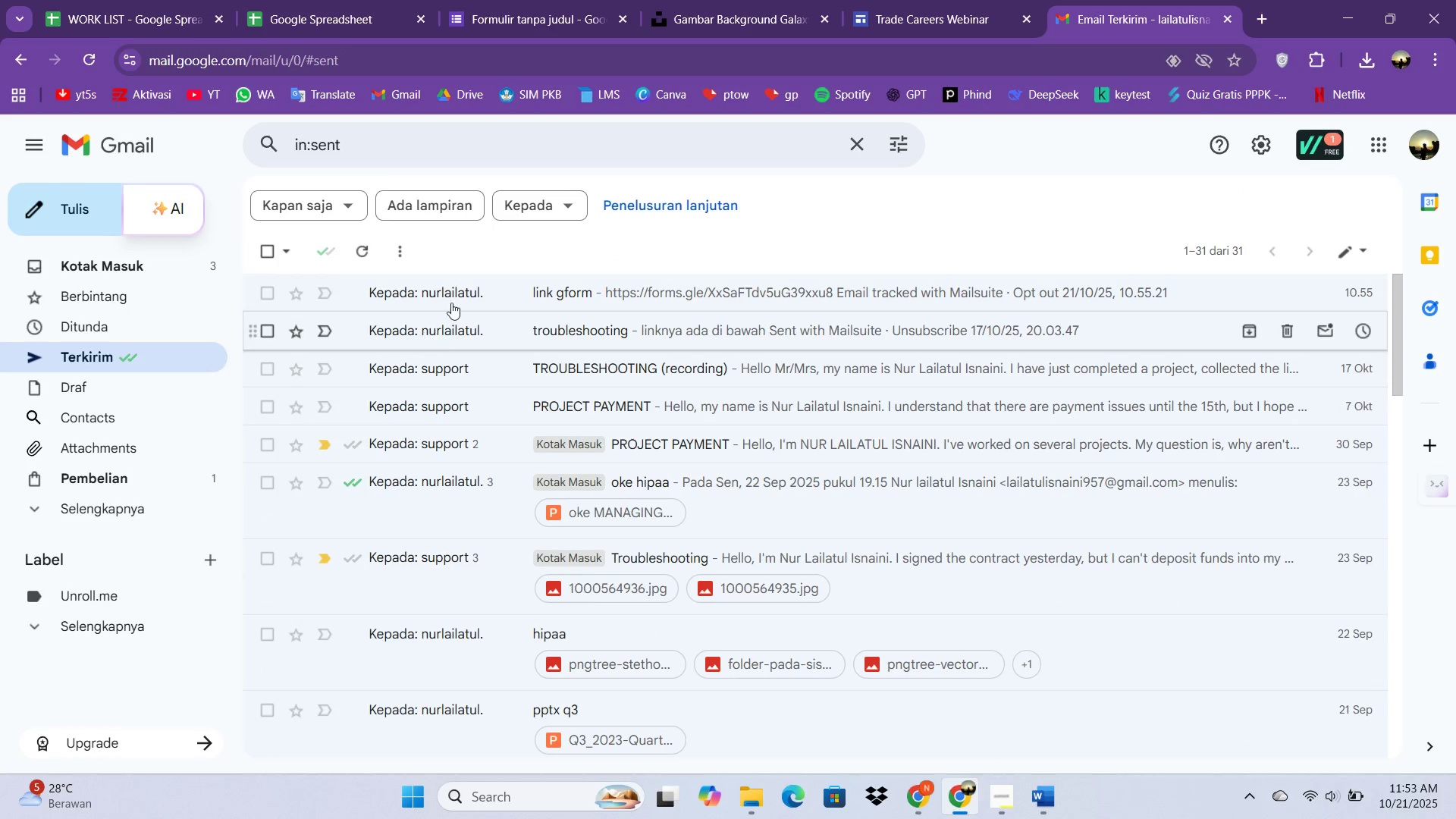 
left_click([457, 294])
 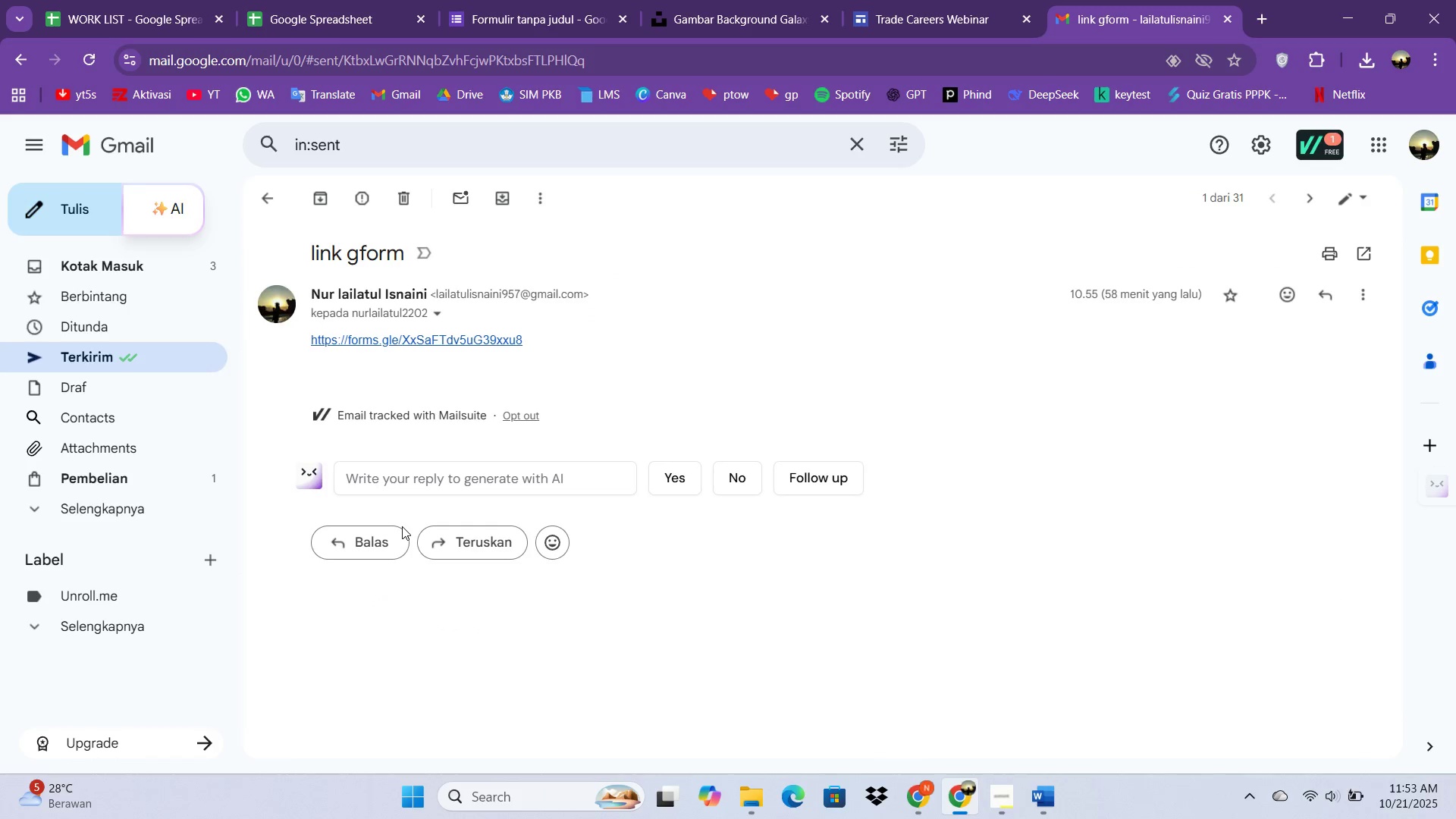 
double_click([378, 534])
 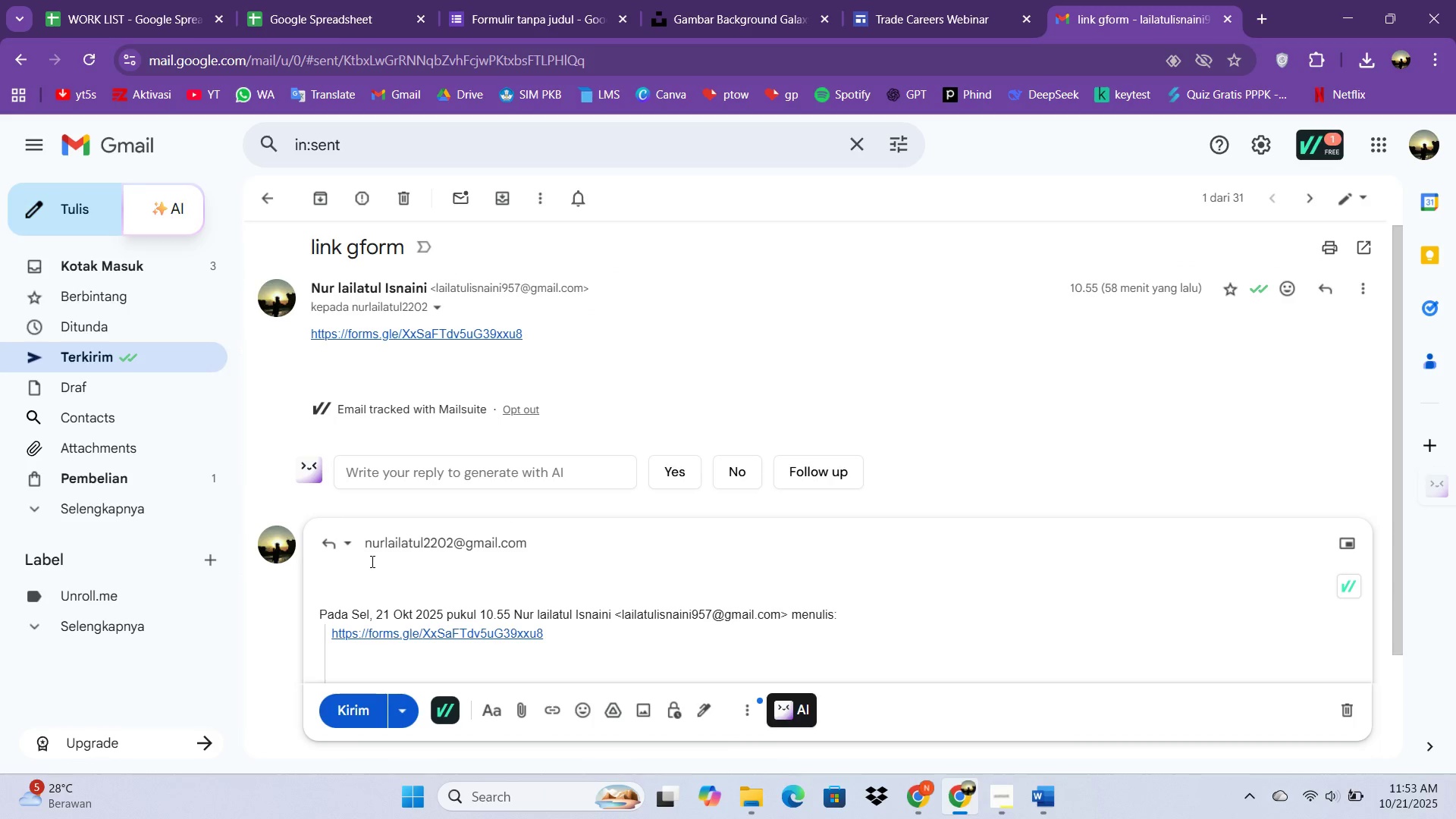 
key(Control+V)
 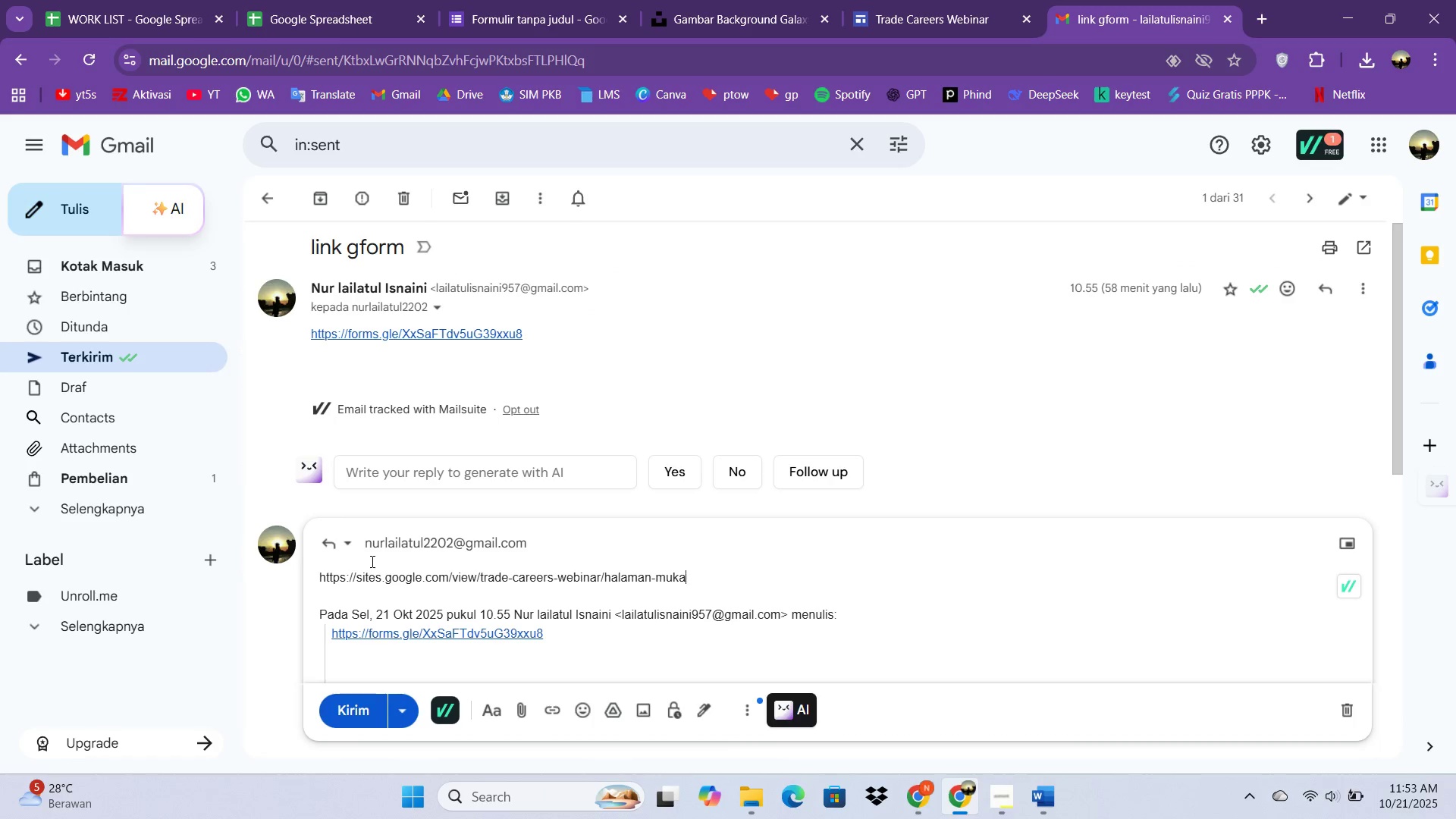 
key(Control+Z)
 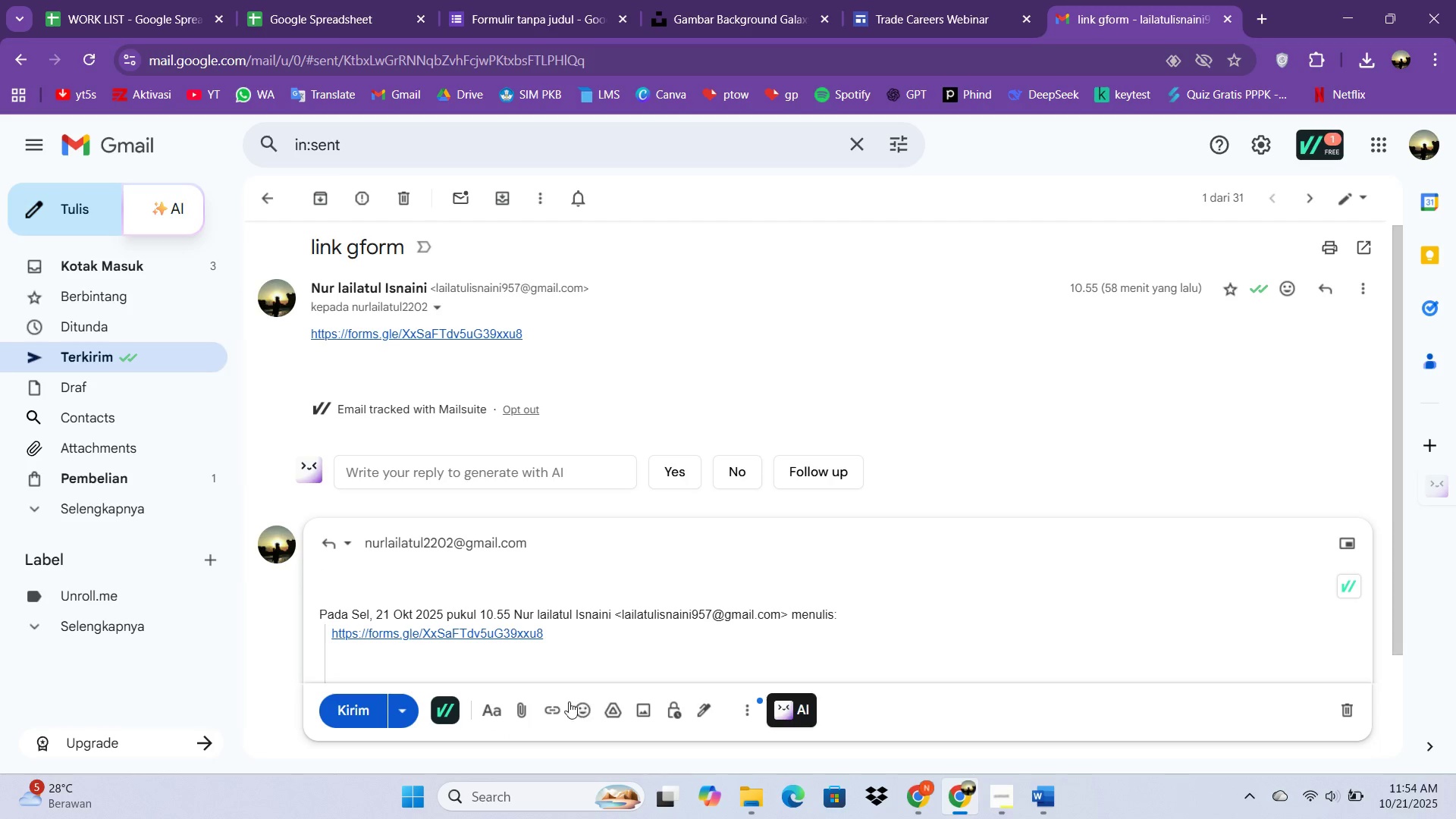 
left_click([554, 706])
 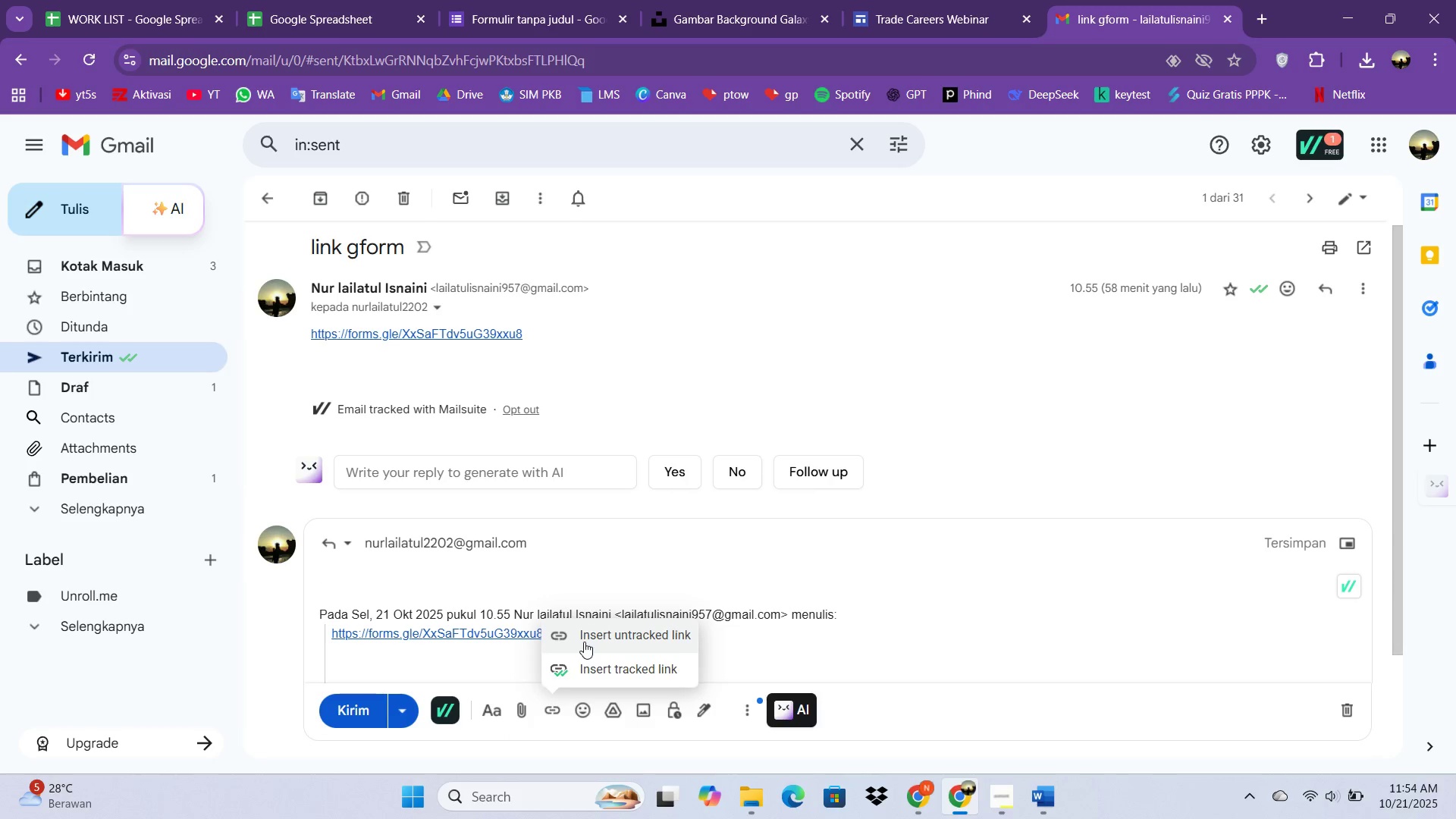 
left_click([584, 642])
 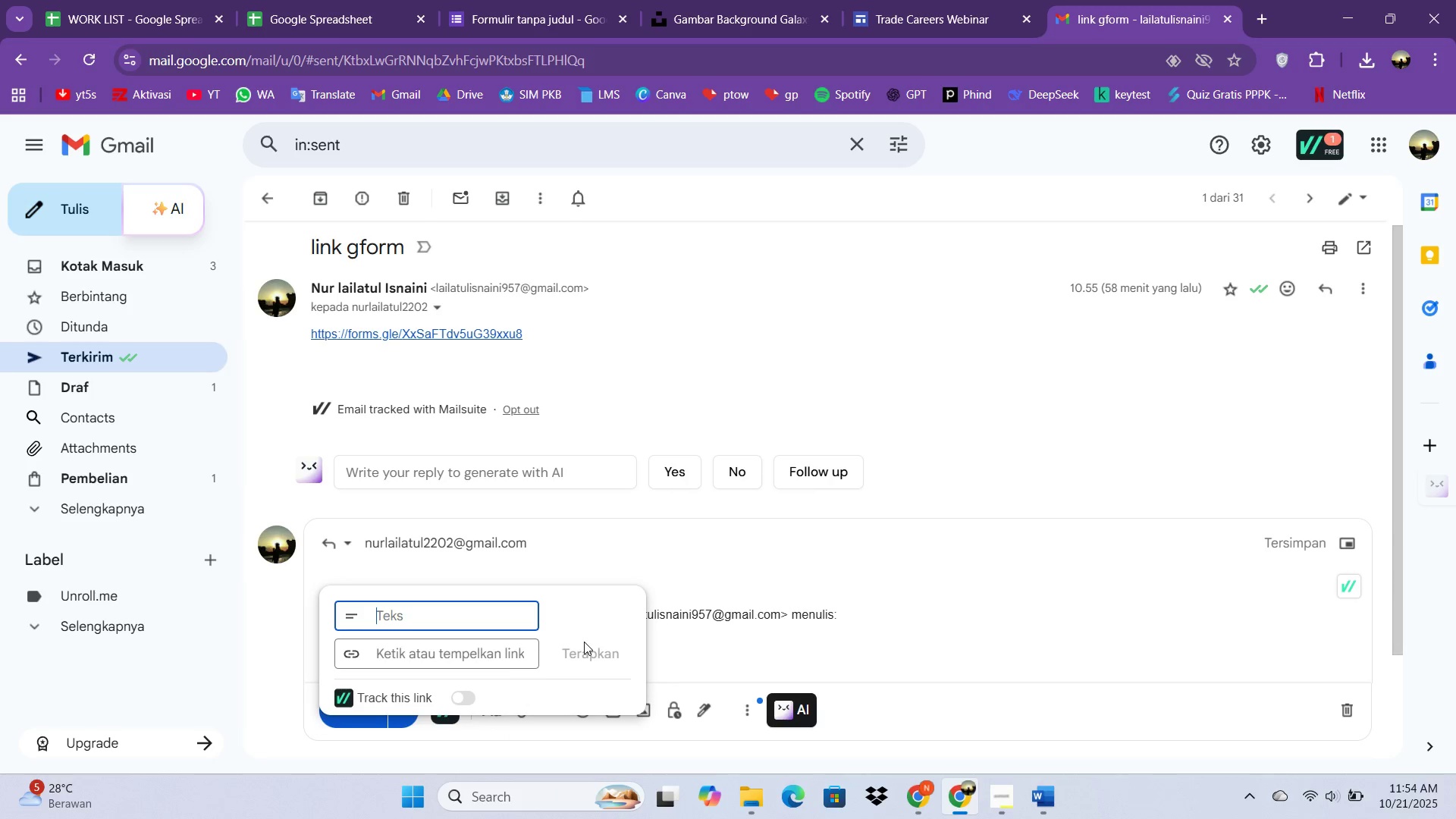 
key(Control+ControlLeft)
 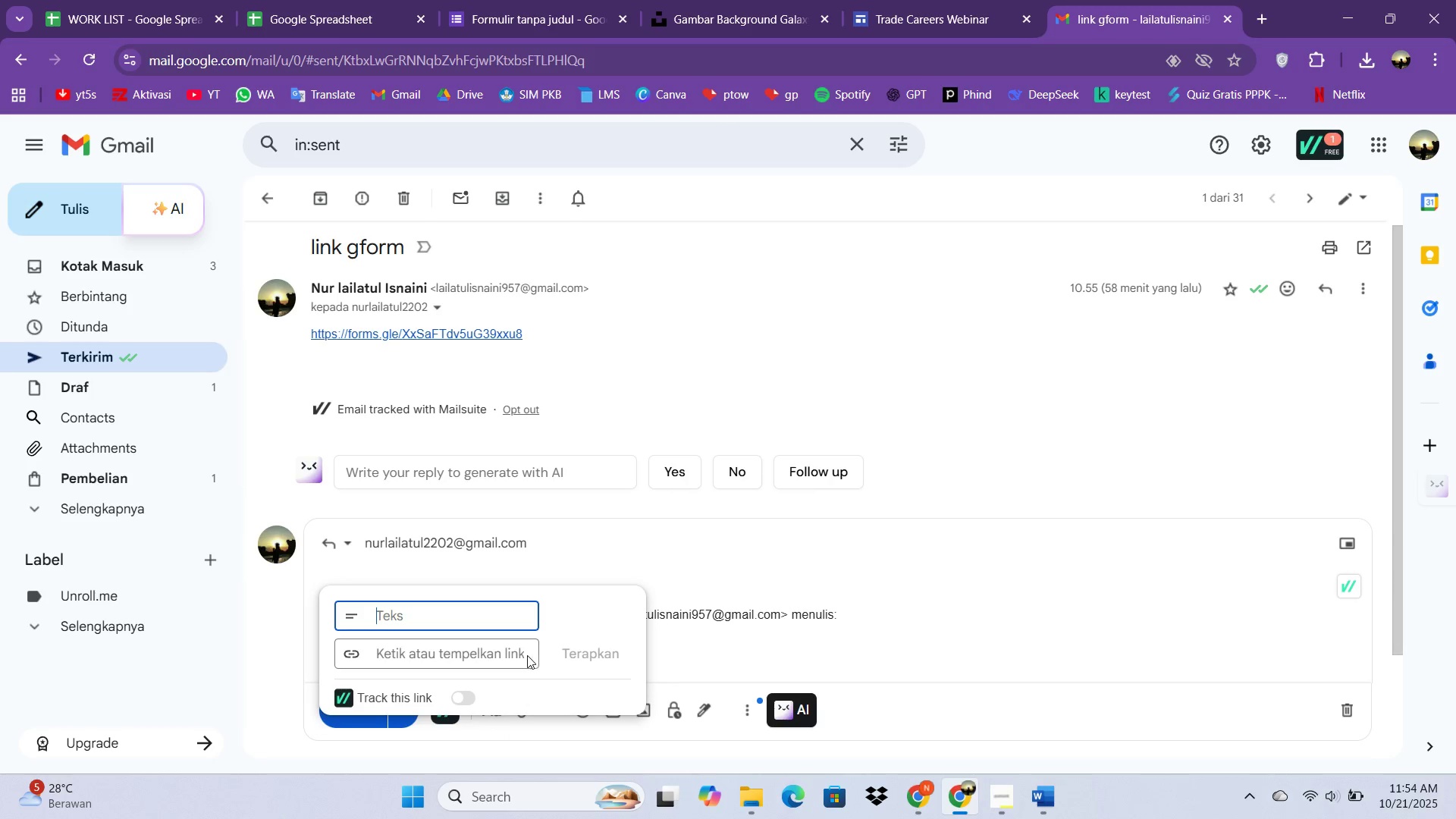 
left_click([520, 656])
 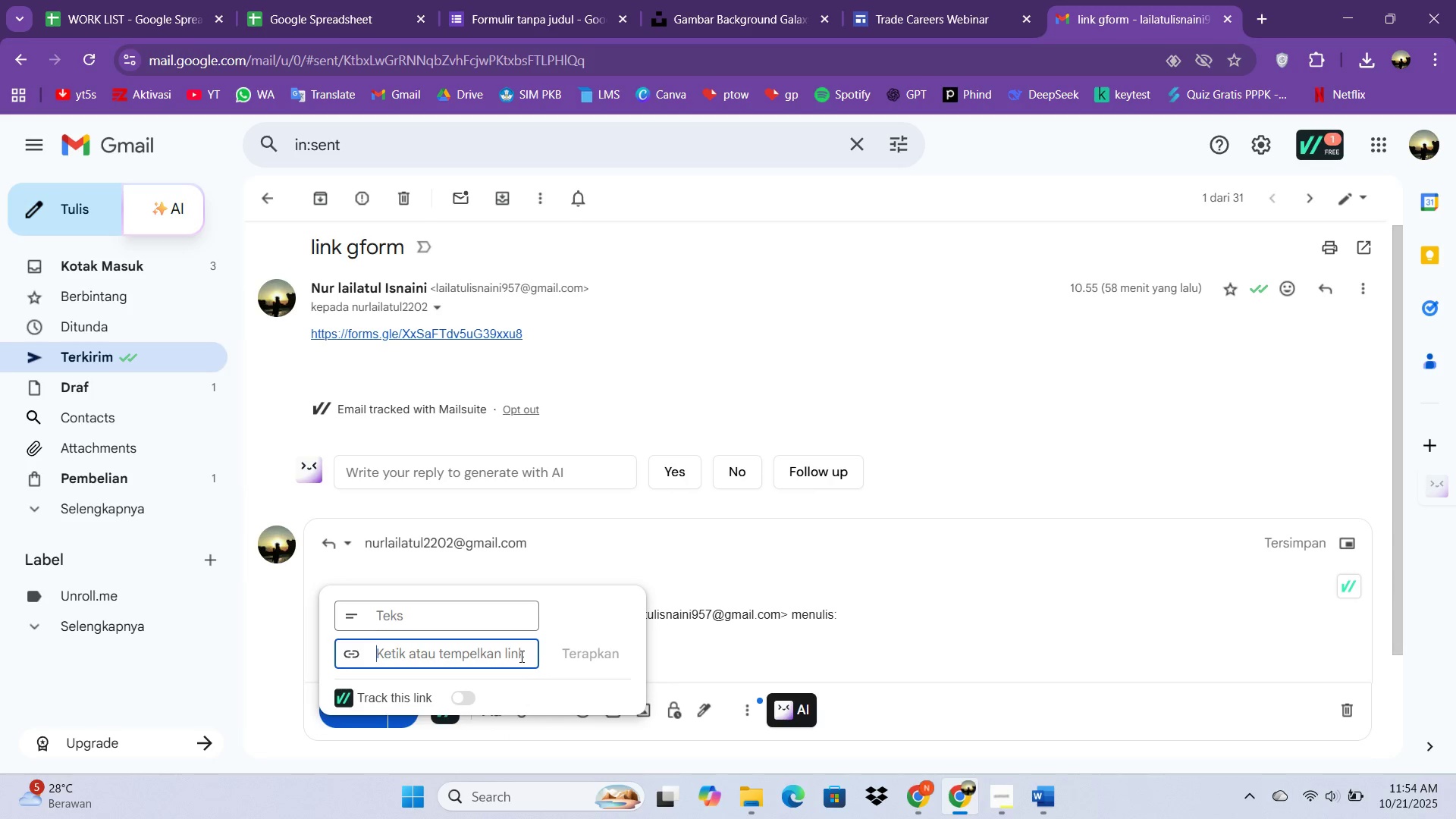 
key(Control+V)
 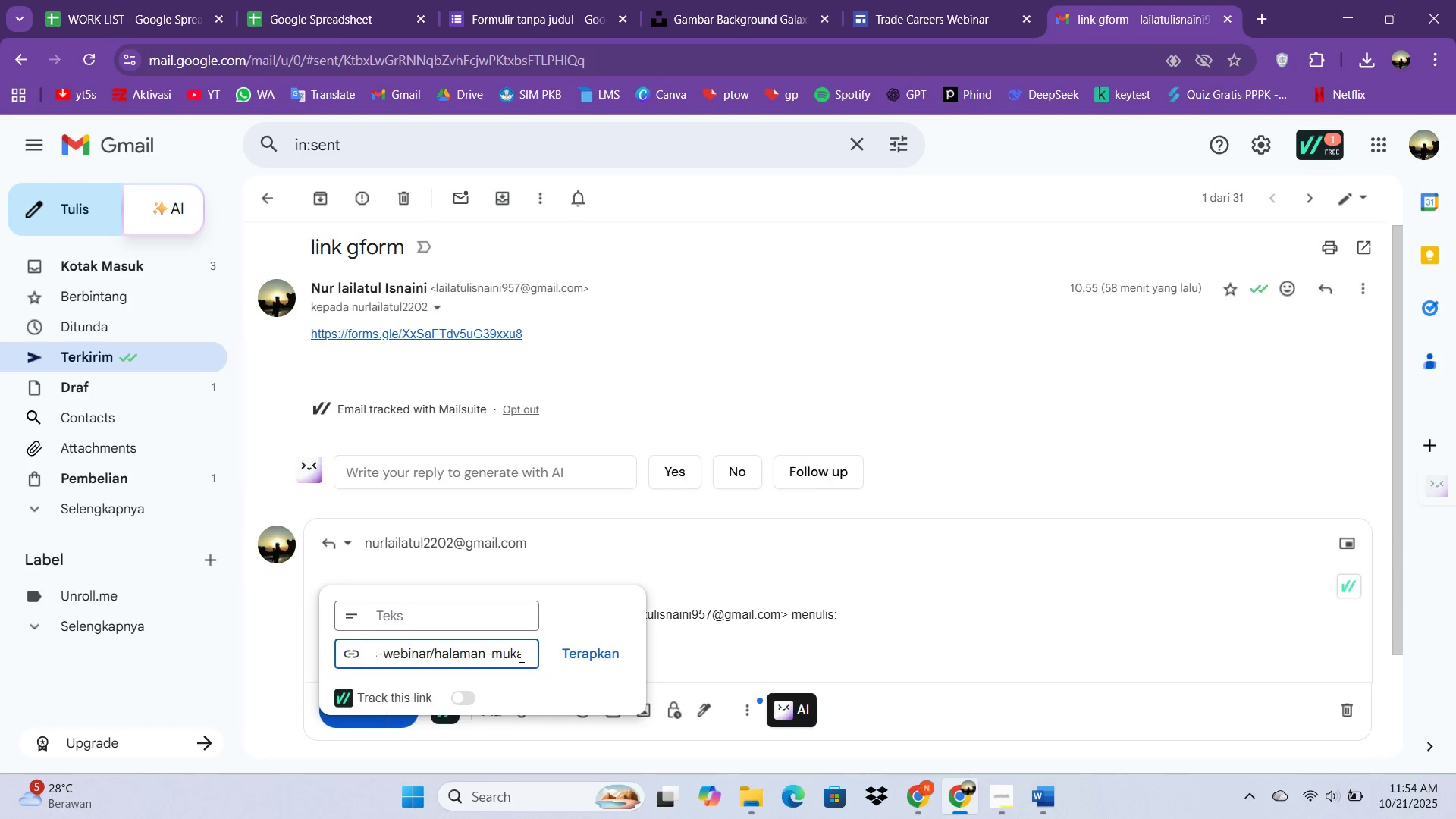 
key(Enter)
 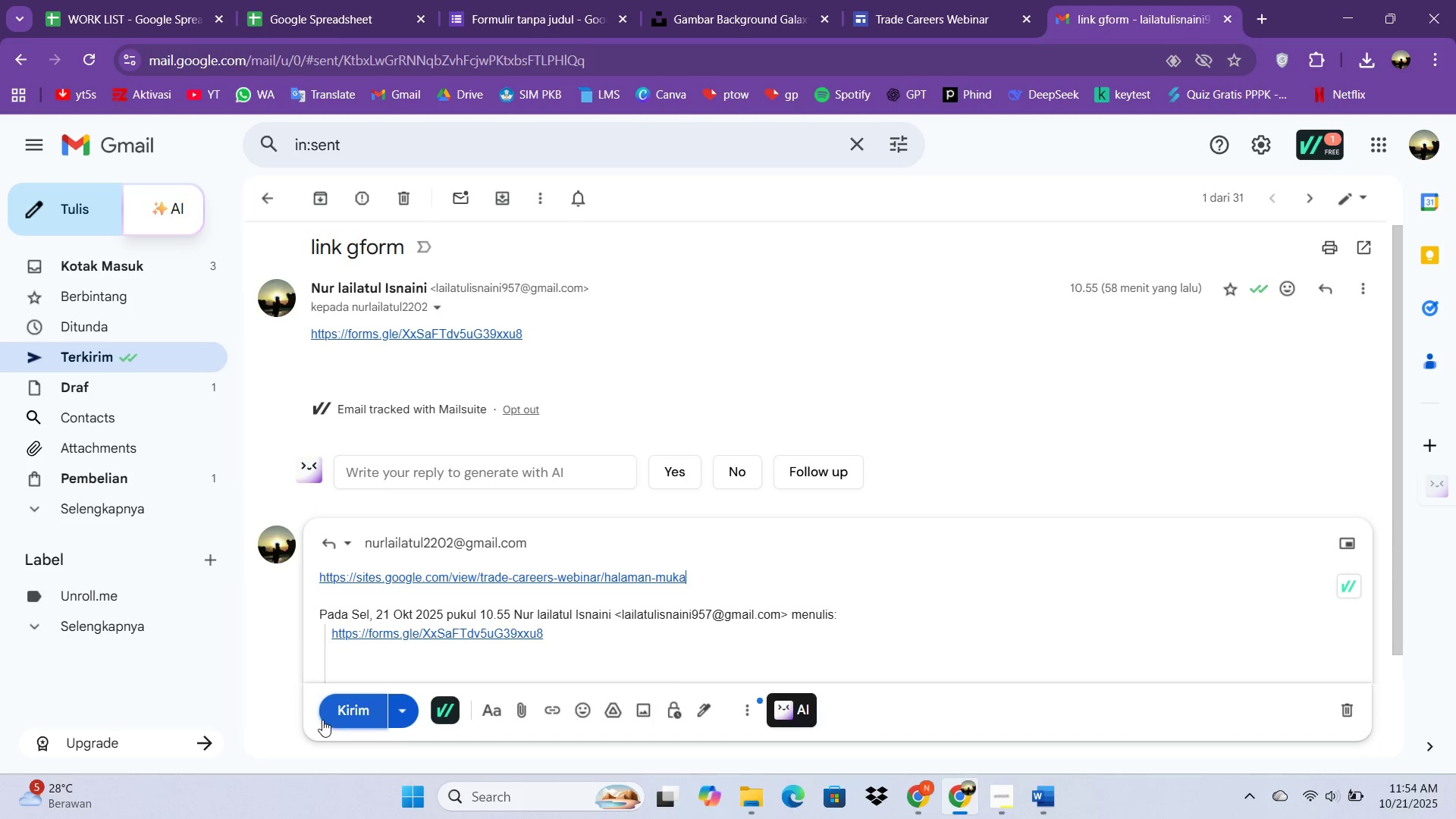 
left_click([331, 710])
 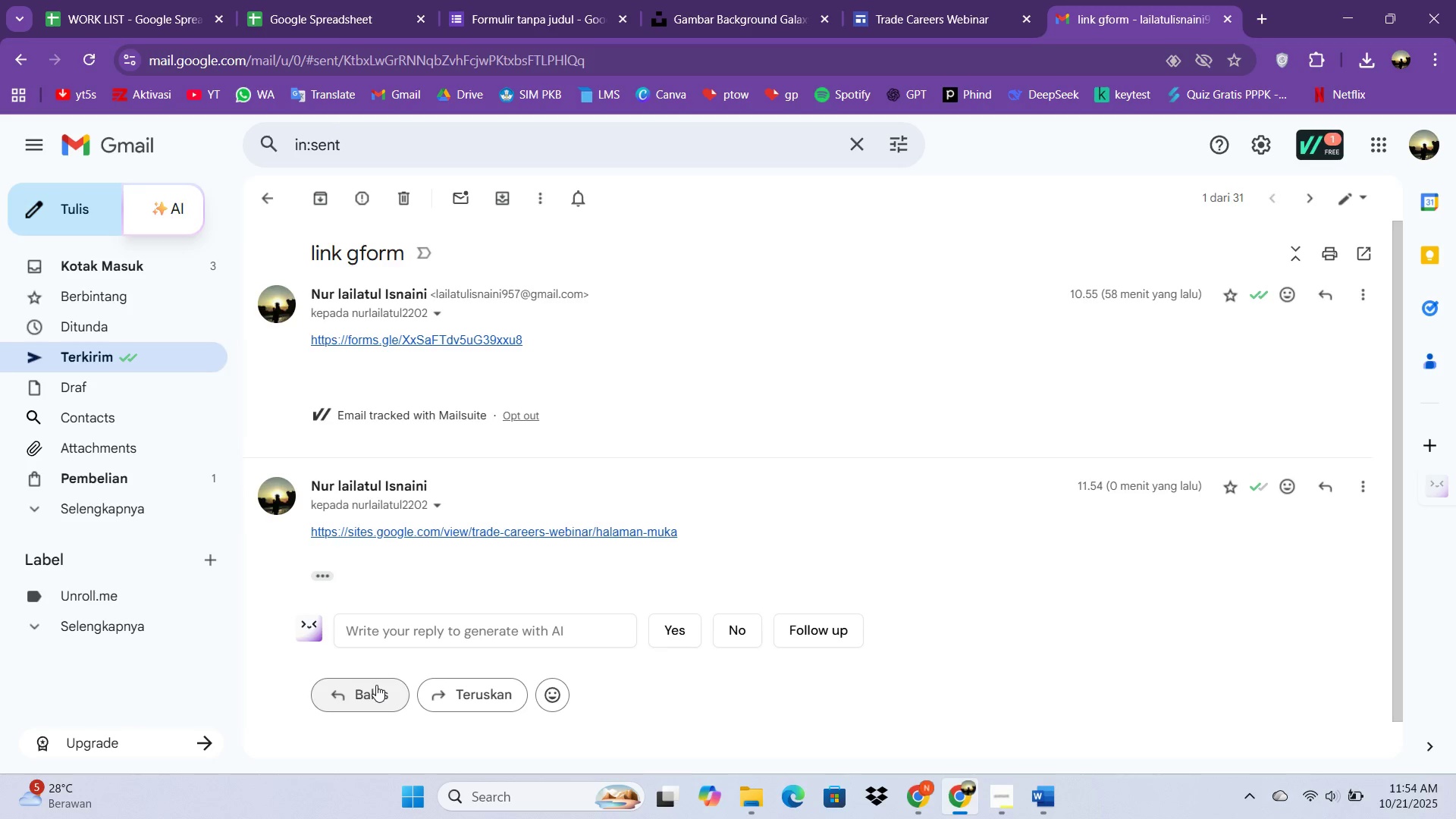 
wait(35.19)
 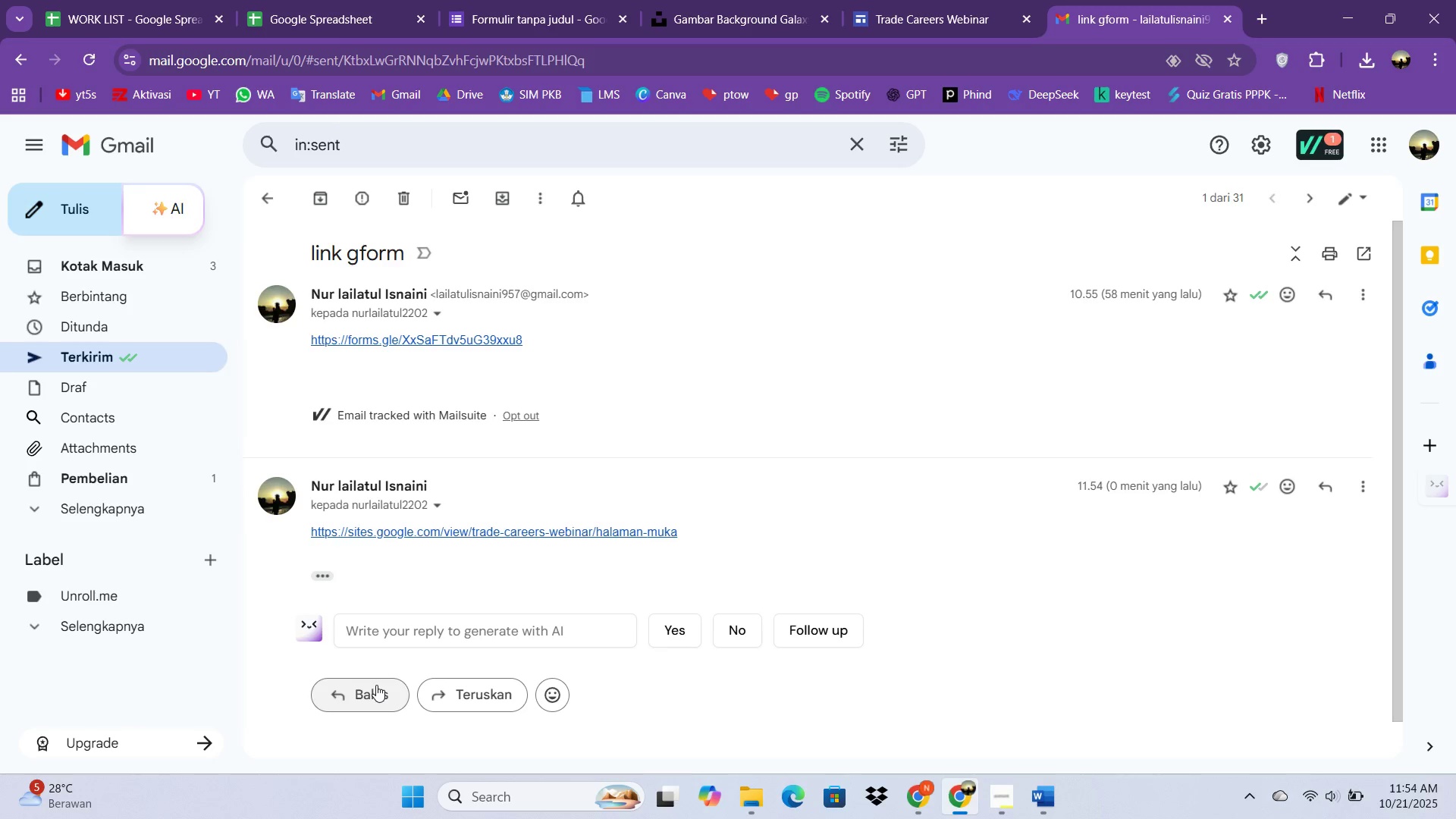 
left_click([555, 0])
 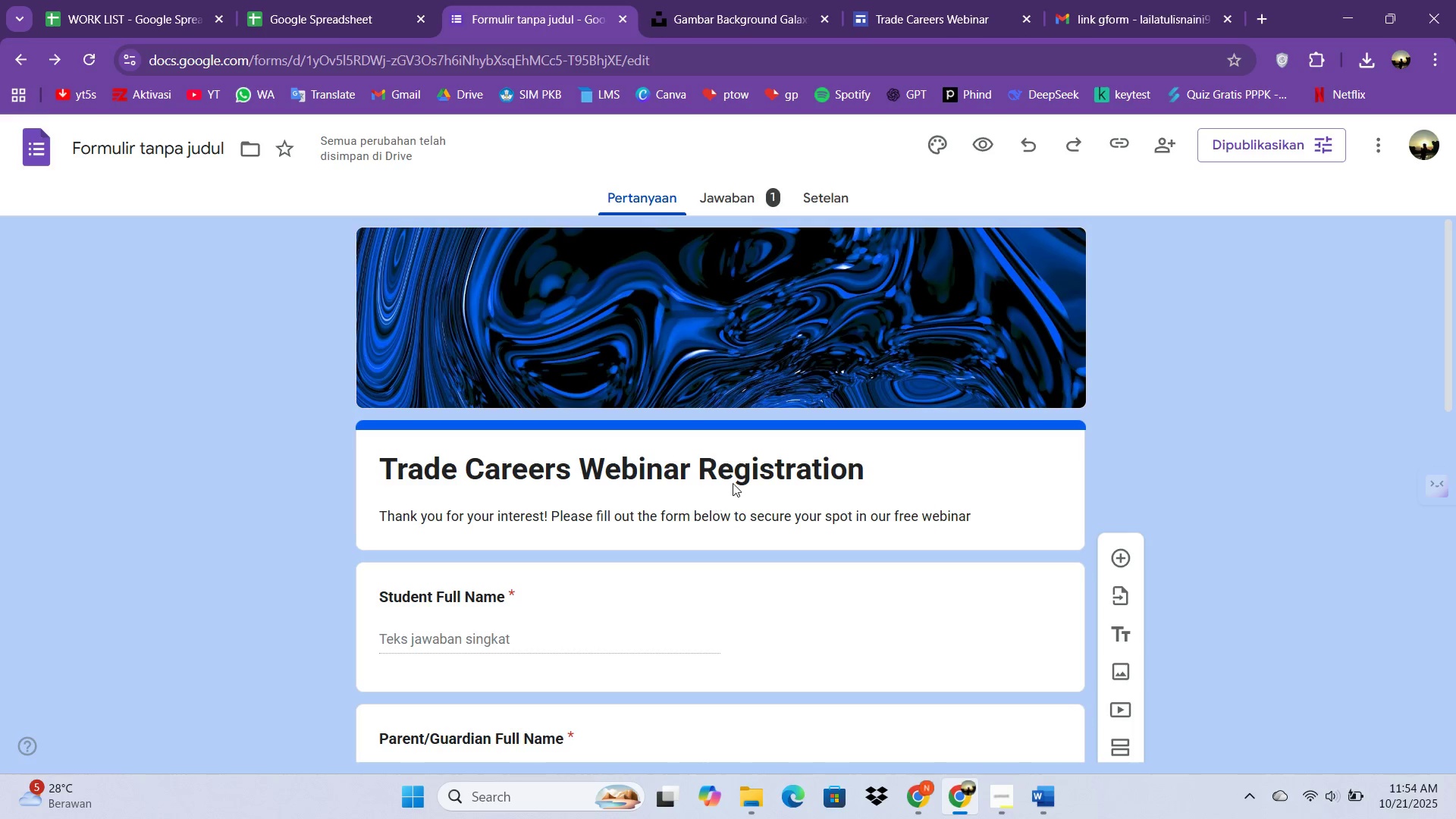 
left_click([990, 0])
 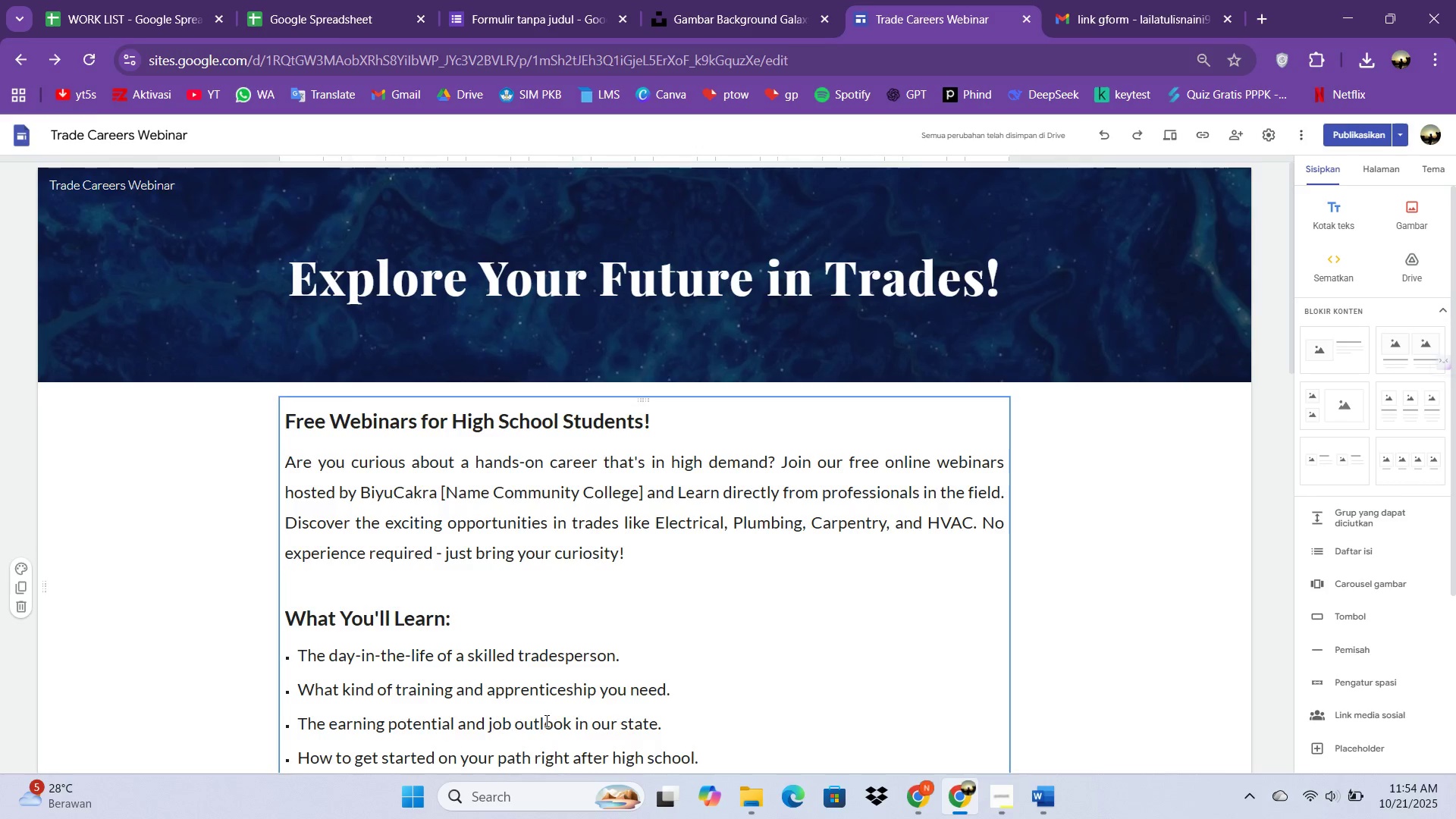 
scroll: coordinate [516, 742], scroll_direction: down, amount: 2.0
 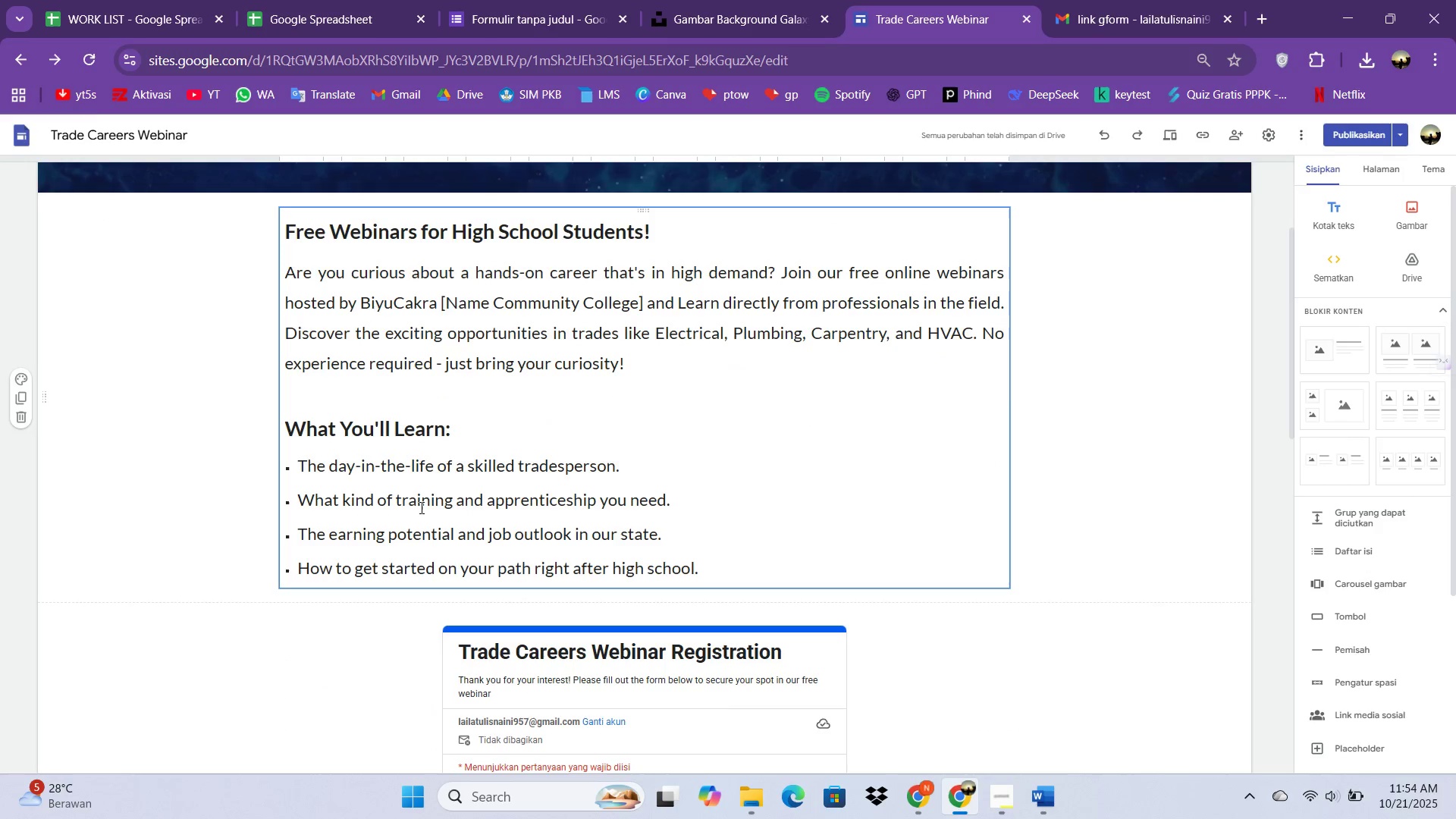 
left_click([420, 507])
 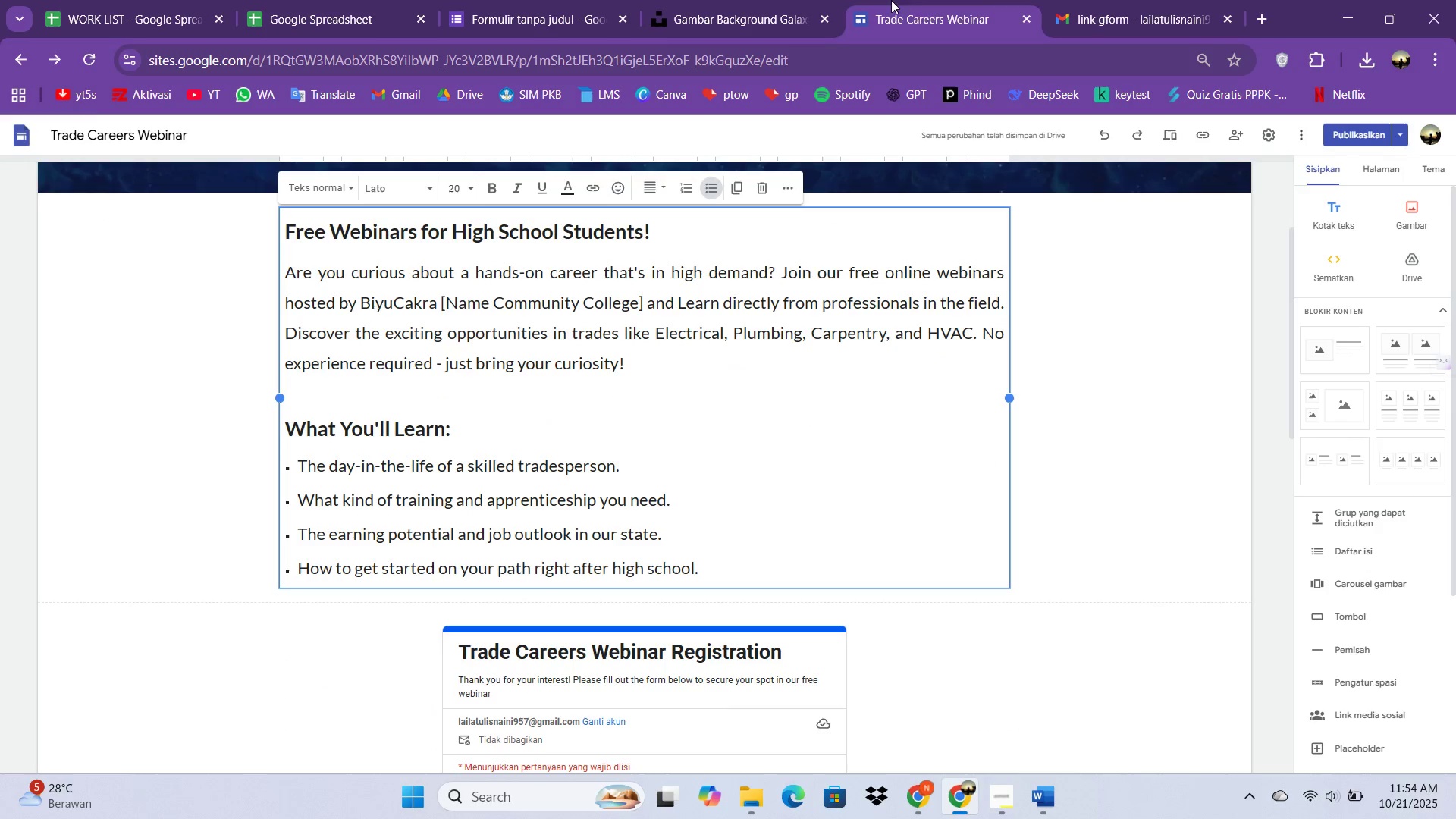 
key(Control+A)
 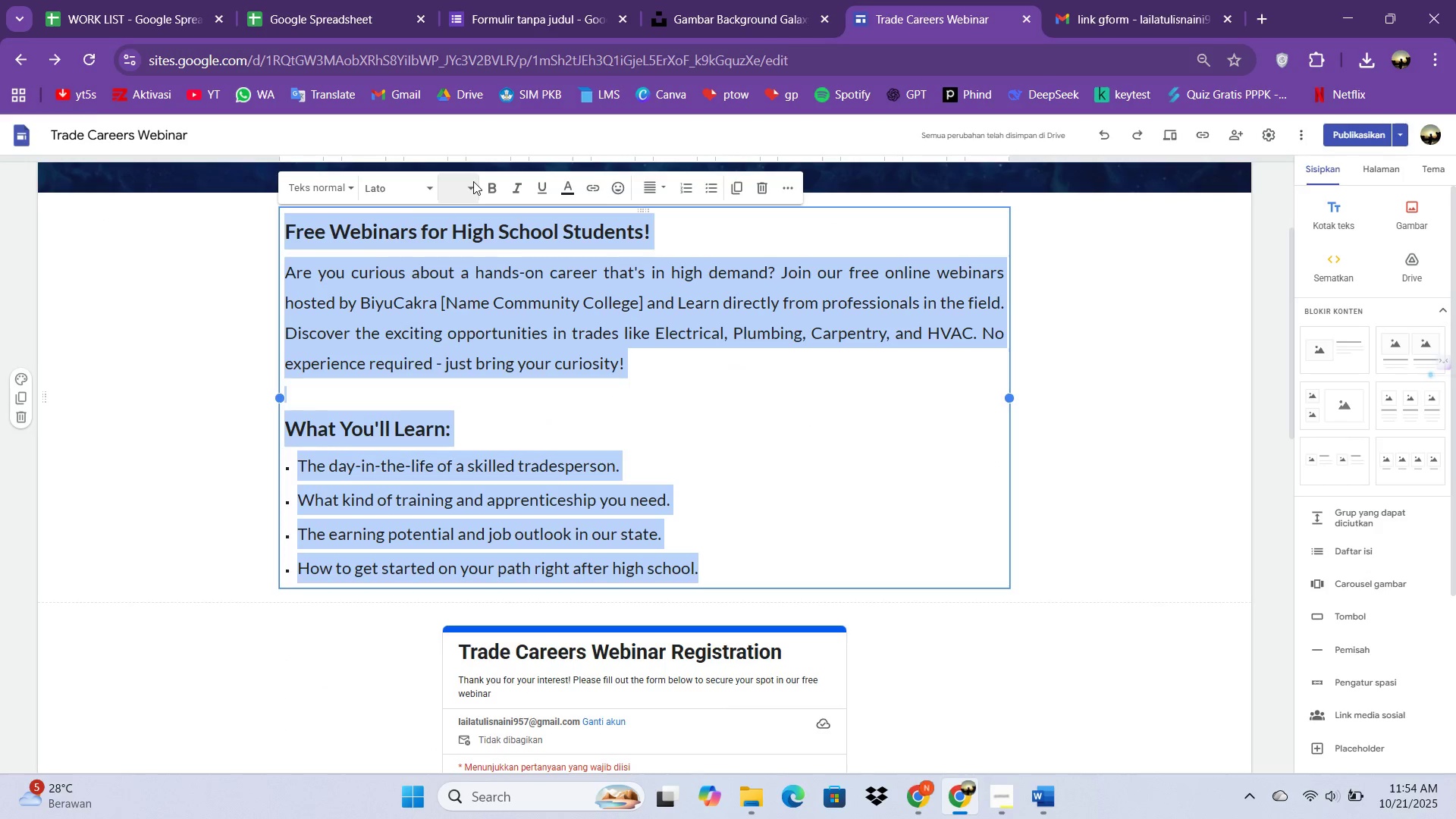 
left_click([472, 181])
 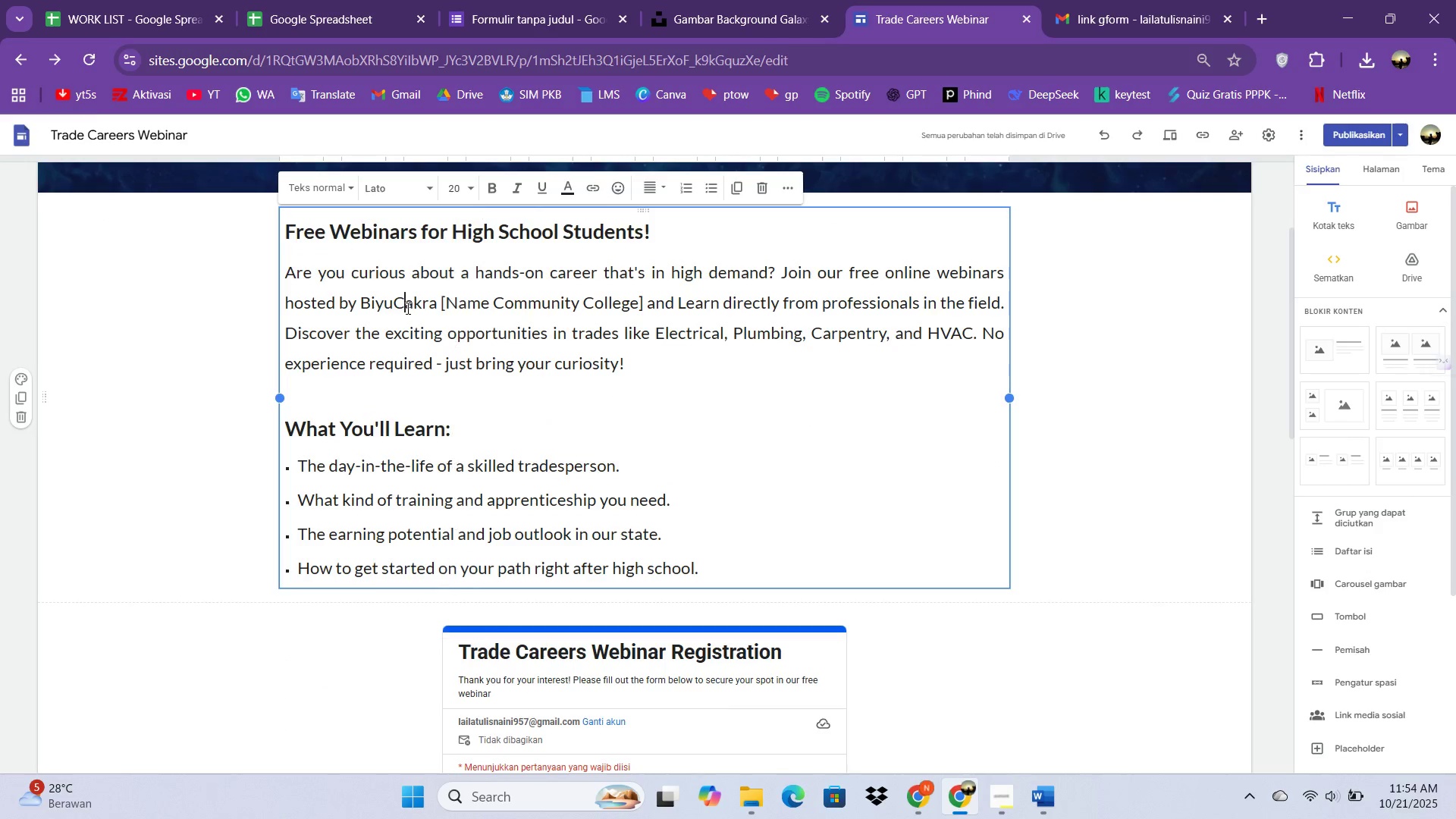 
key(Control+A)
 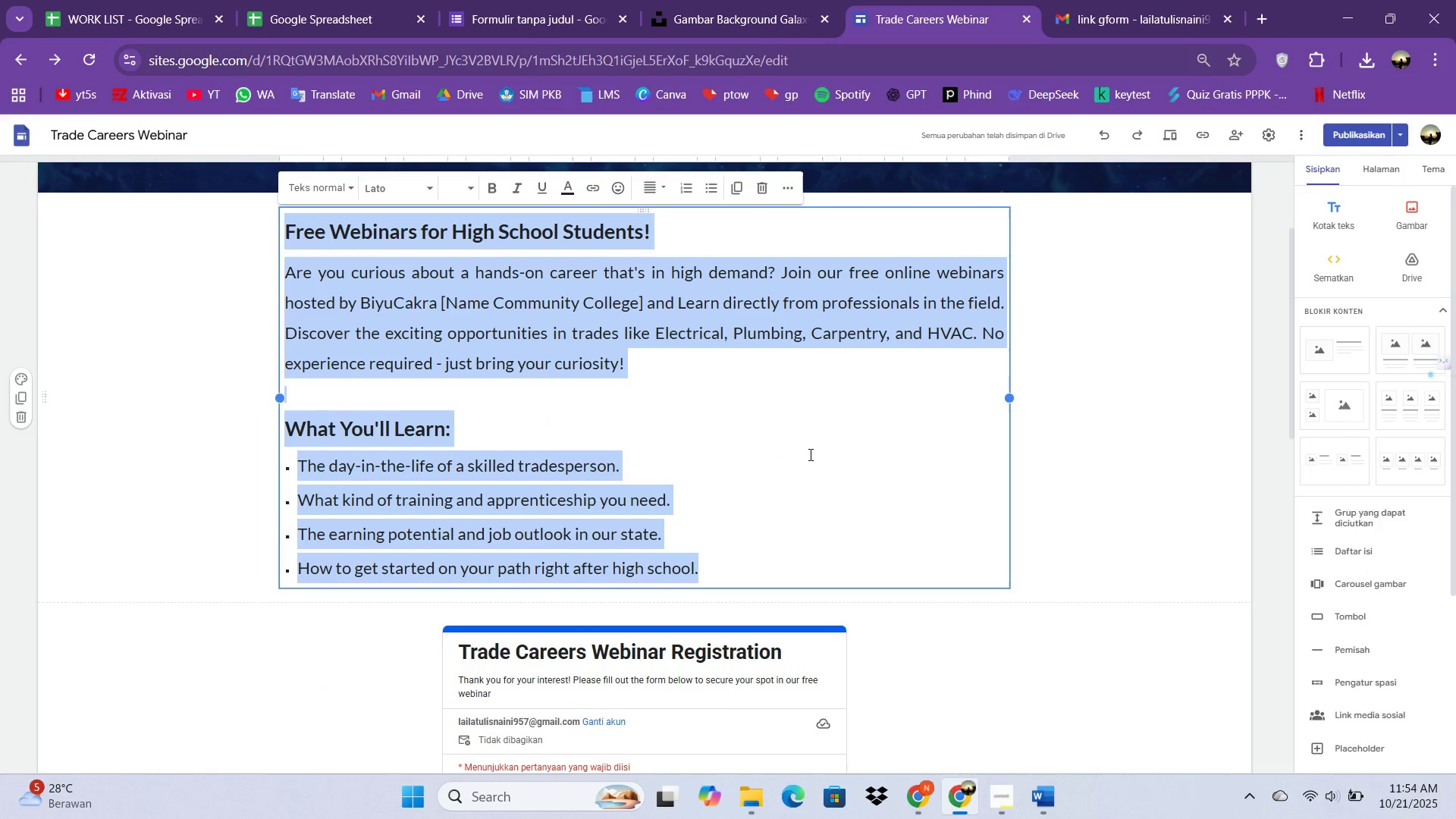 
left_click([827, 450])
 